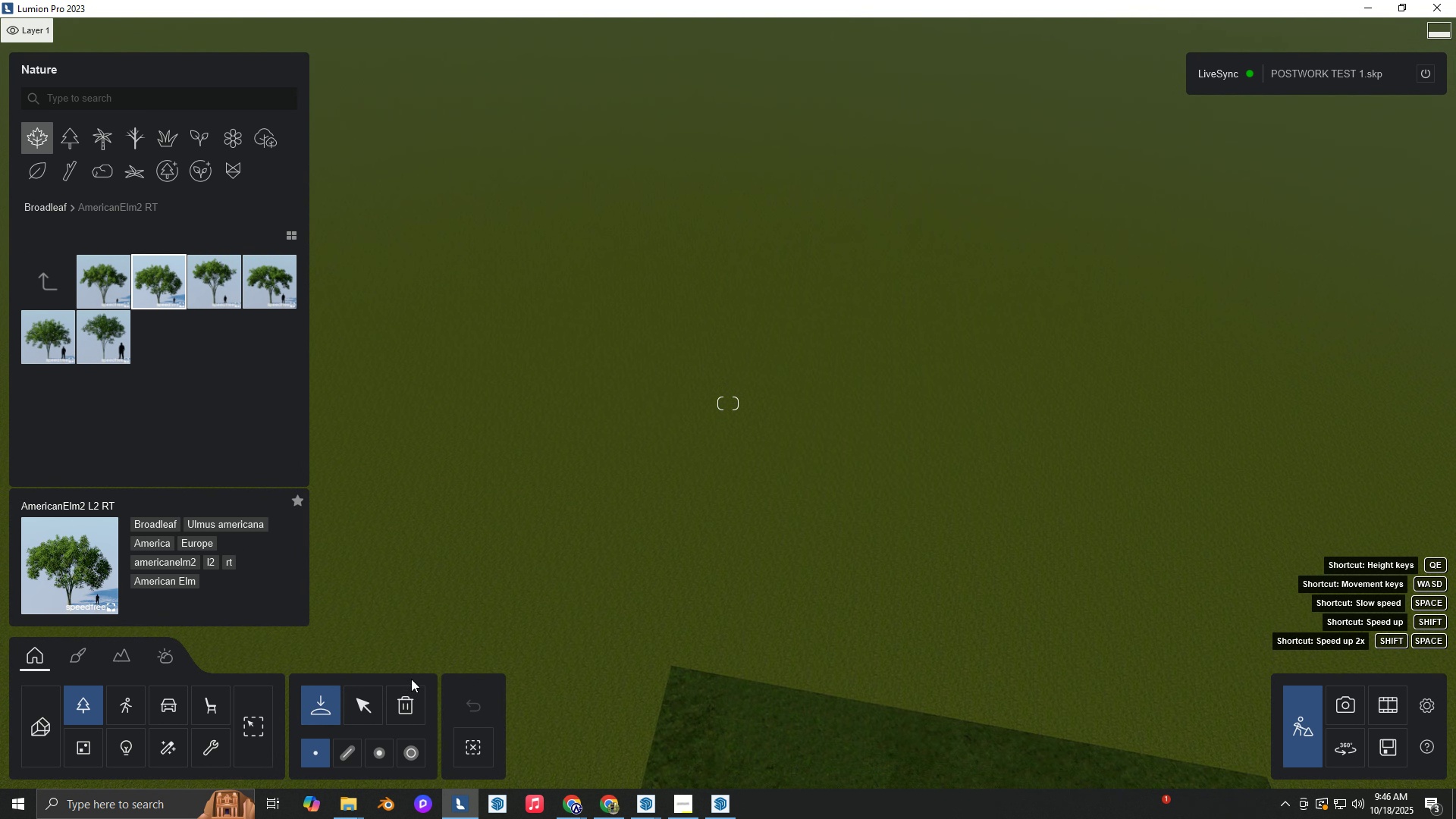 
hold_key(key=E, duration=0.58)
 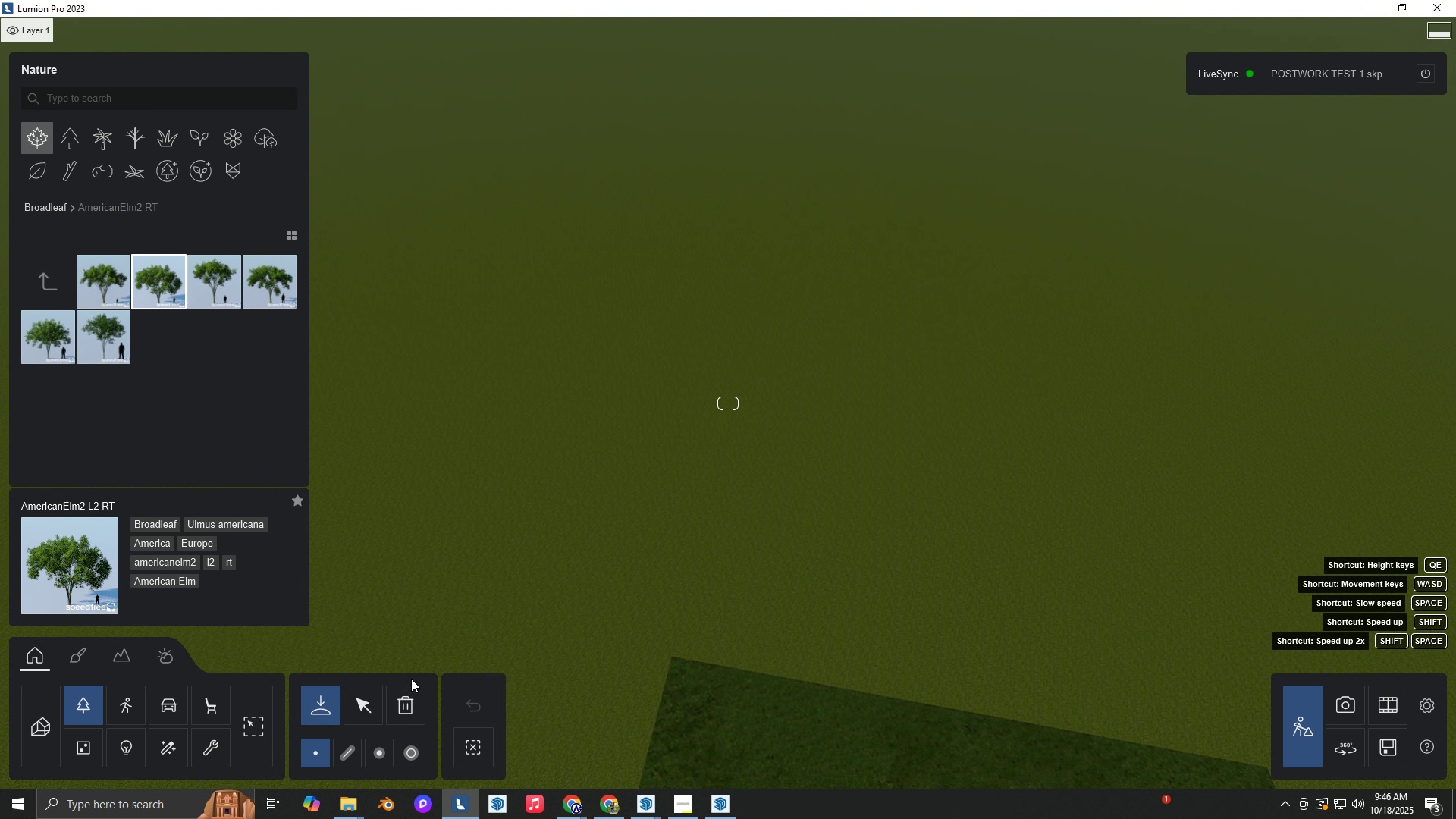 
type(EA)
 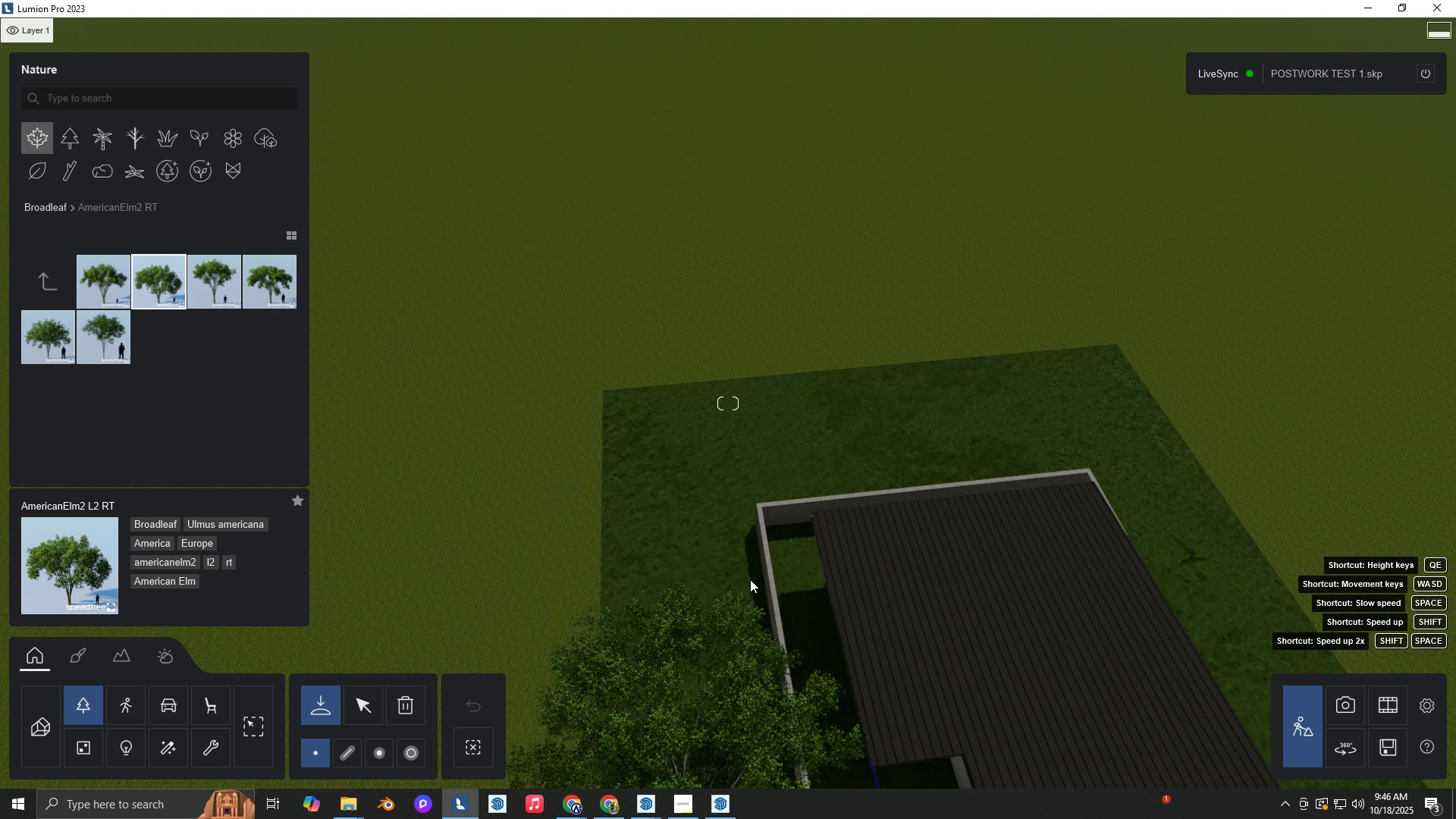 
hold_key(key=E, duration=0.58)
 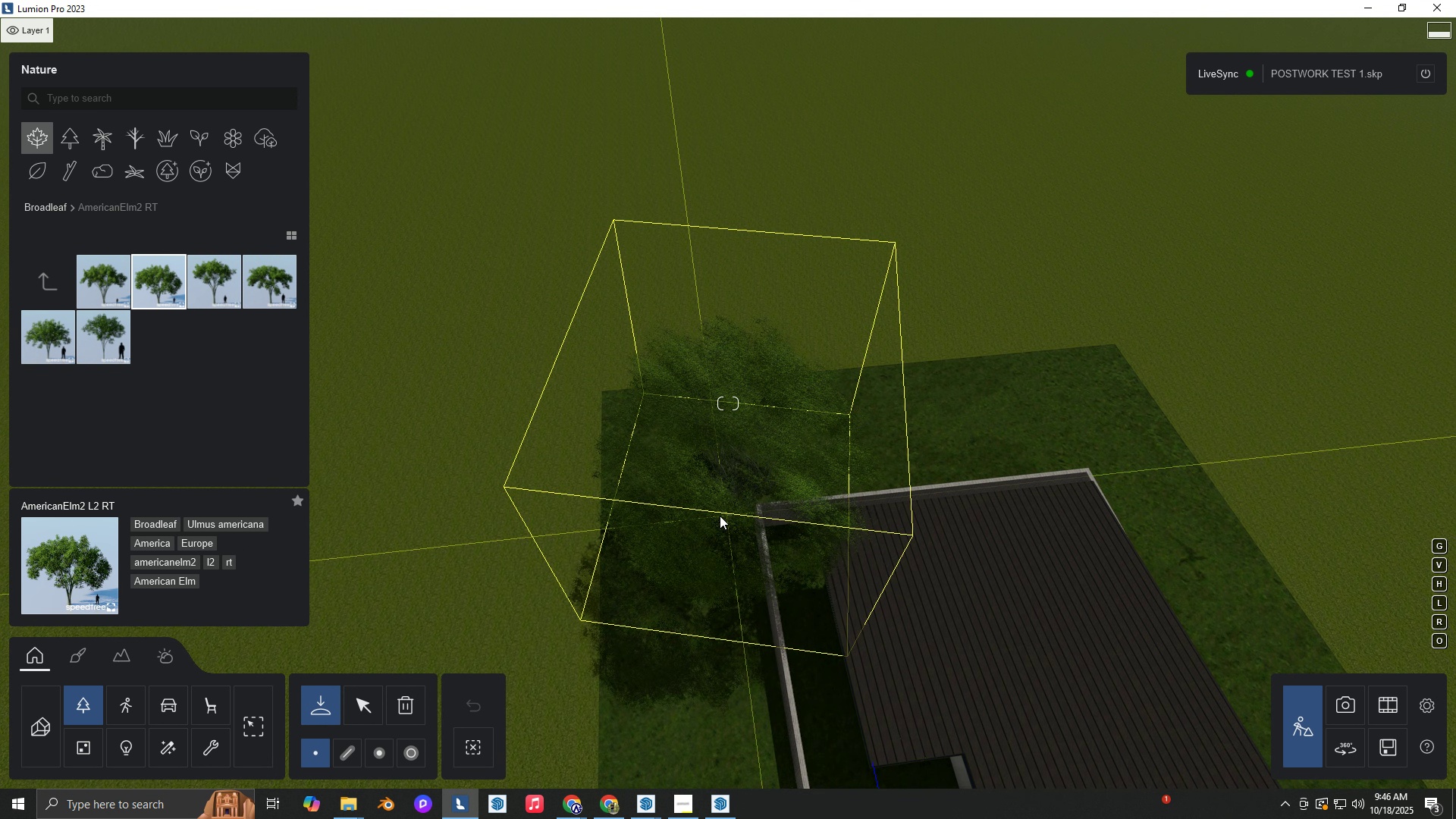 
left_click([699, 516])
 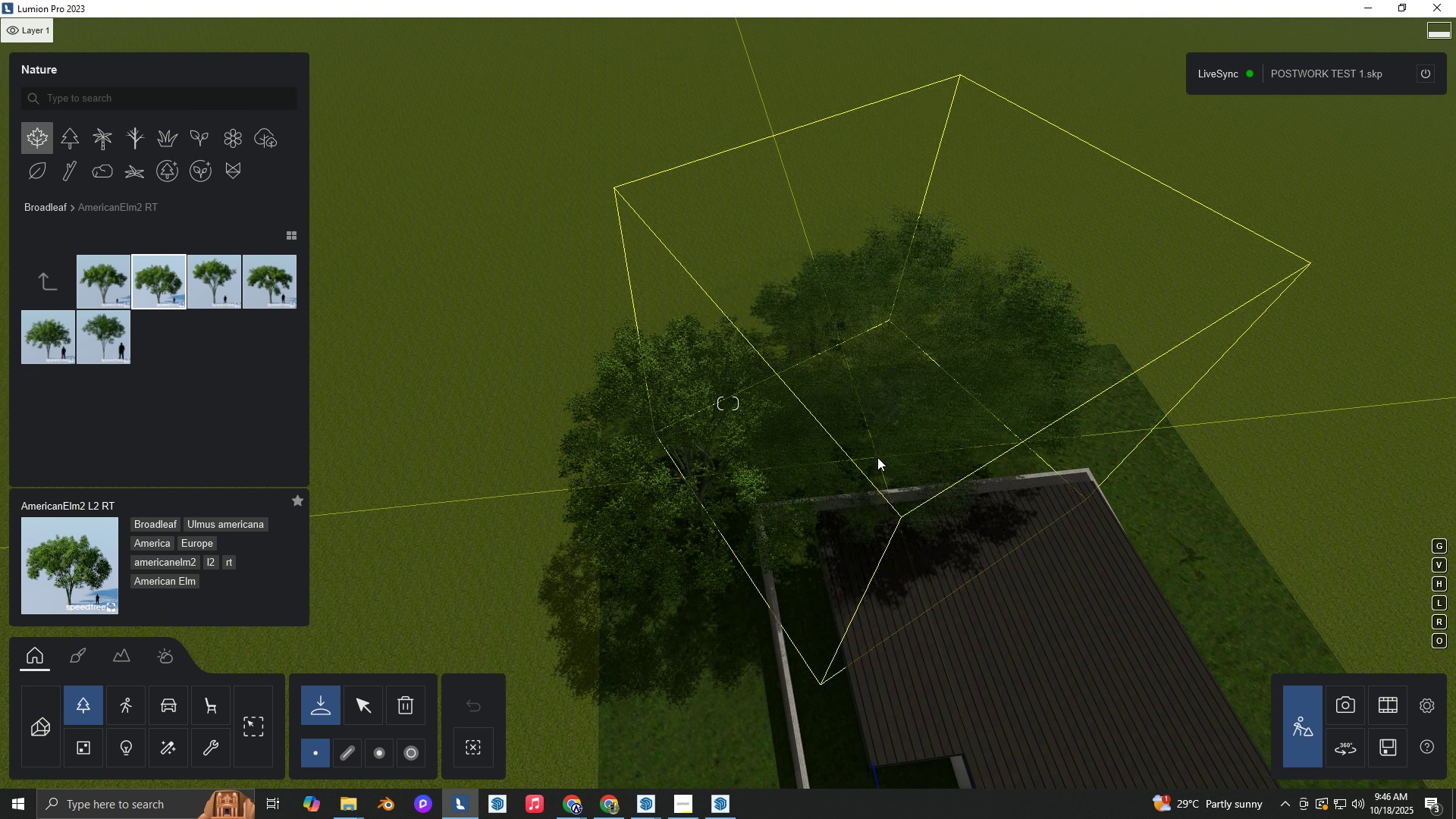 
hold_key(key=D, duration=0.74)
 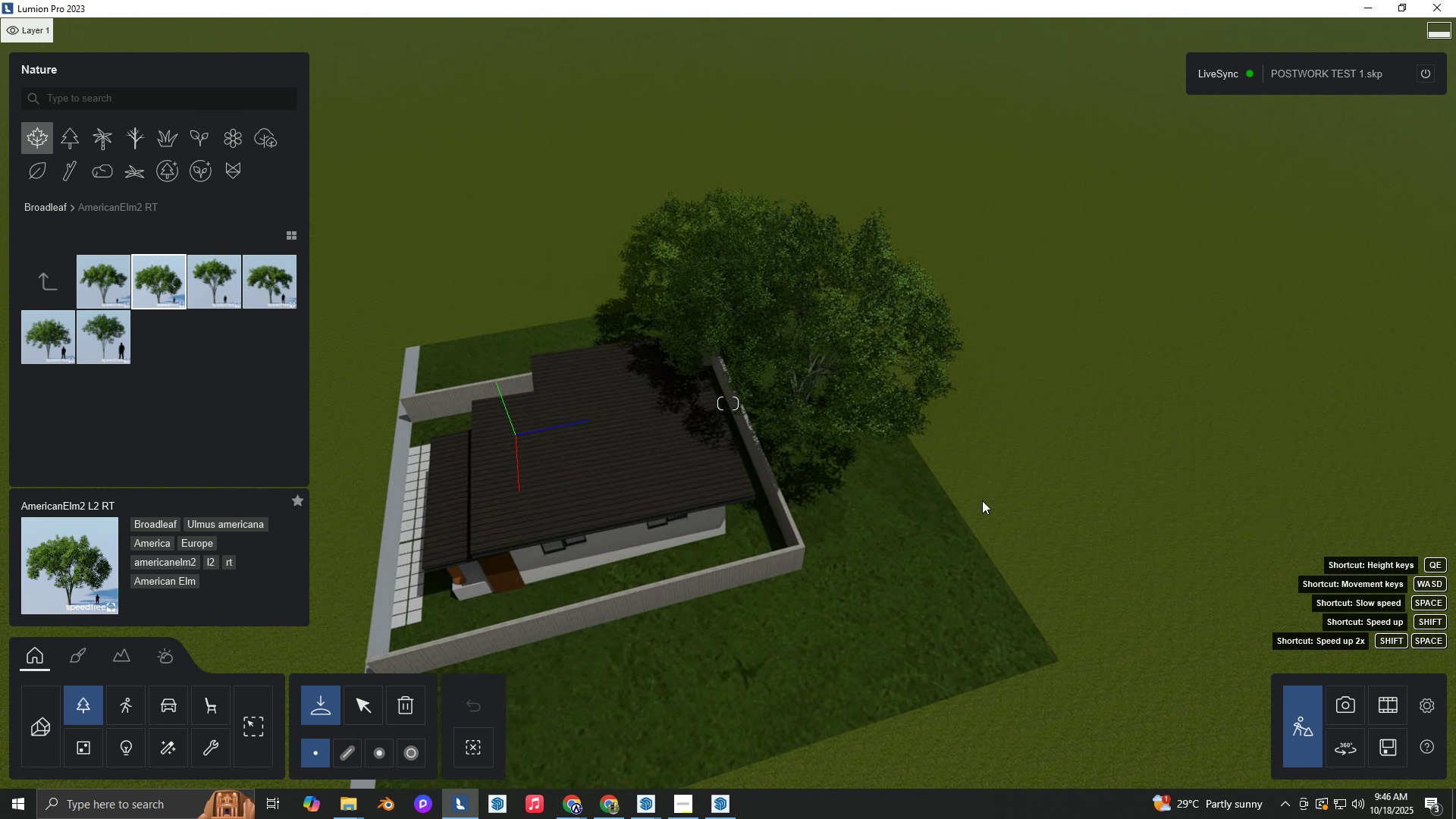 
key(Shift+Space)
 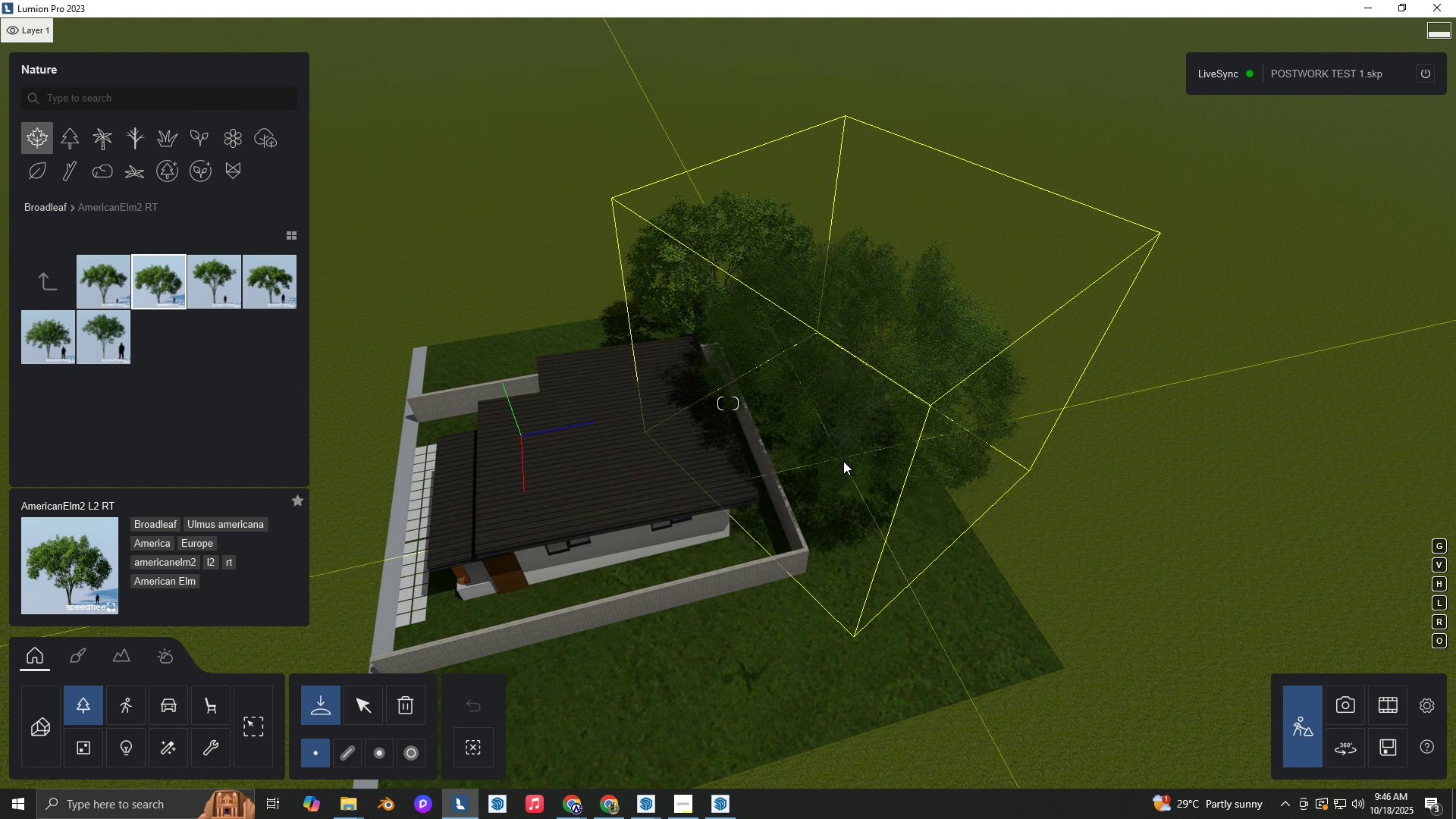 
left_click([862, 610])
 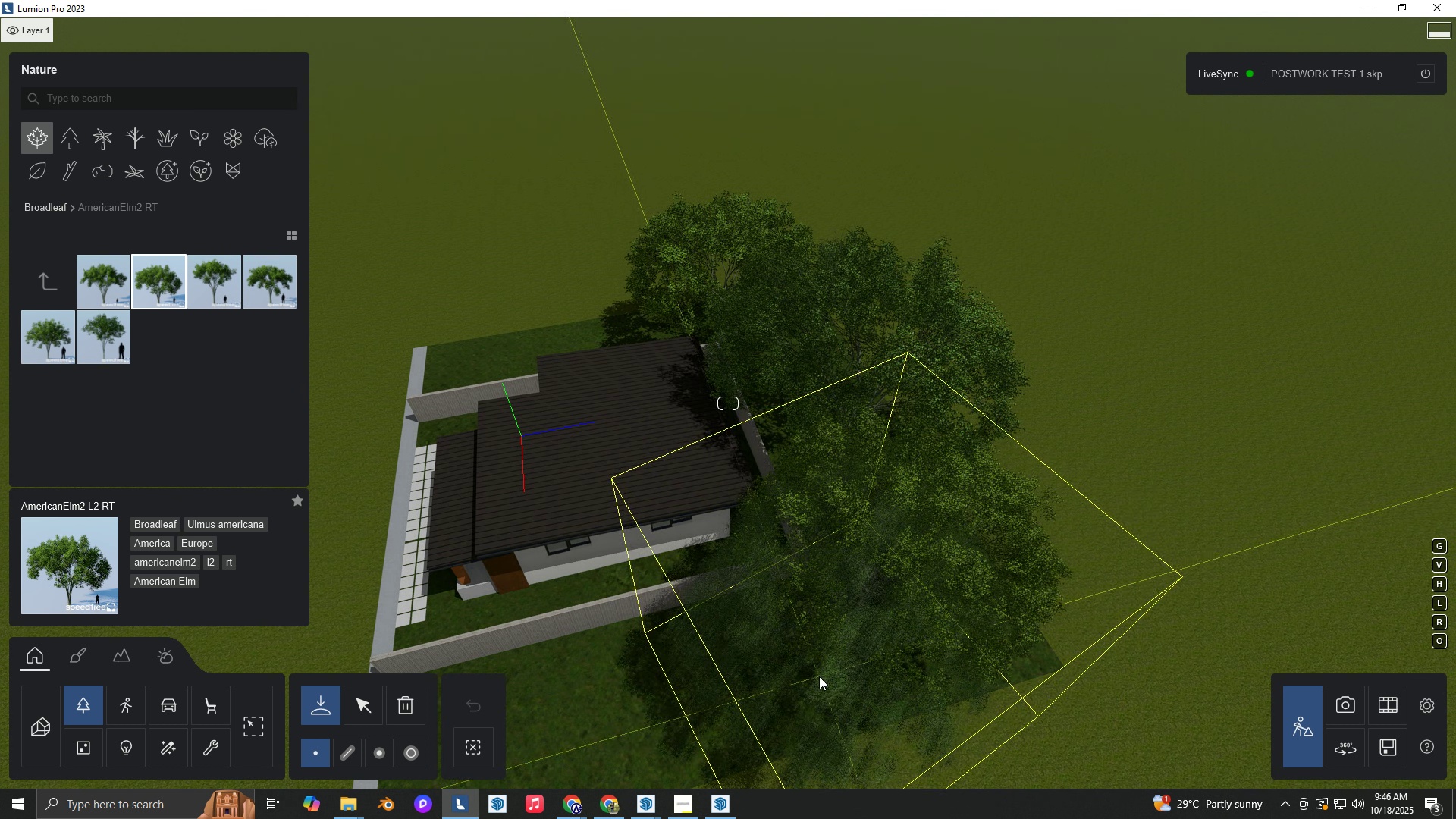 
left_click([819, 676])
 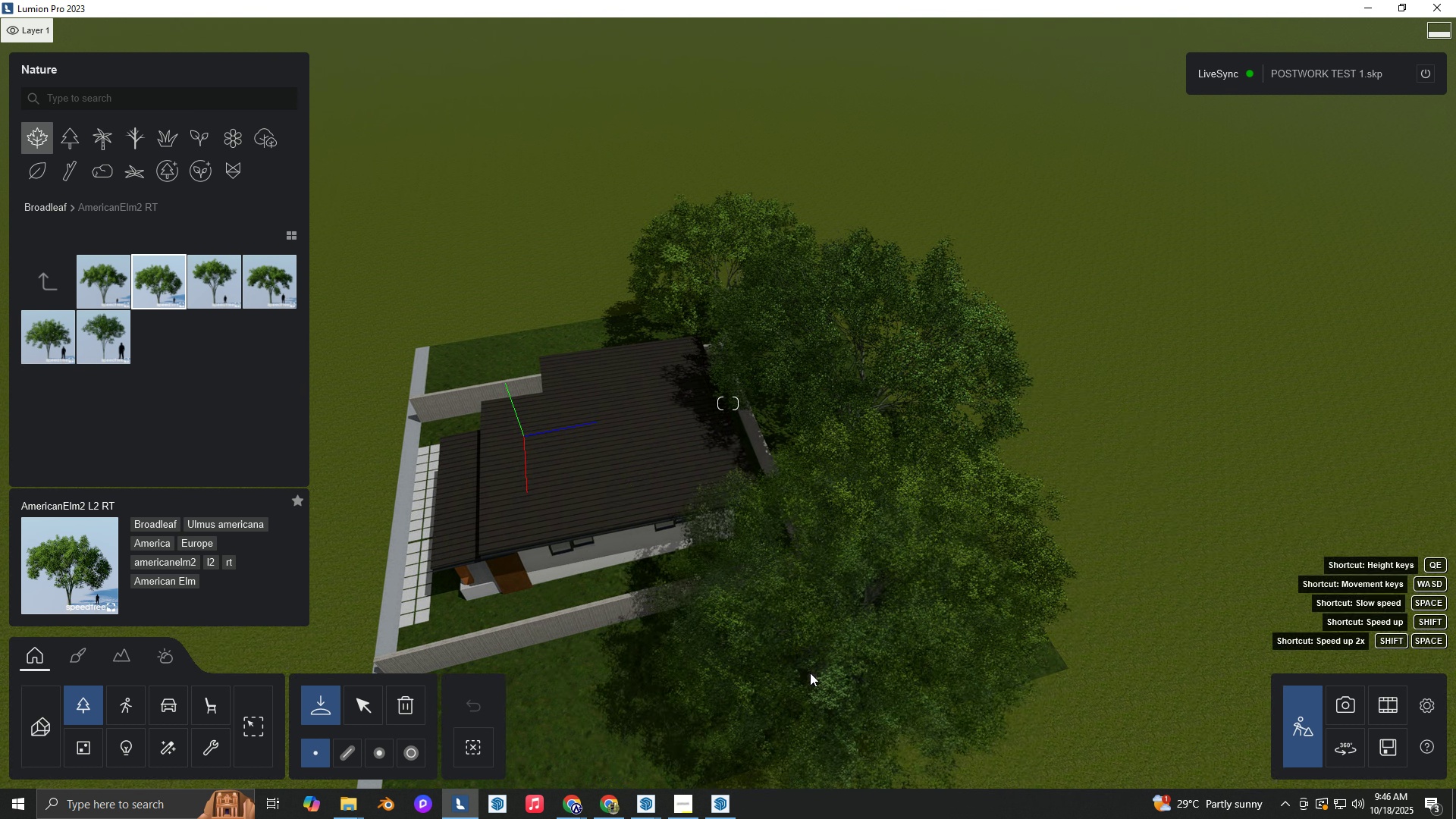 
hold_key(key=A, duration=2.36)
 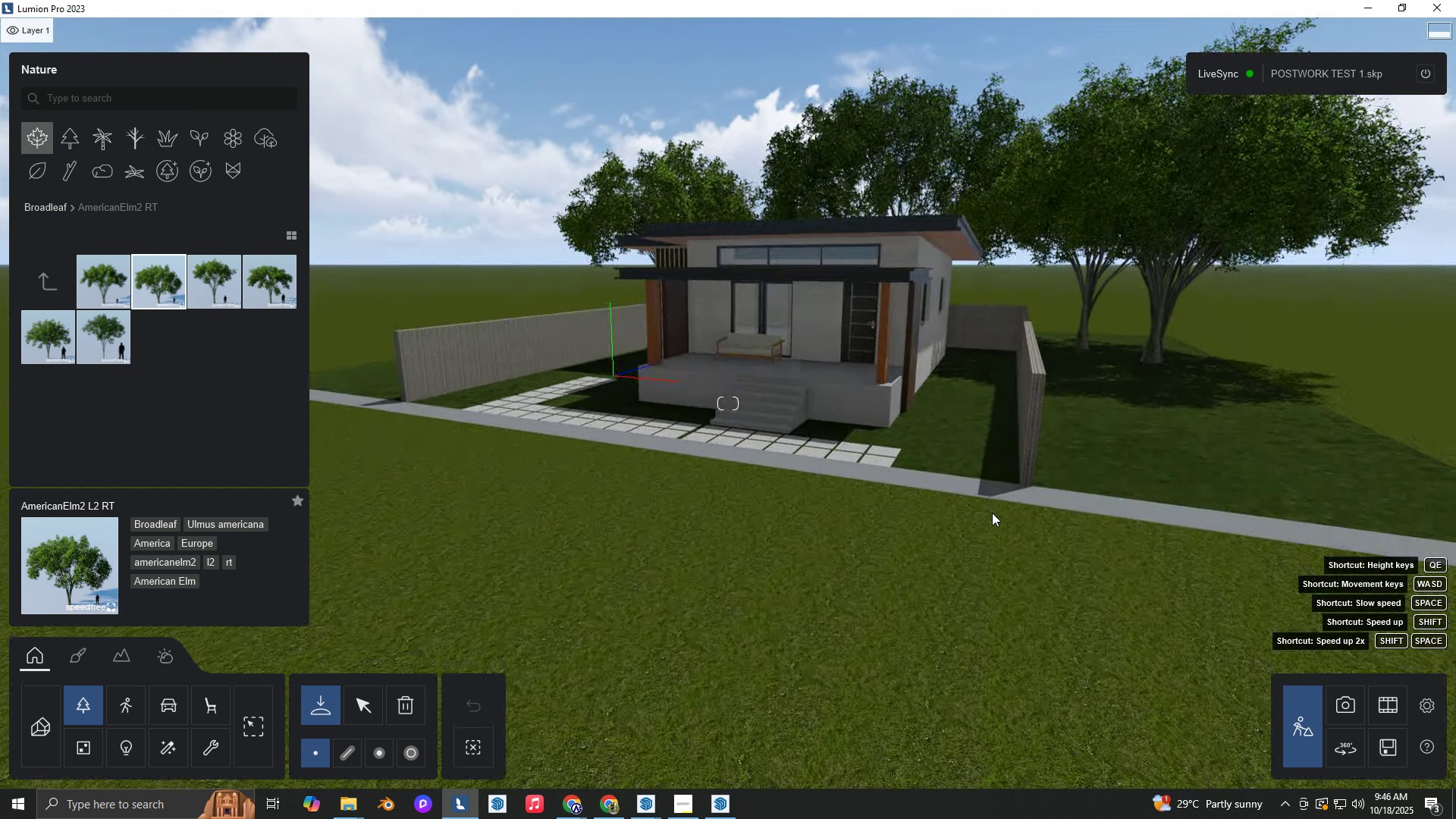 
hold_key(key=ShiftLeft, duration=2.73)
 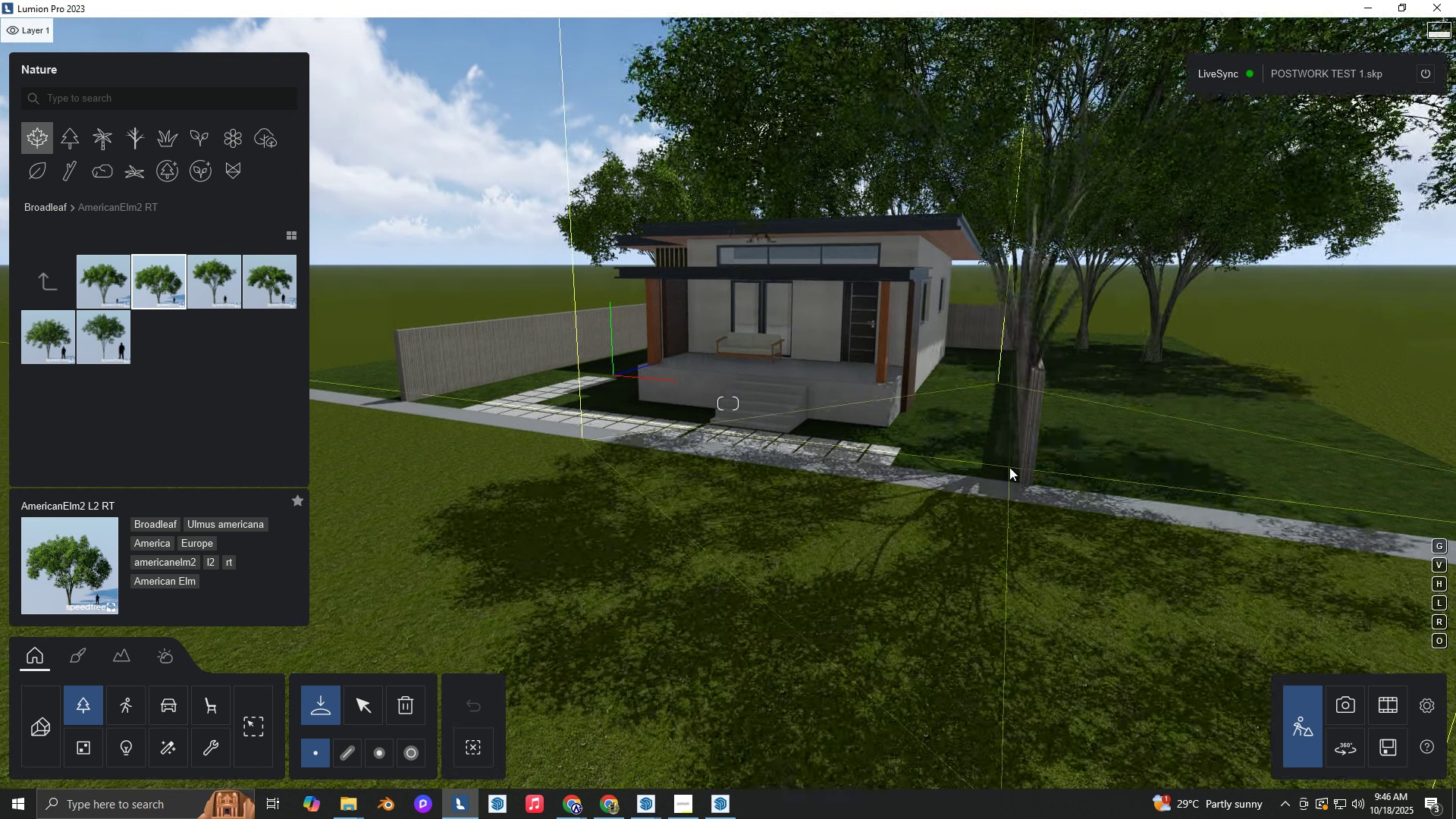 
hold_key(key=E, duration=0.82)
 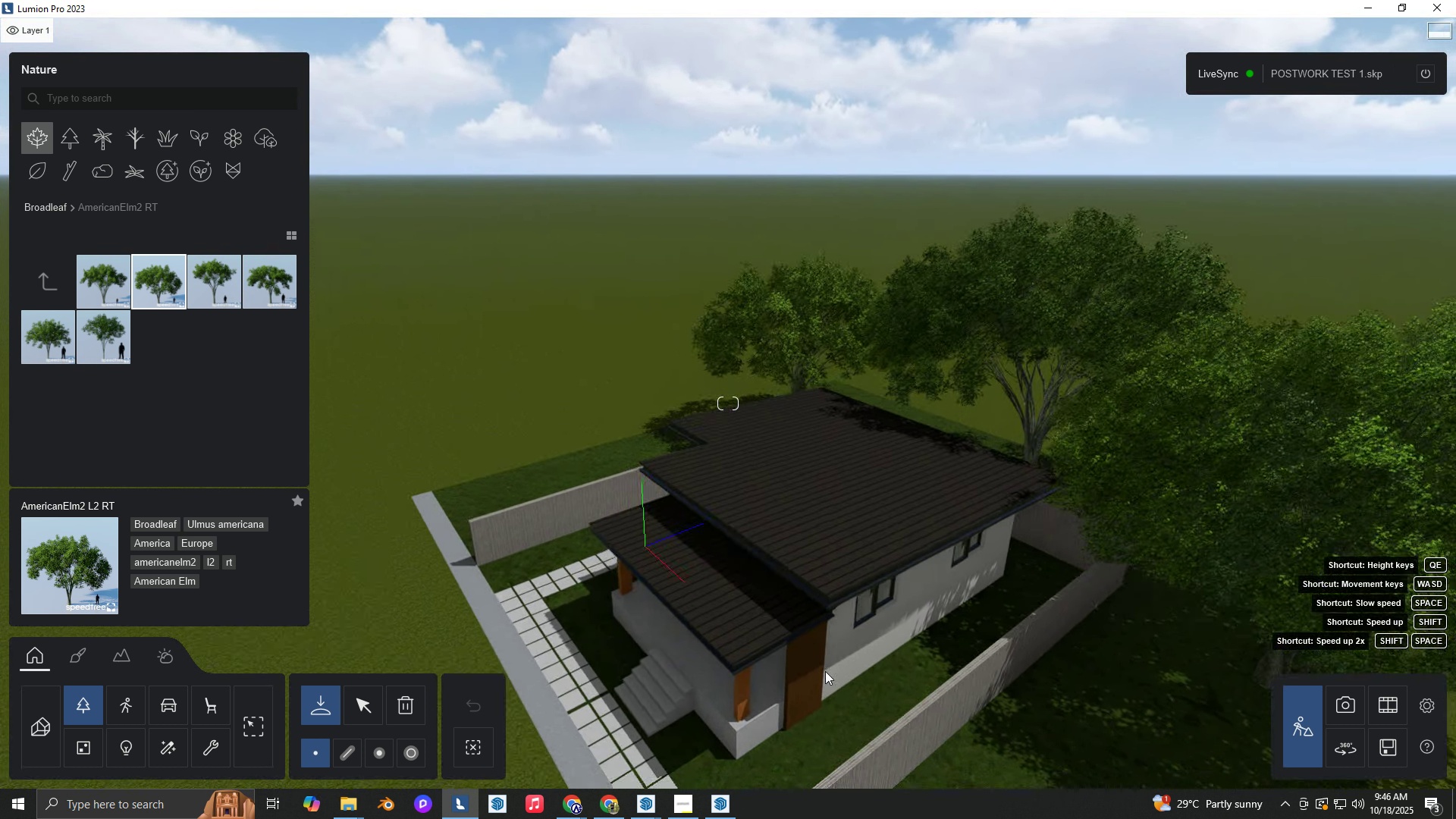 
hold_key(key=W, duration=0.86)
 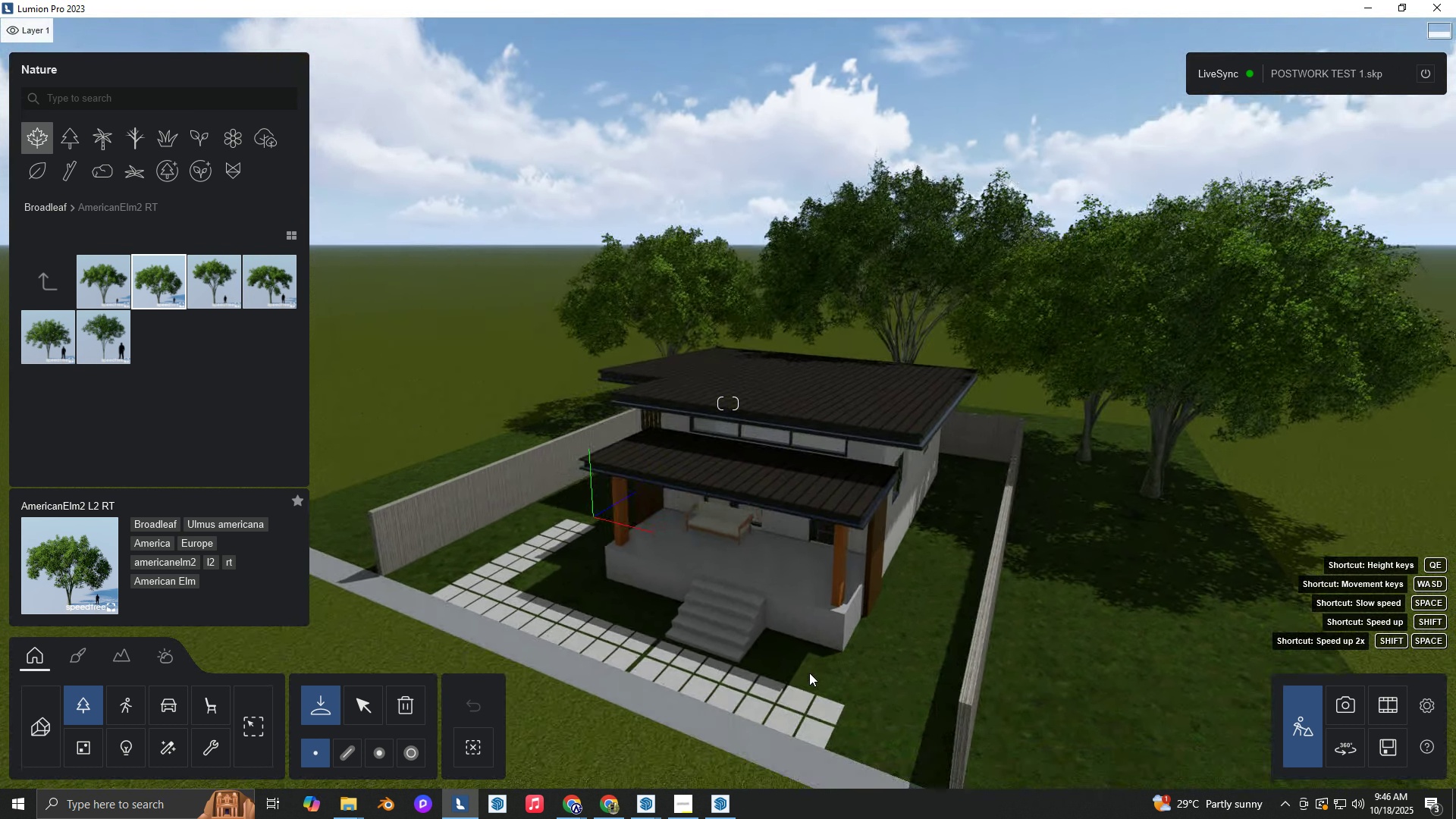 
hold_key(key=E, duration=0.49)
 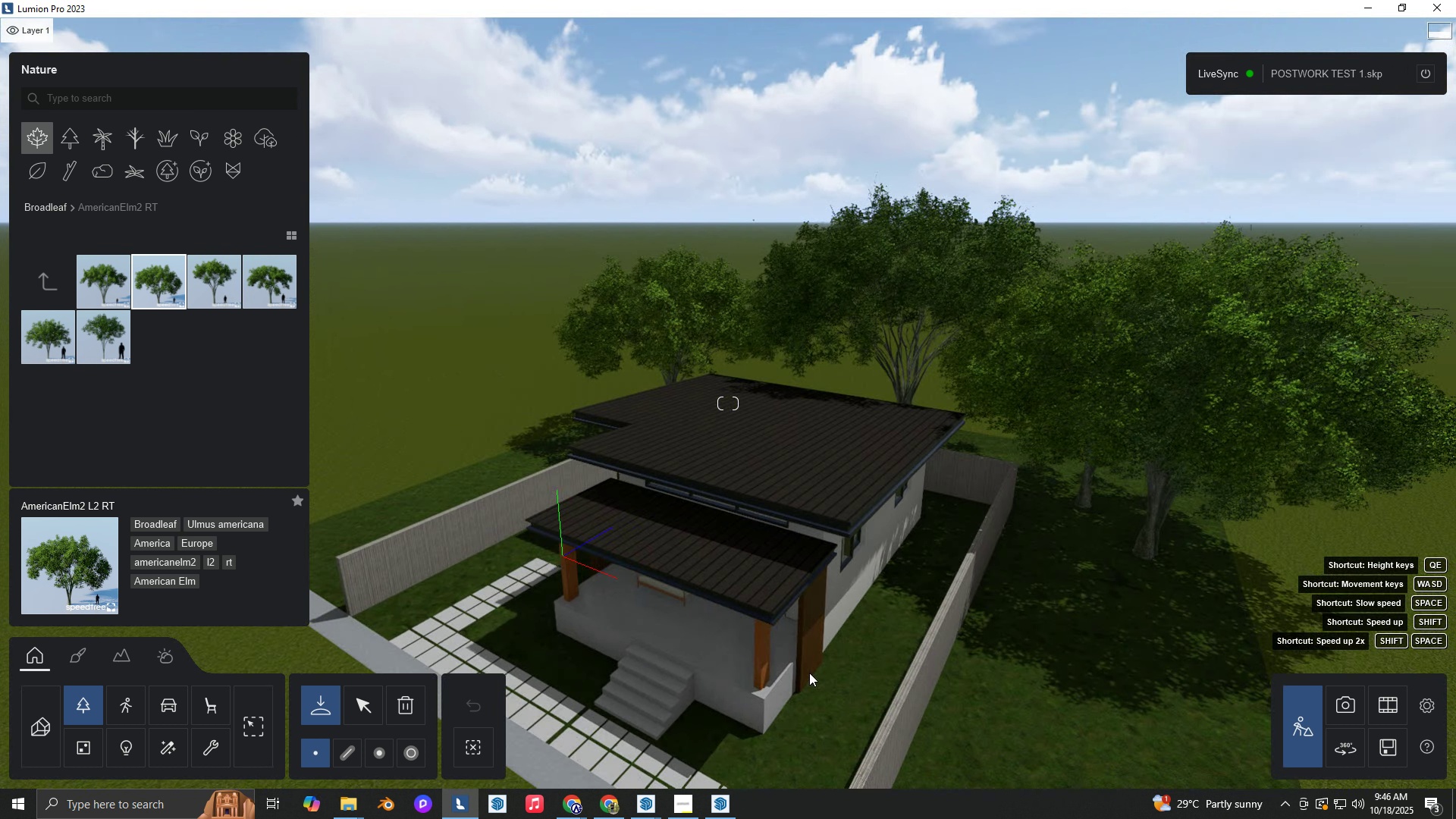 
hold_key(key=E, duration=0.64)
 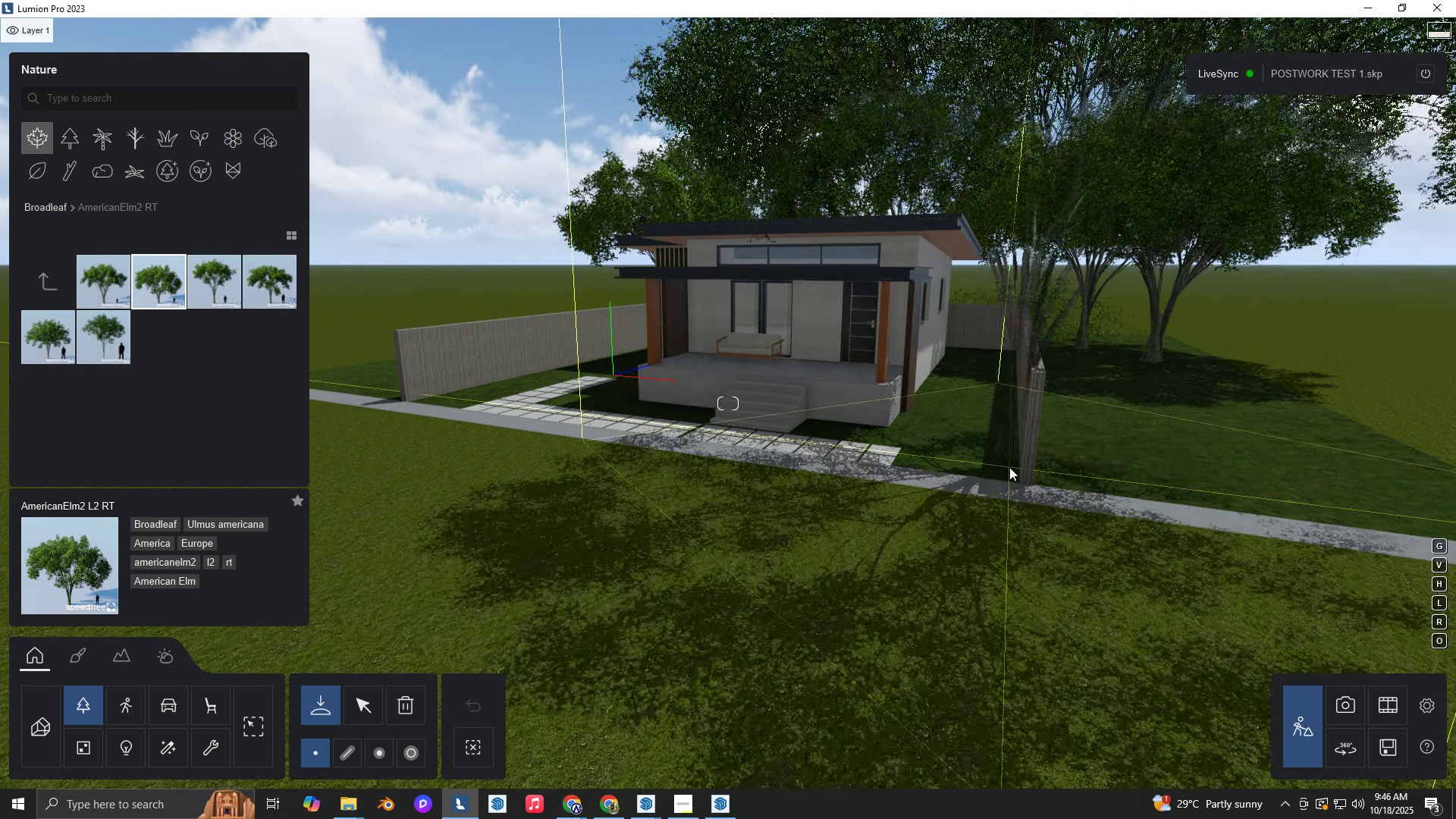 
right_click([809, 673])
 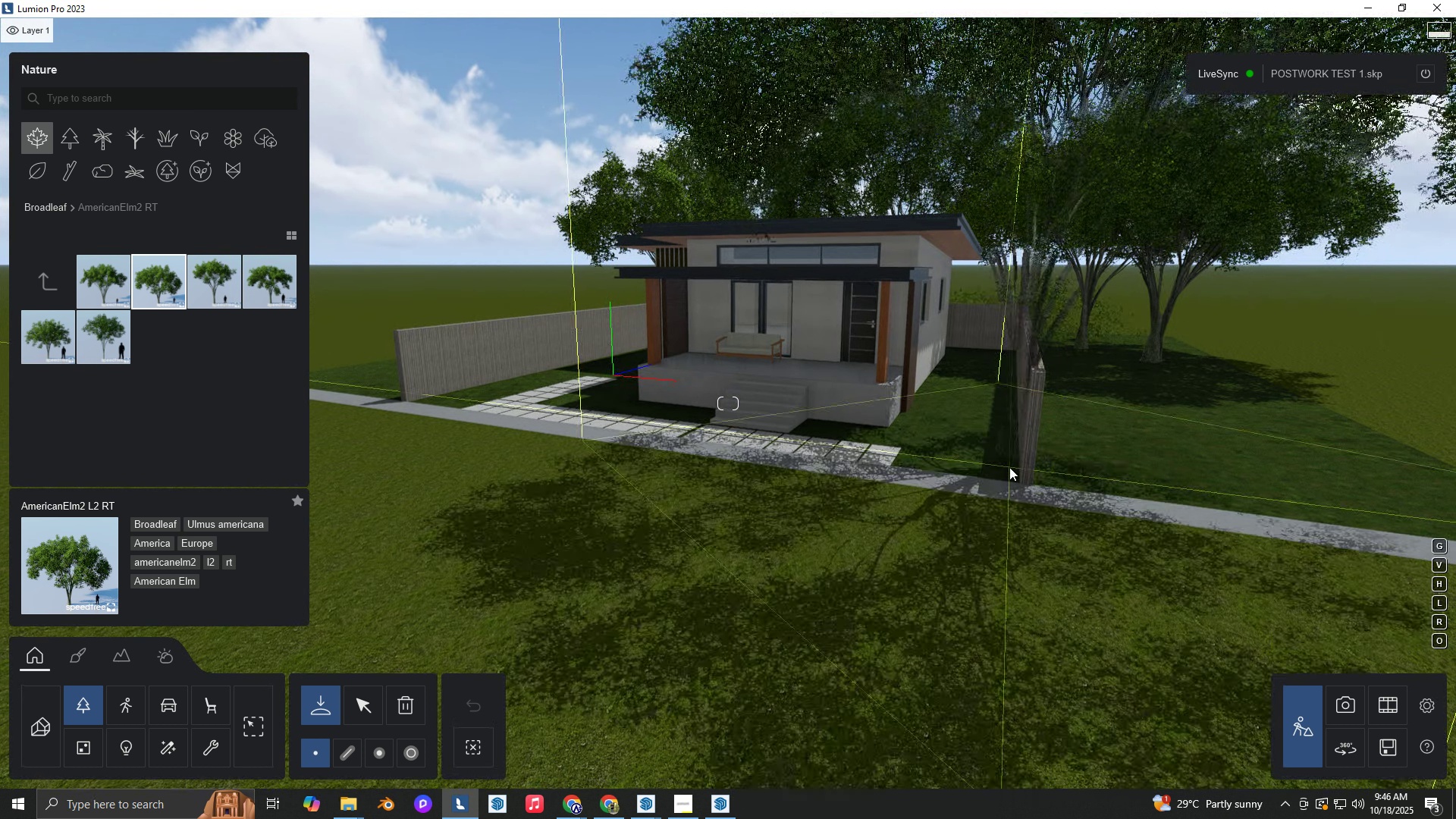 
hold_key(key=Q, duration=1.1)
 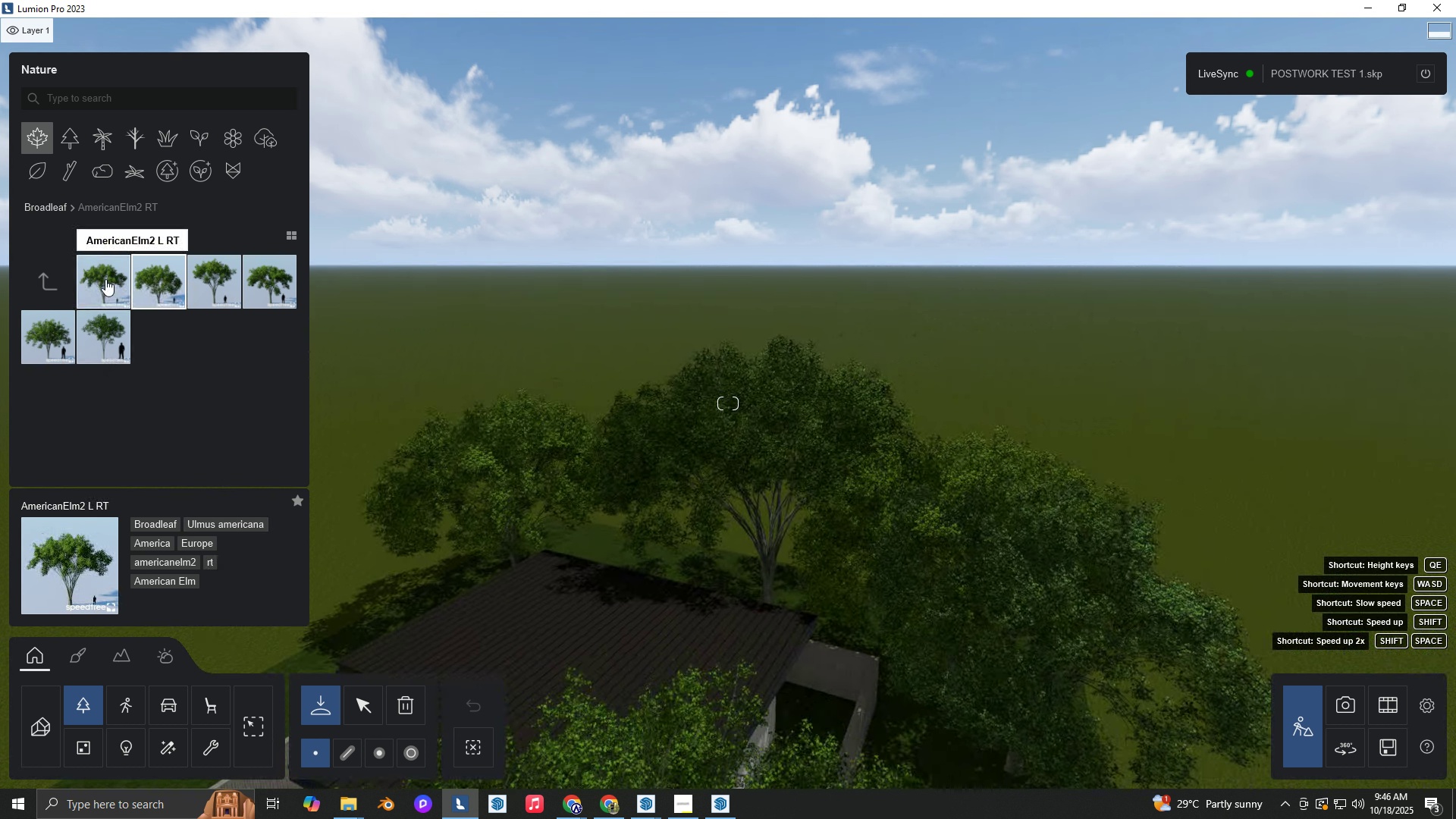 
hold_key(key=ShiftLeft, duration=3.12)
 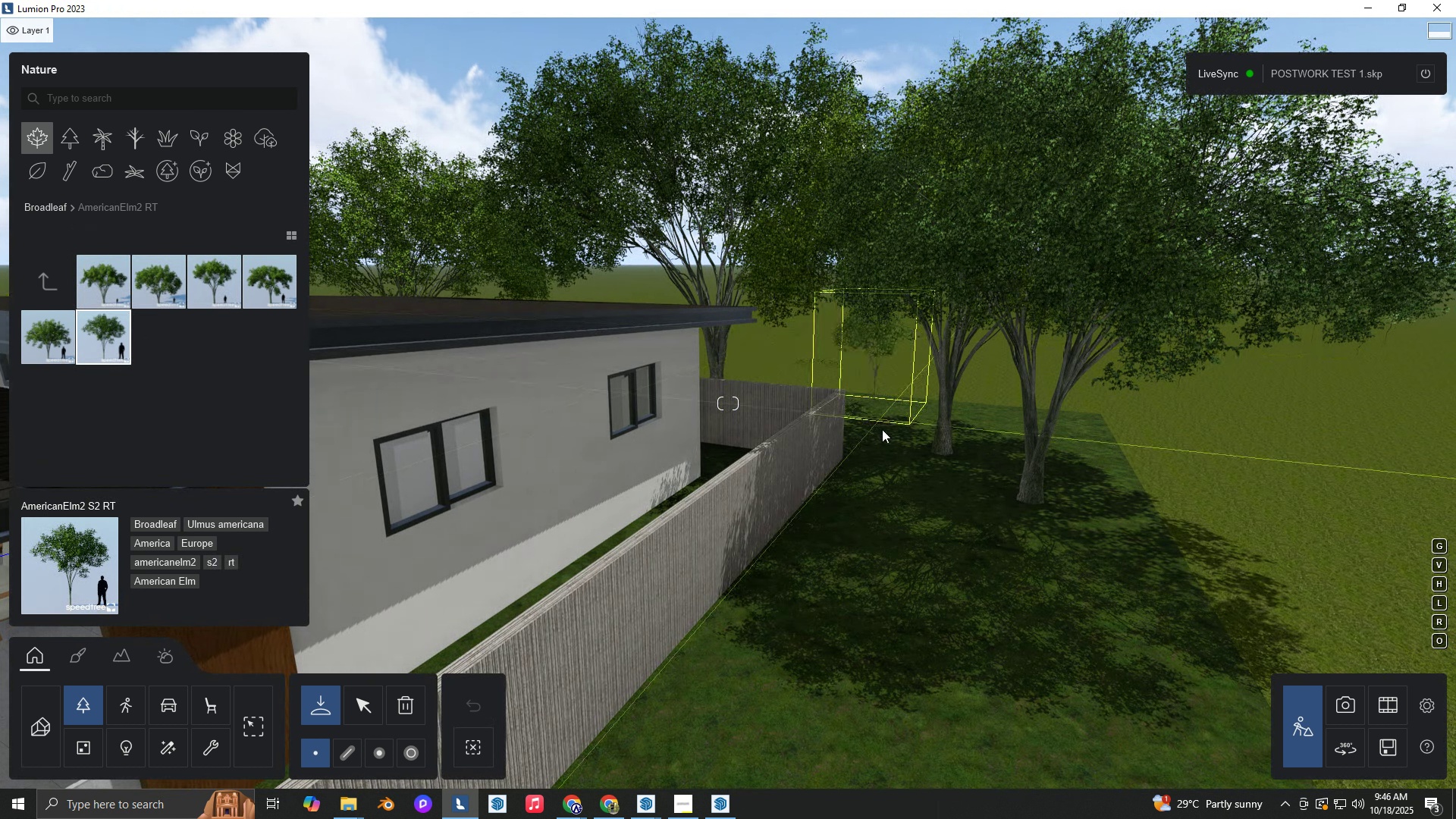 
hold_key(key=D, duration=1.27)
 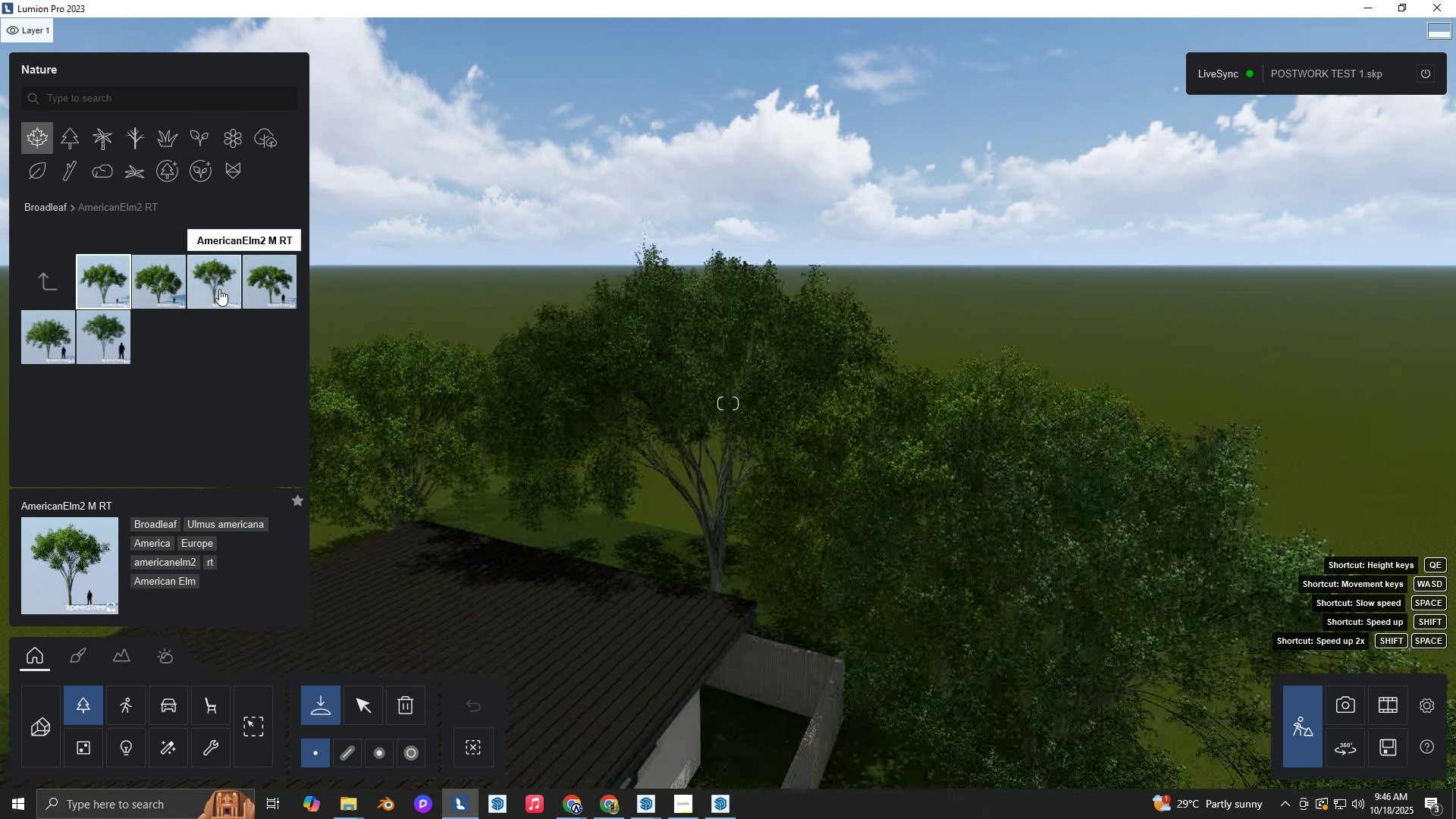 
hold_key(key=W, duration=0.72)
 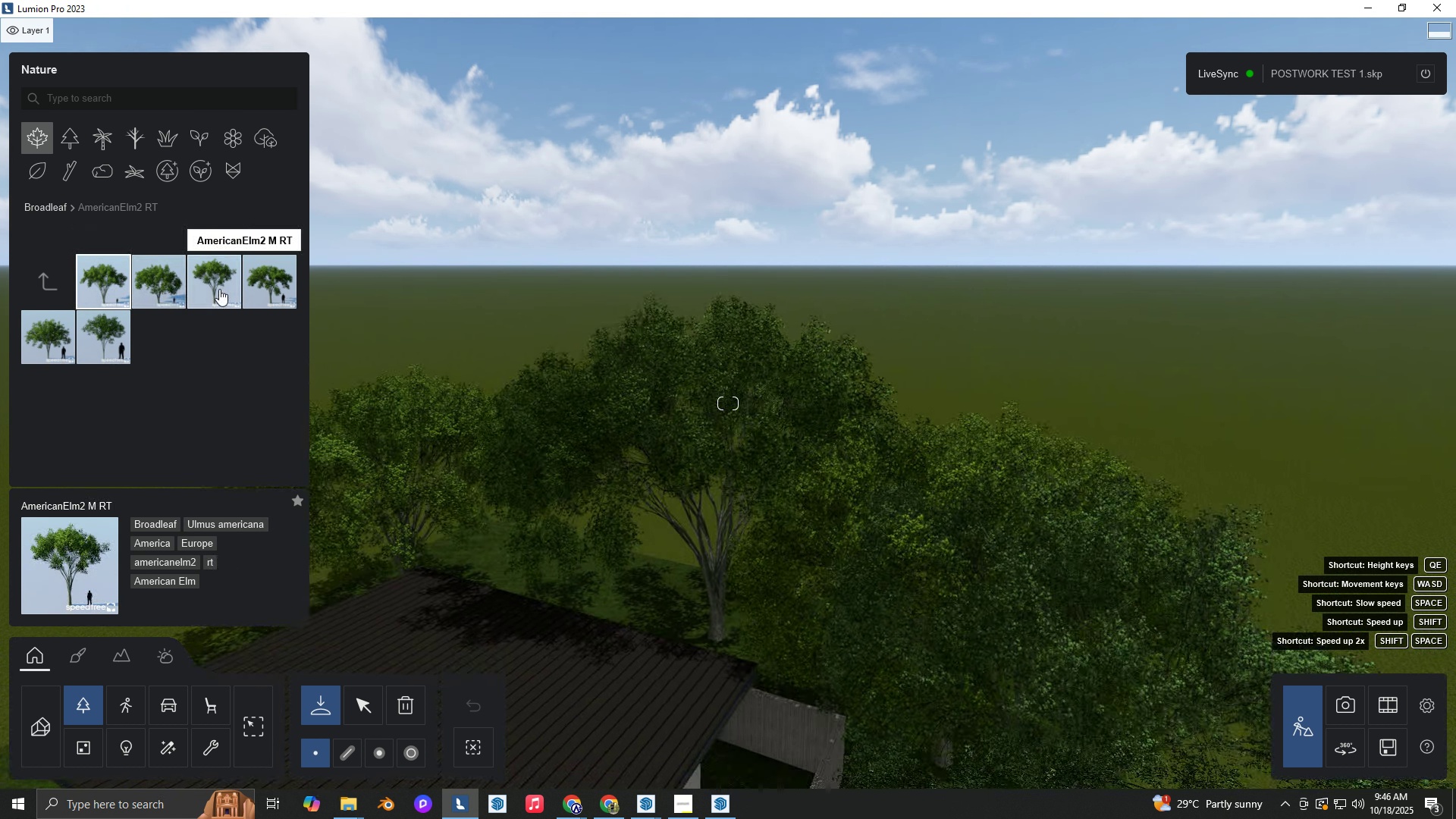 
hold_key(key=A, duration=0.5)
 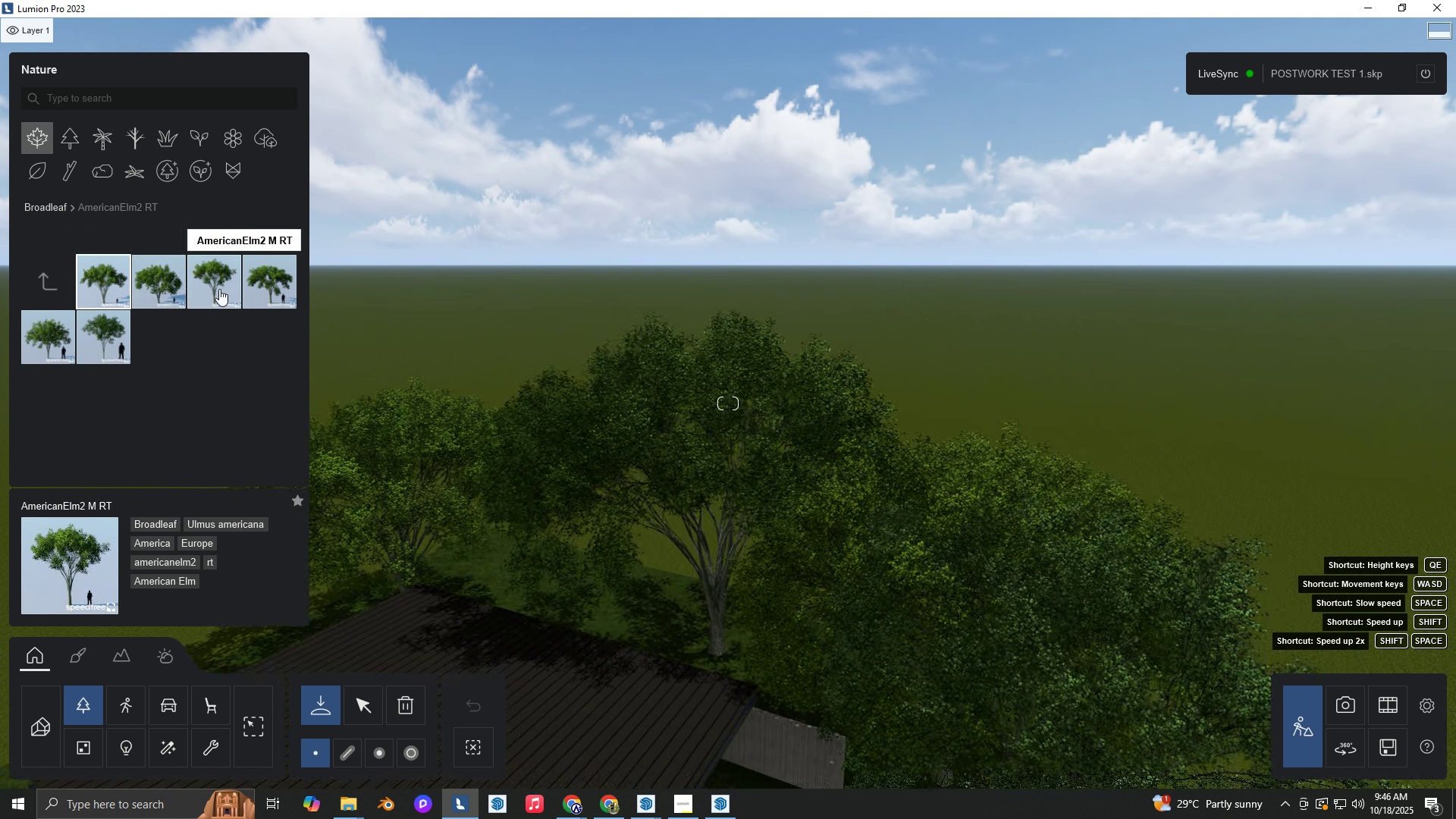 
left_click([105, 279])
 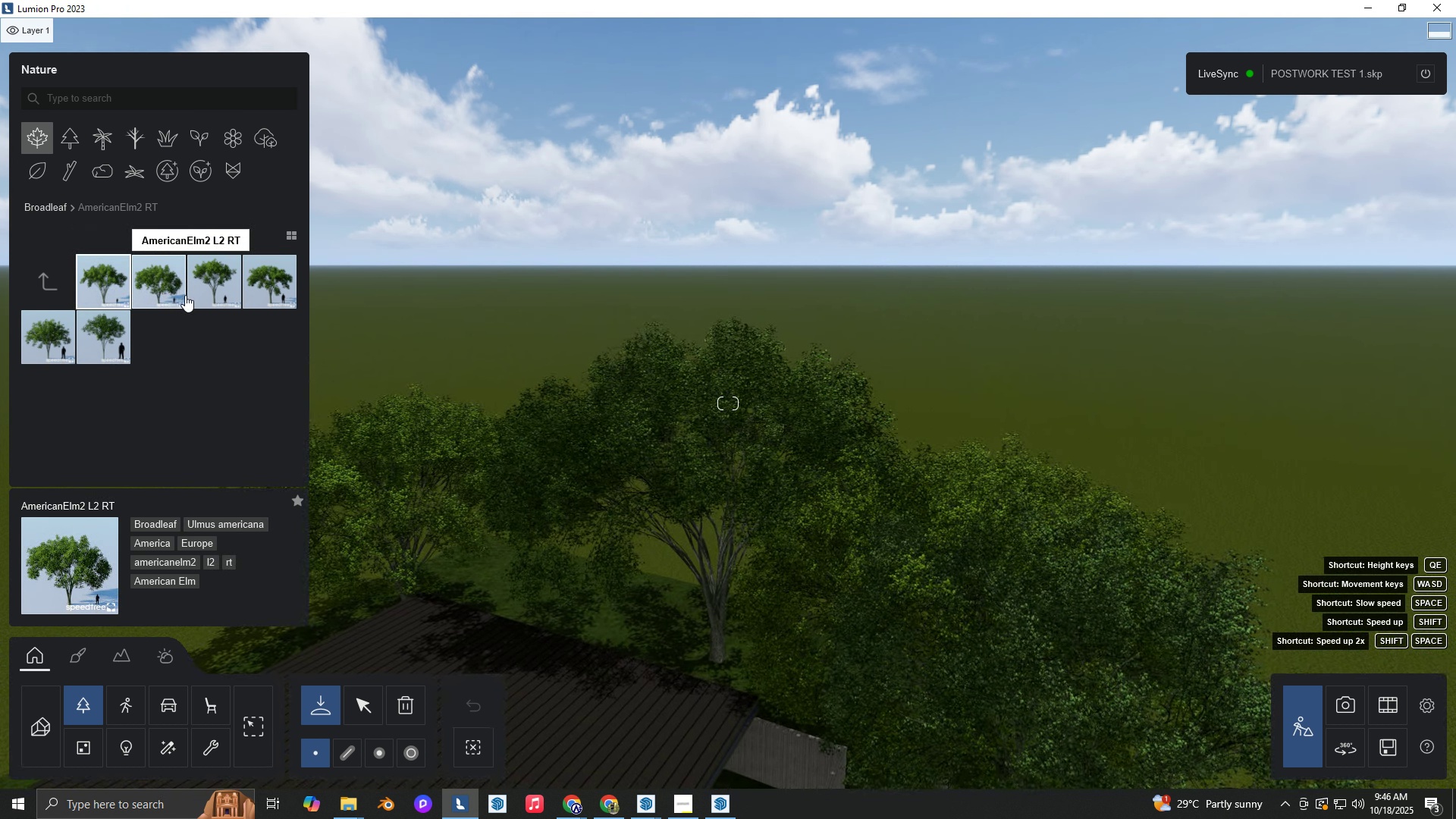 
hold_key(key=E, duration=0.64)
 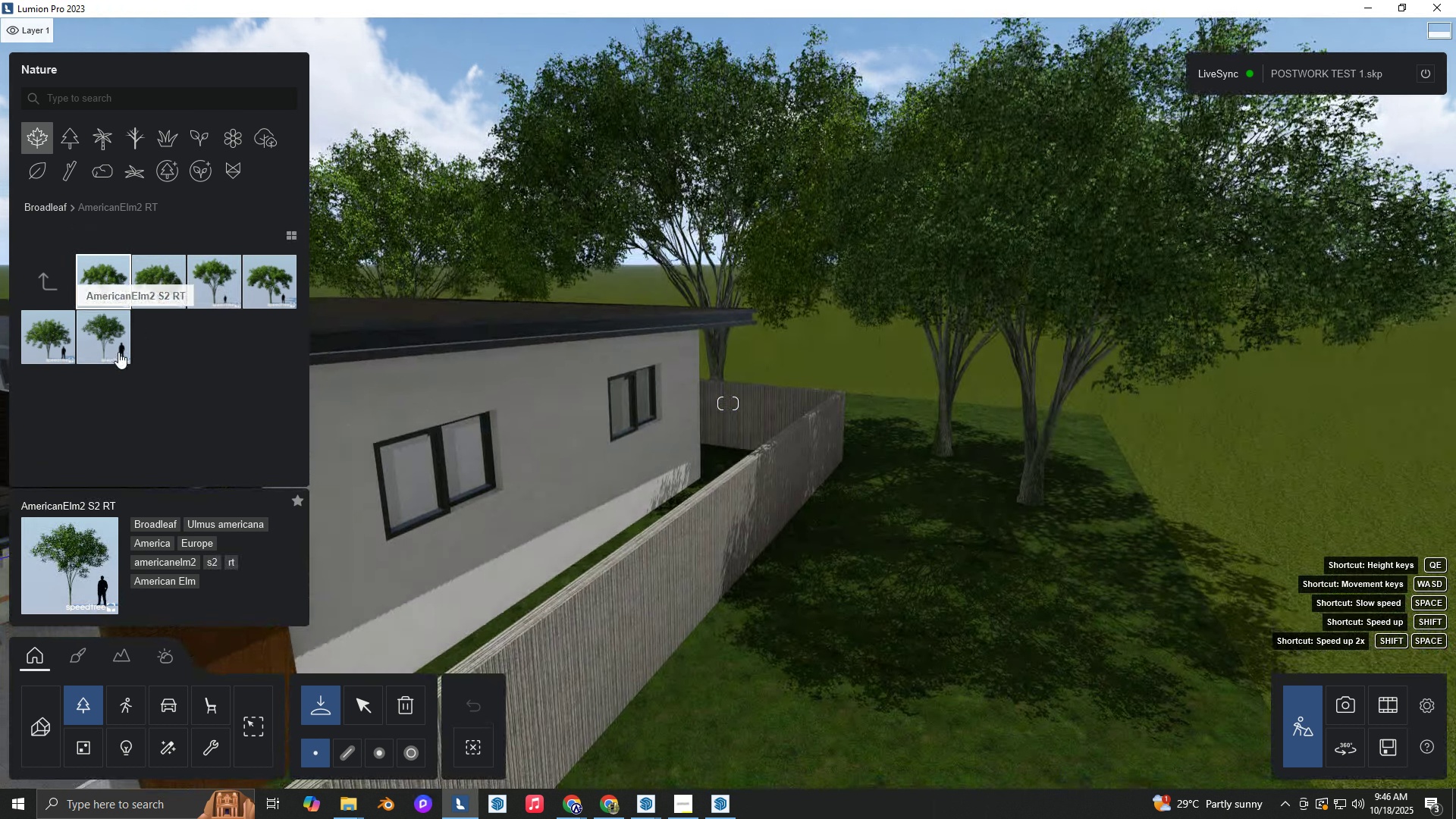 
left_click_drag(start_coordinate=[111, 349], to_coordinate=[141, 353])
 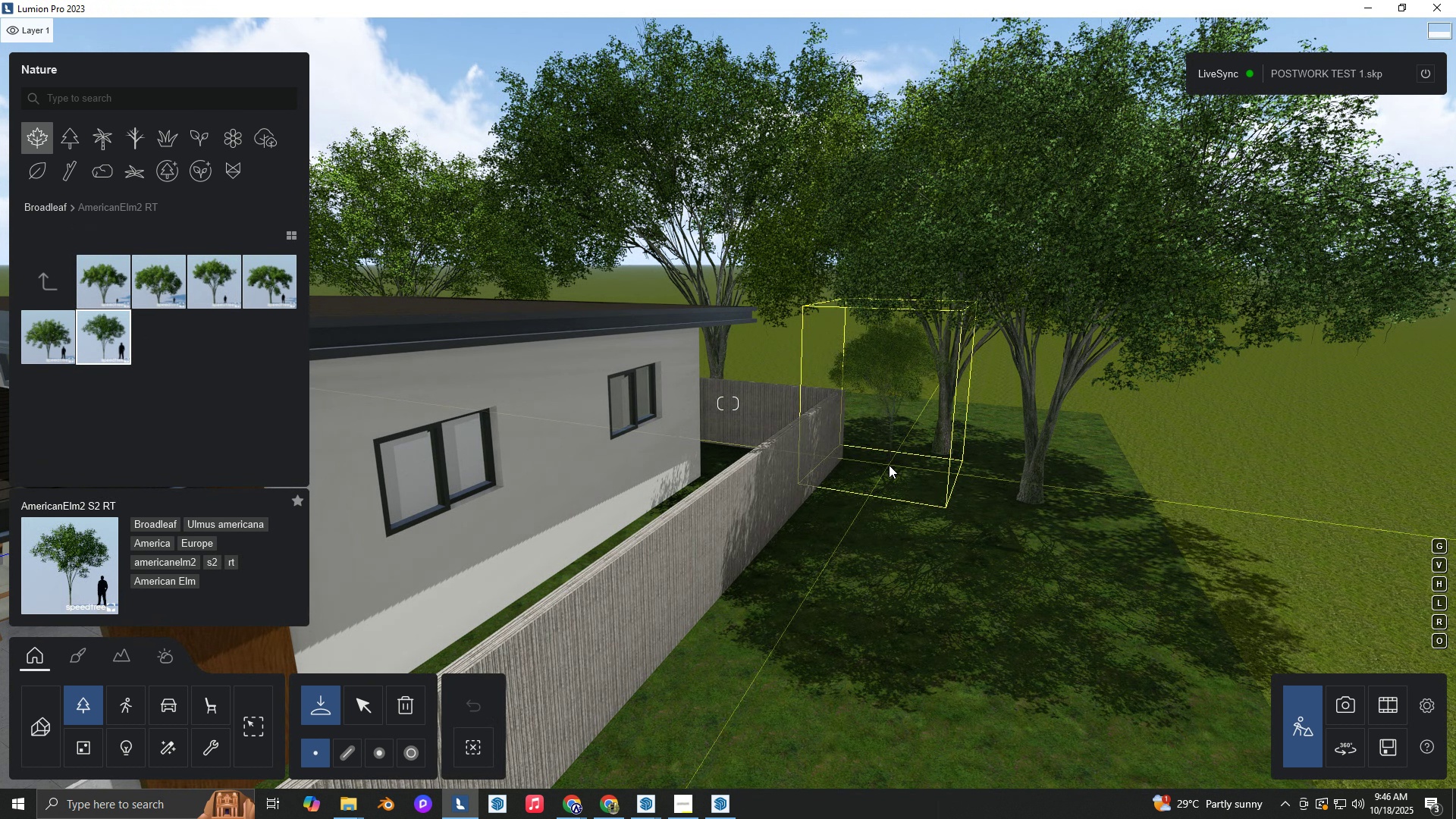 
left_click([893, 469])
 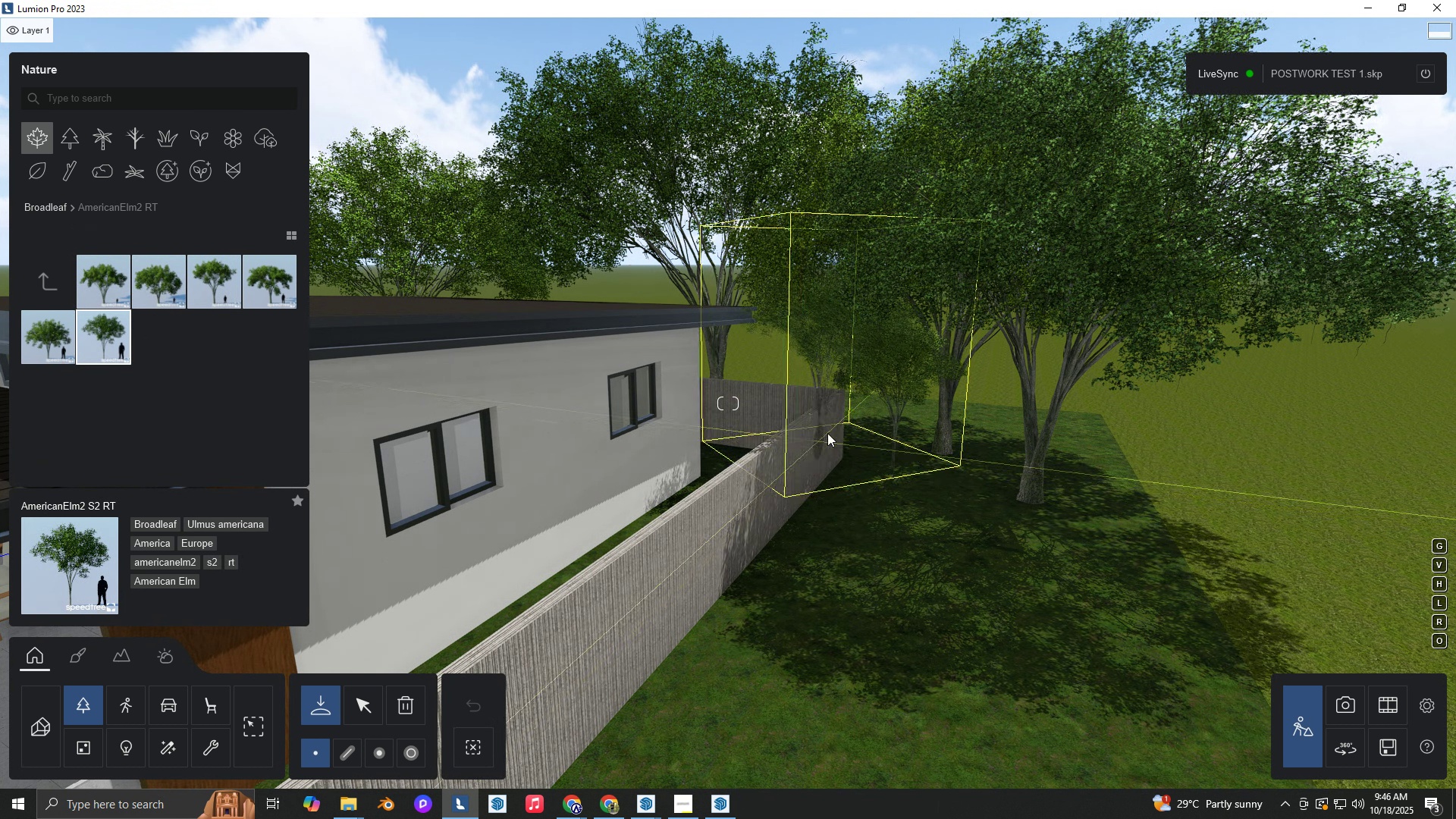 
hold_key(key=D, duration=1.43)
 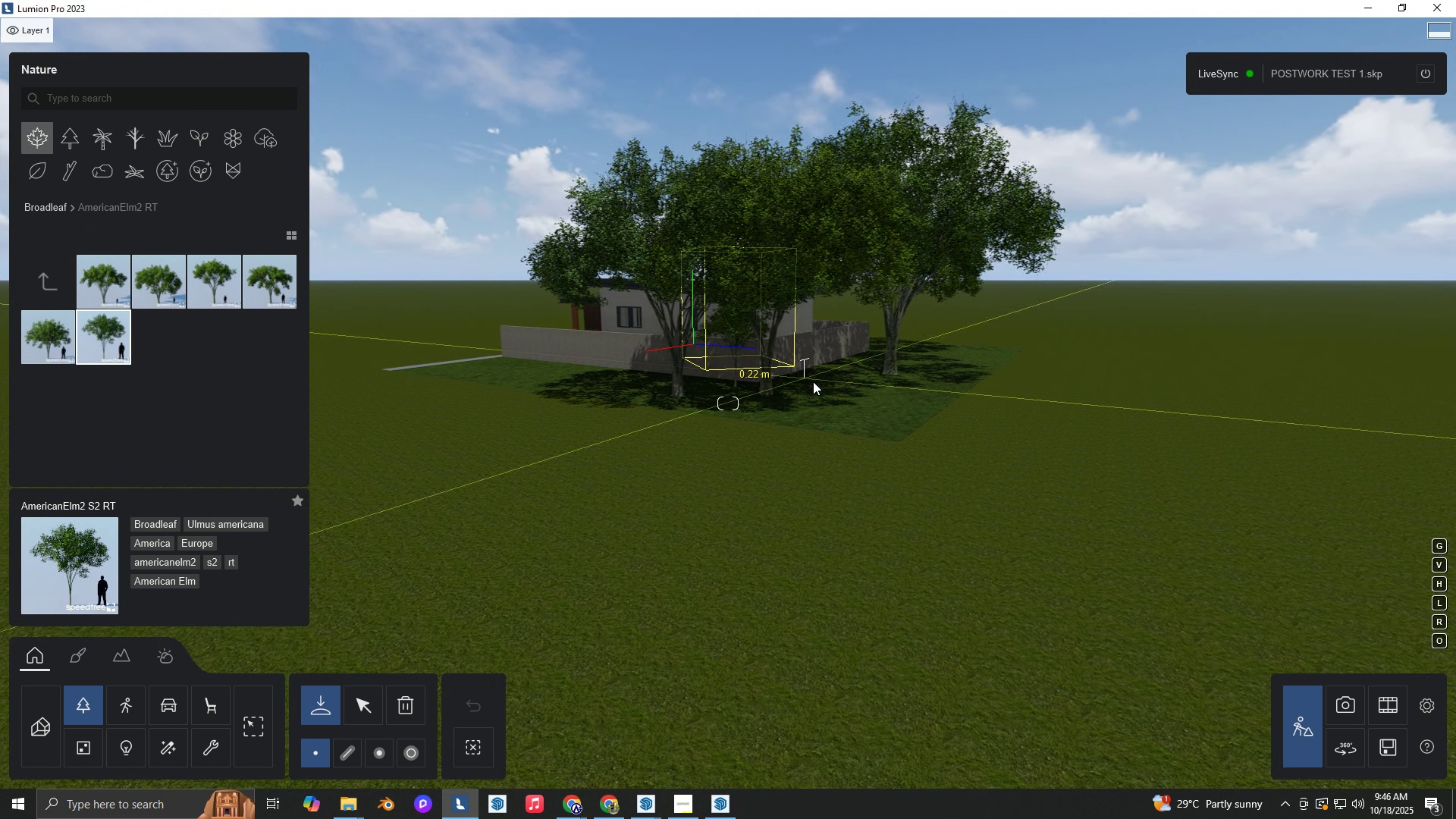 
key(Shift+Space)
 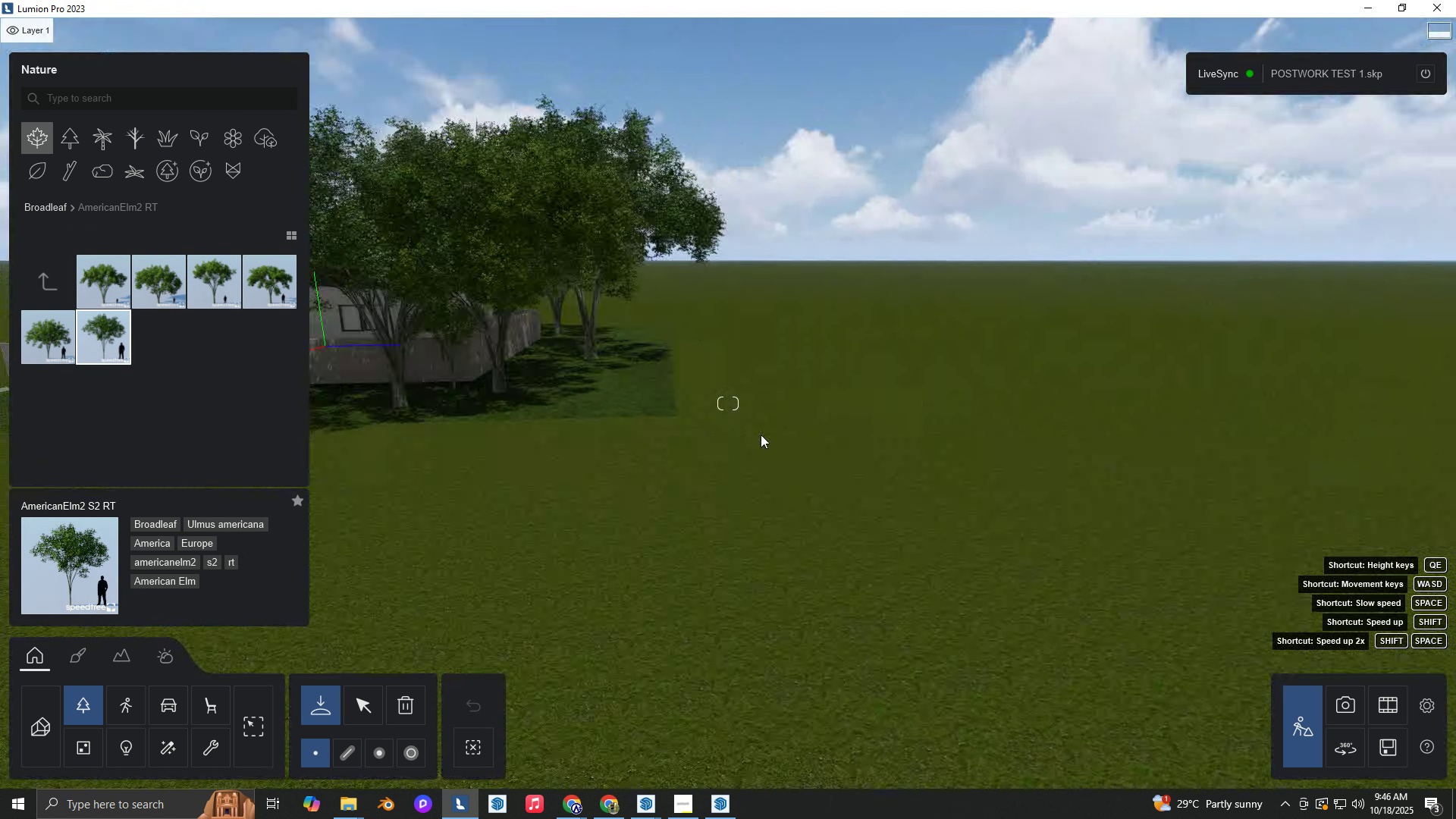 
key(Shift+W)
 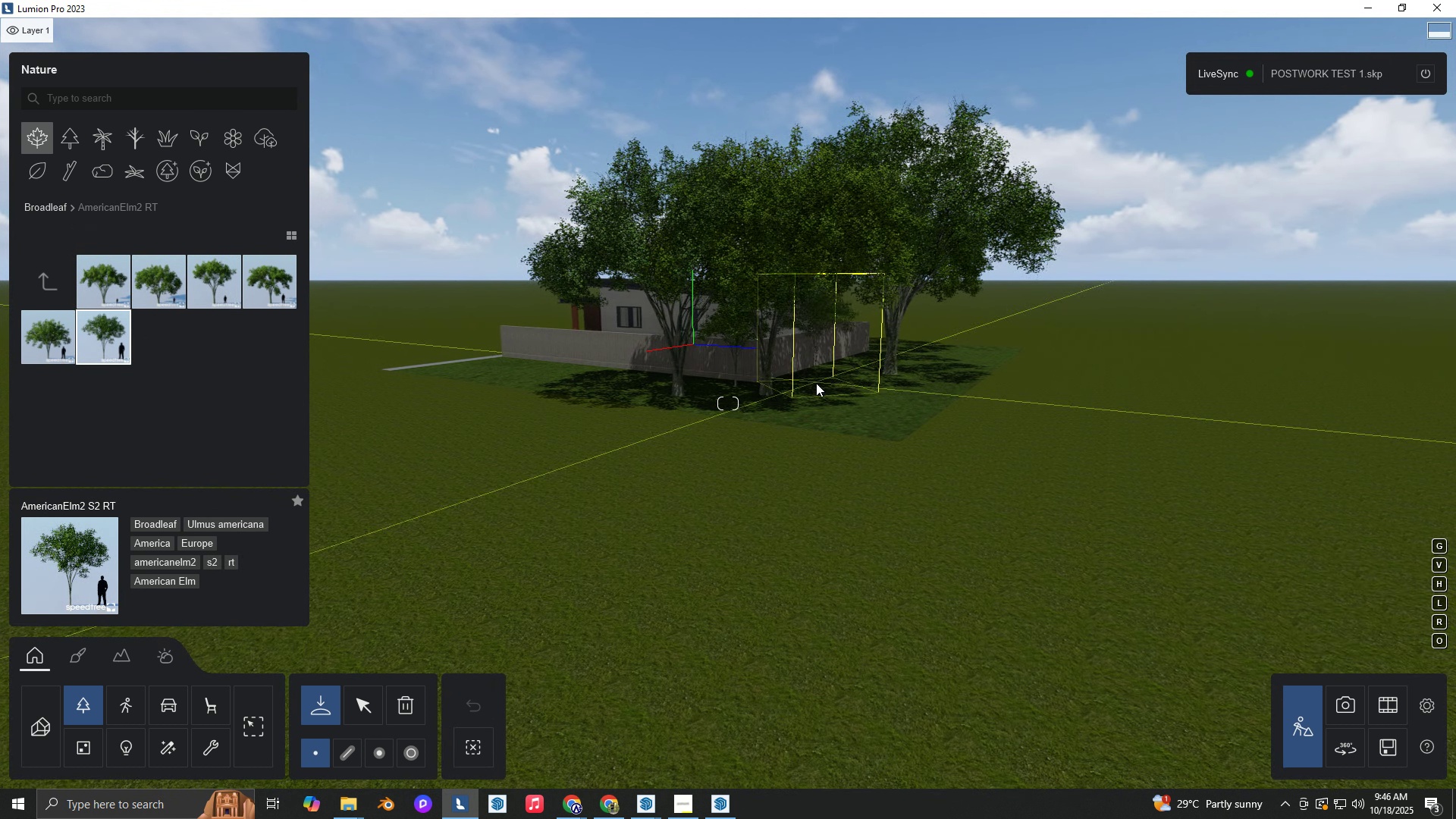 
left_click([817, 382])
 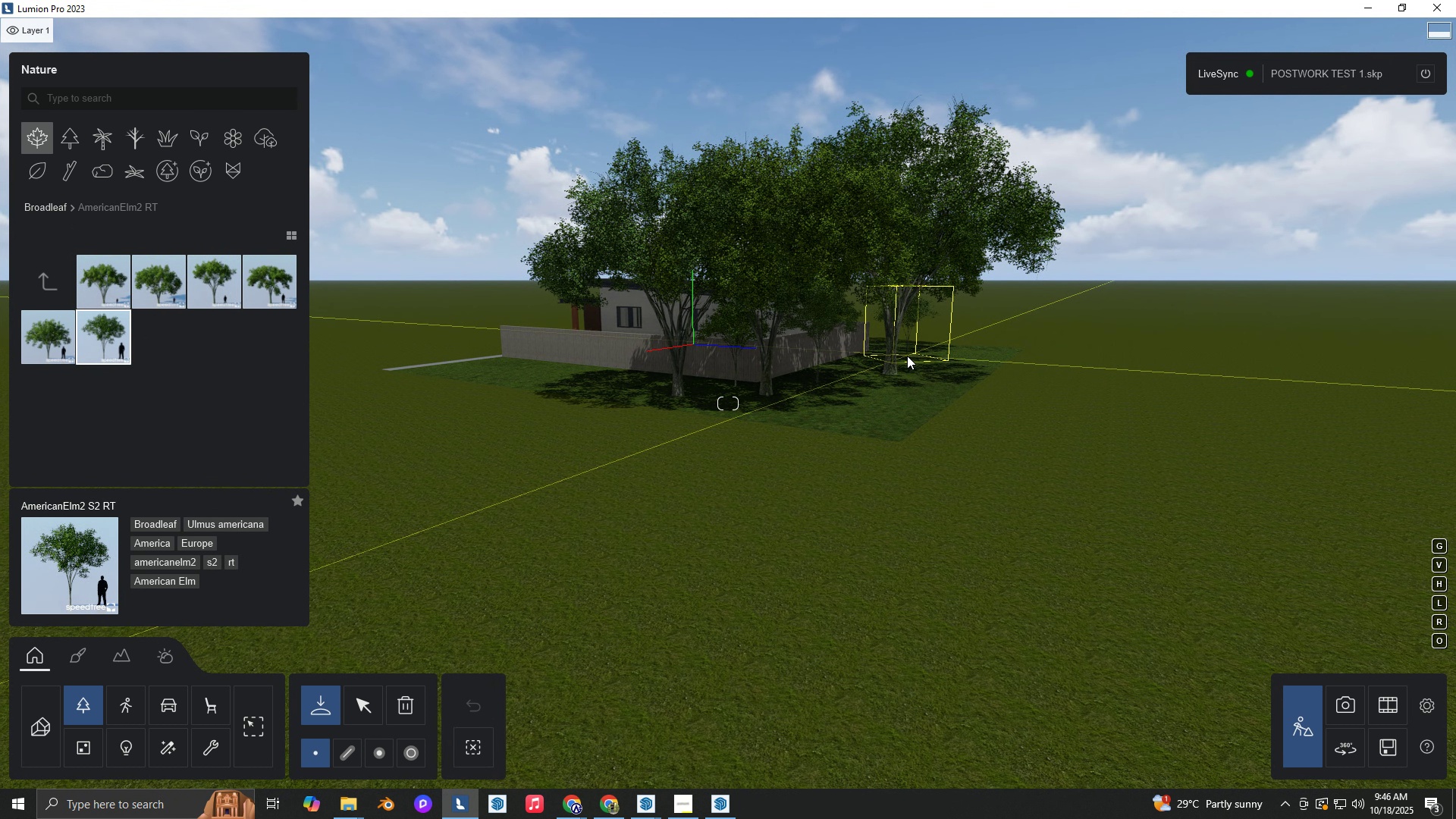 
left_click([907, 356])
 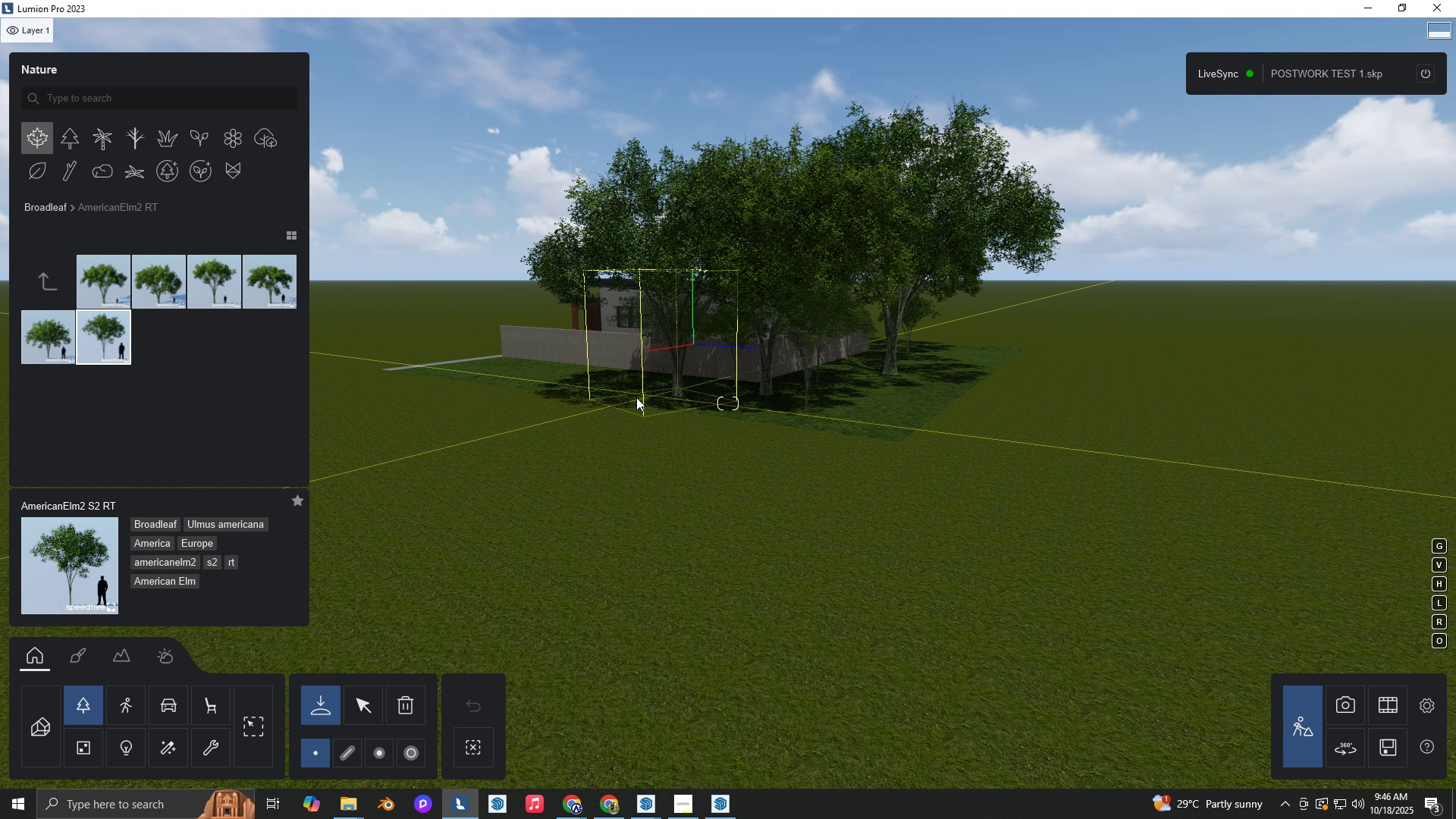 
left_click([635, 397])
 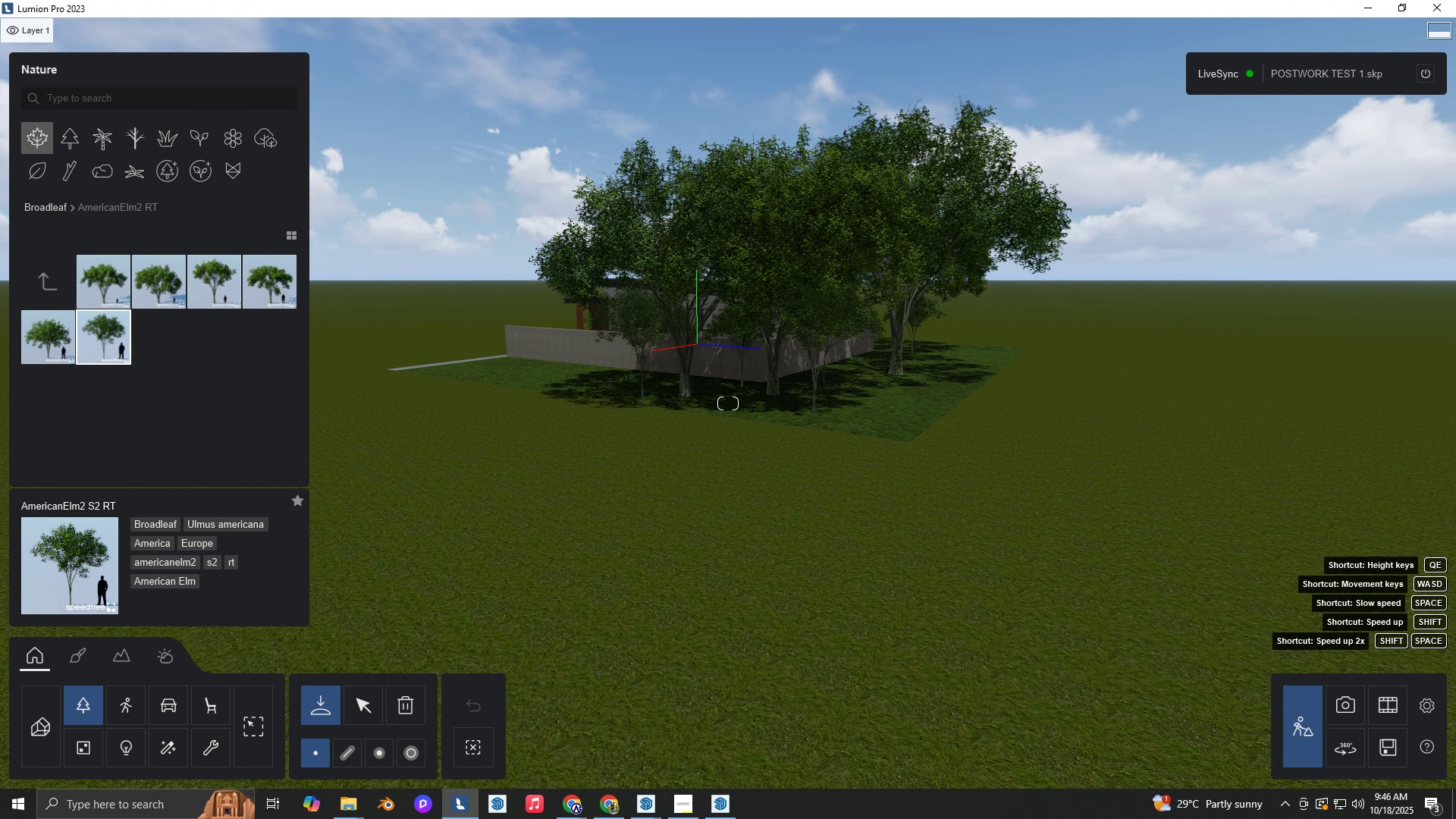 
hold_key(key=A, duration=0.73)
 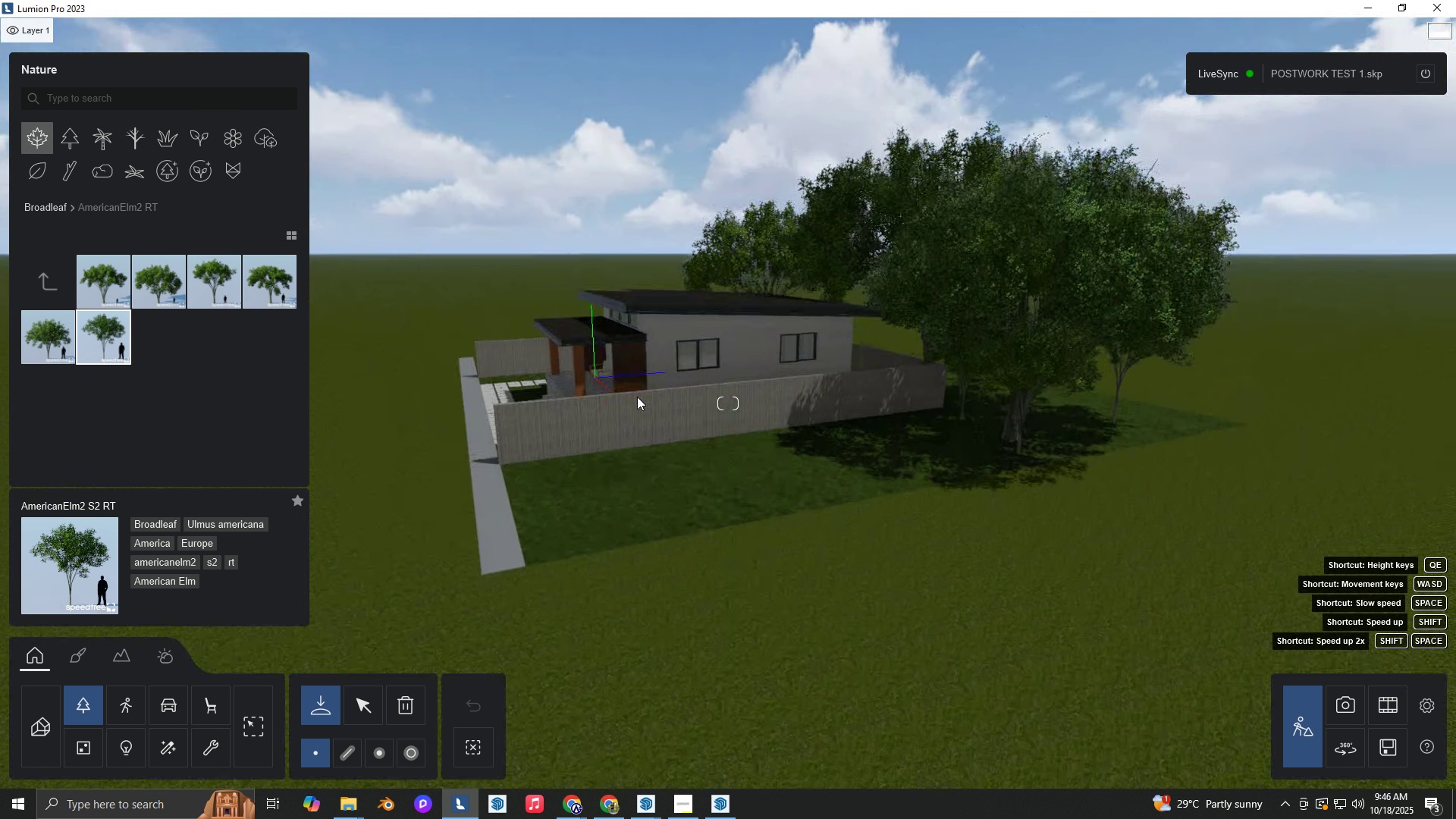 
hold_key(key=W, duration=0.46)
 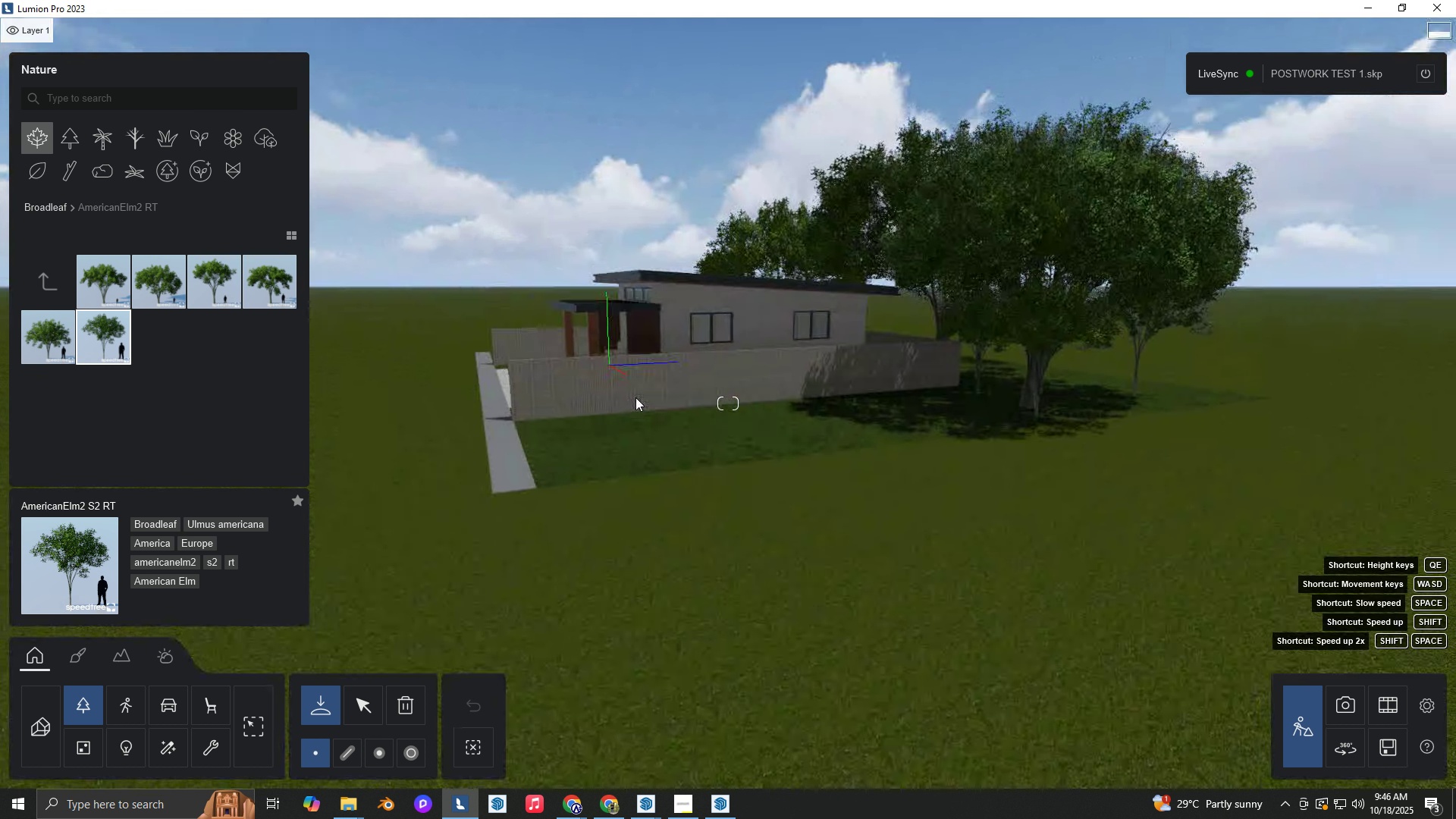 
type( WWWWWEe)
 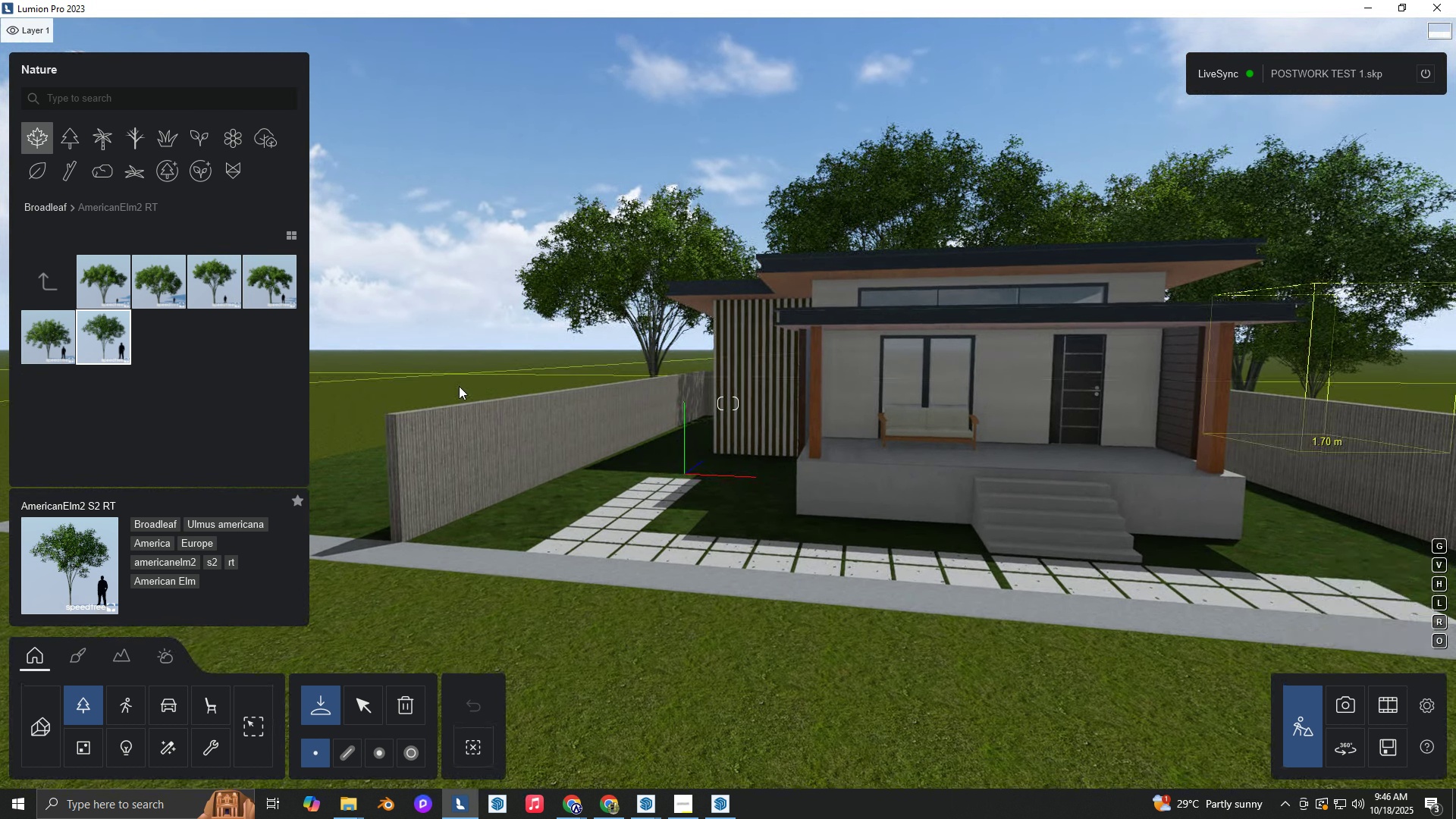 
hold_key(key=Q, duration=0.45)
 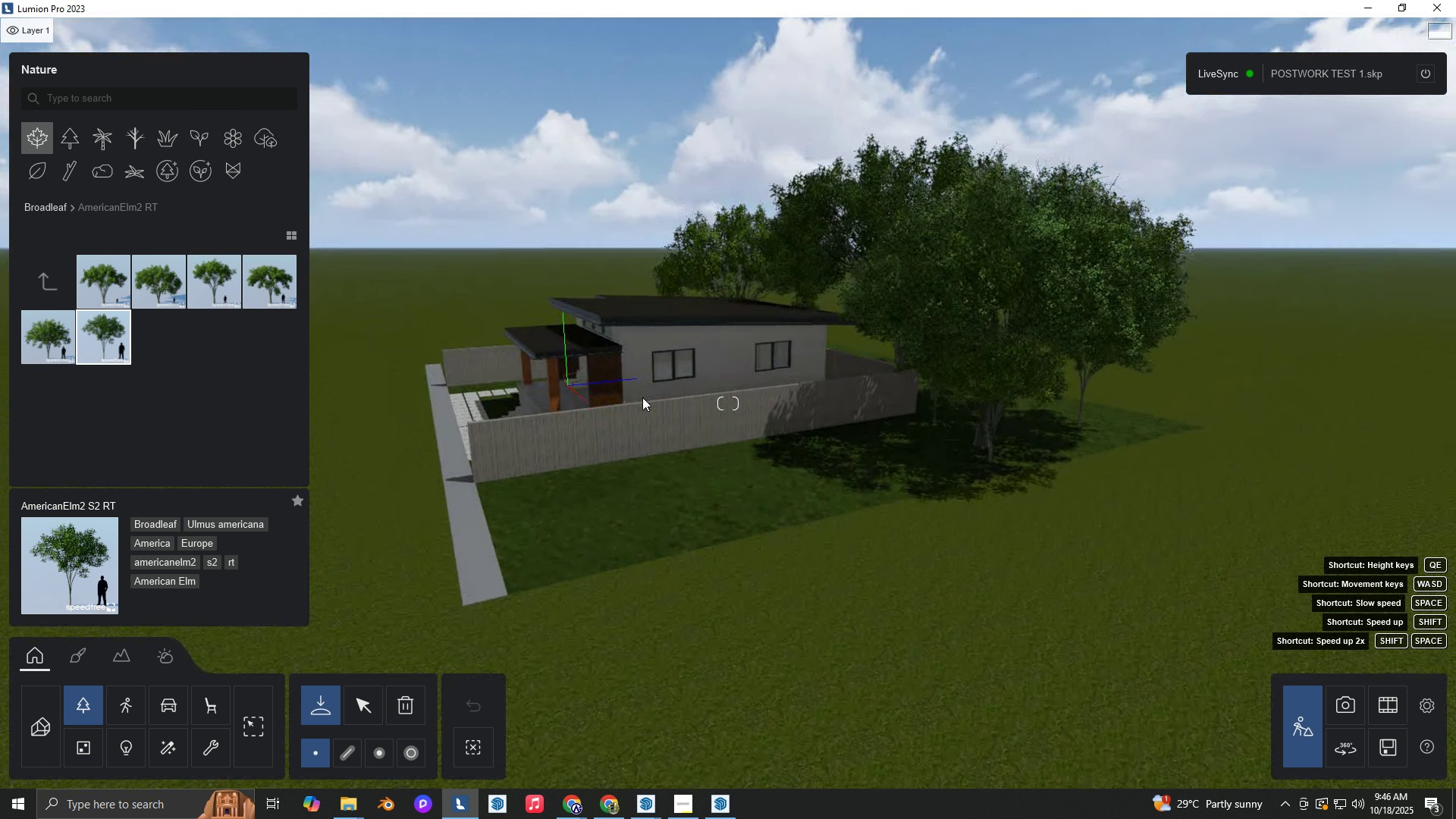 
hold_key(key=A, duration=1.79)
 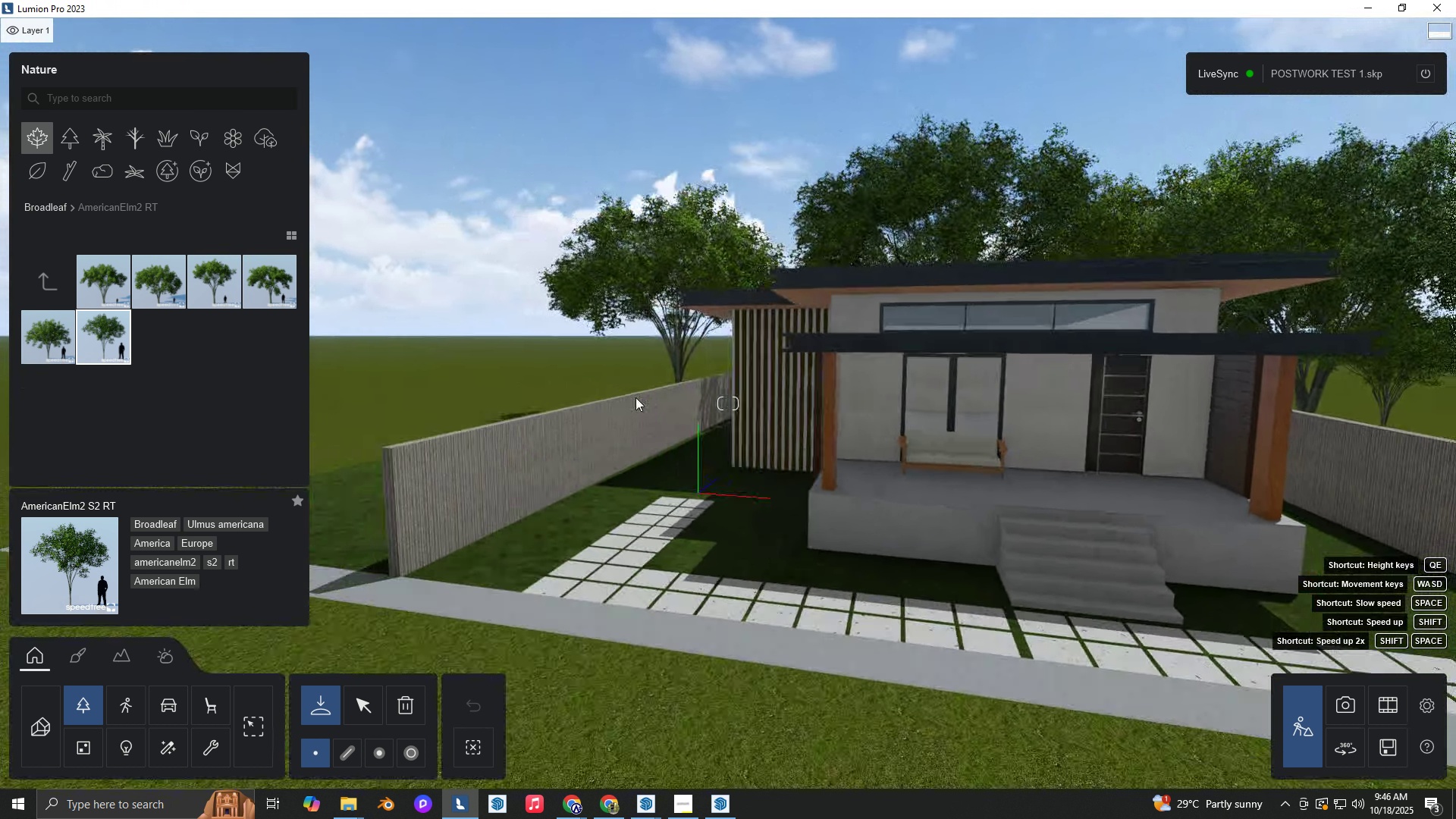 
hold_key(key=S, duration=0.38)
 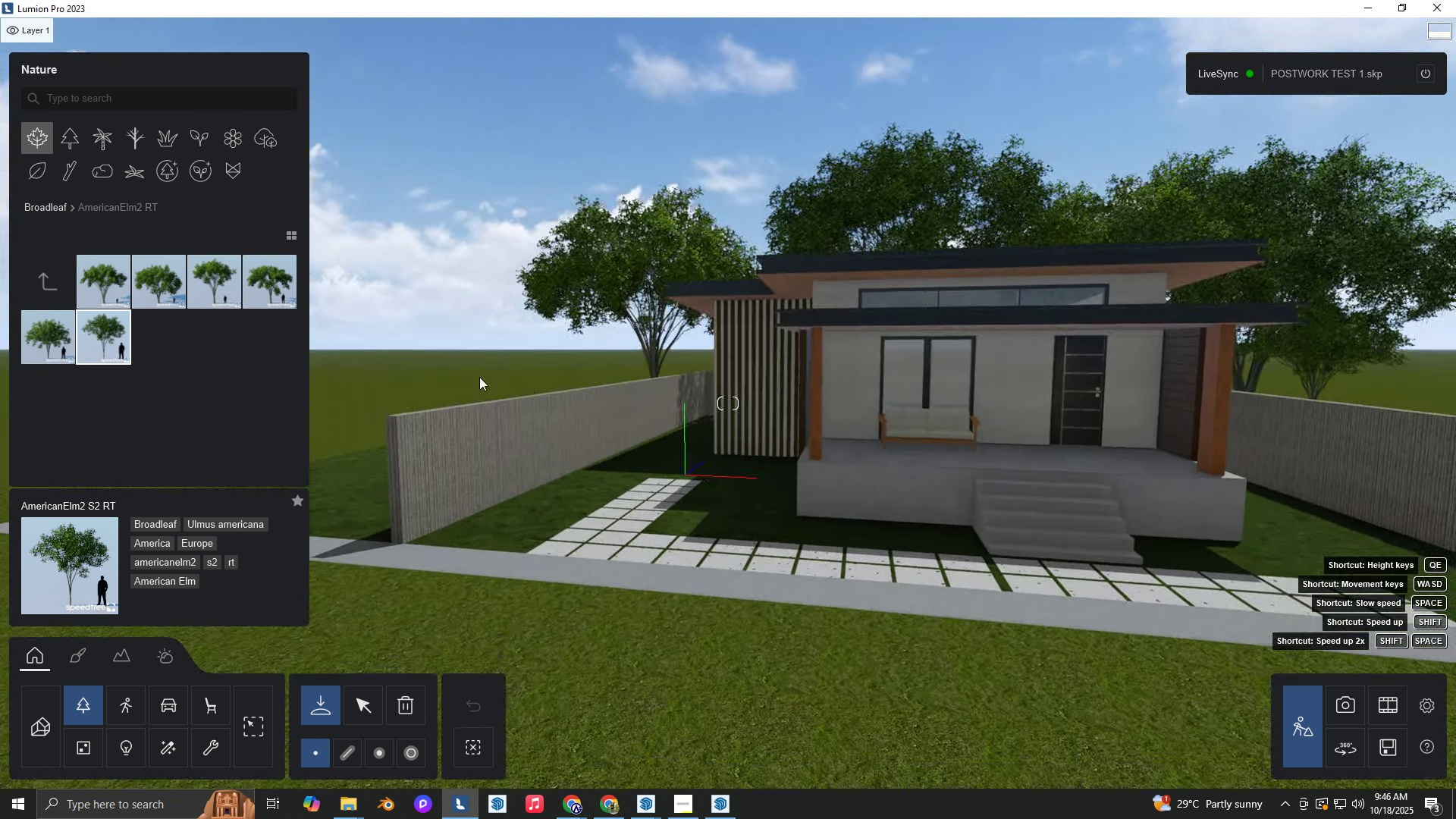 
hold_key(key=A, duration=0.34)
 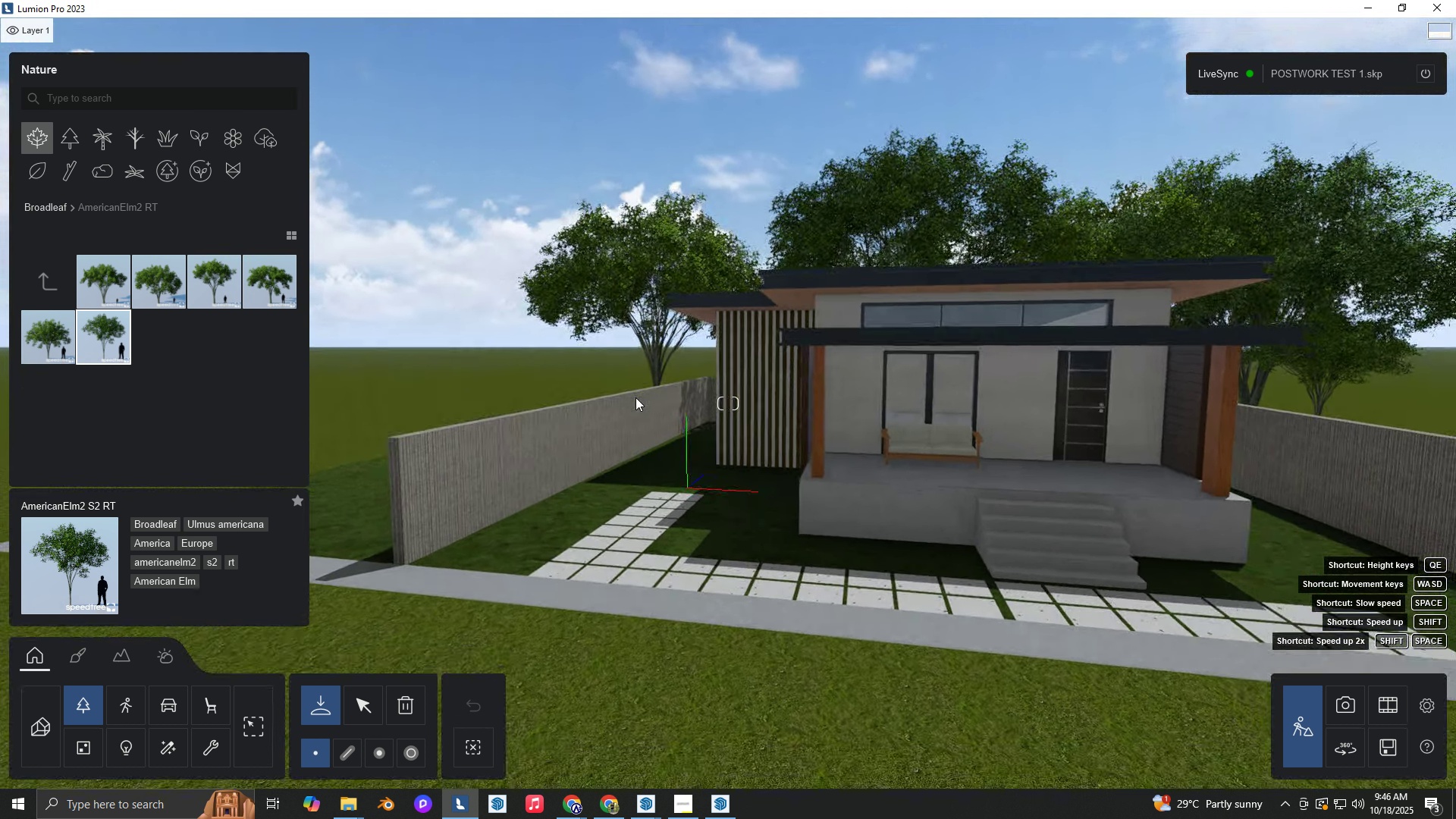 
right_click([635, 397])
 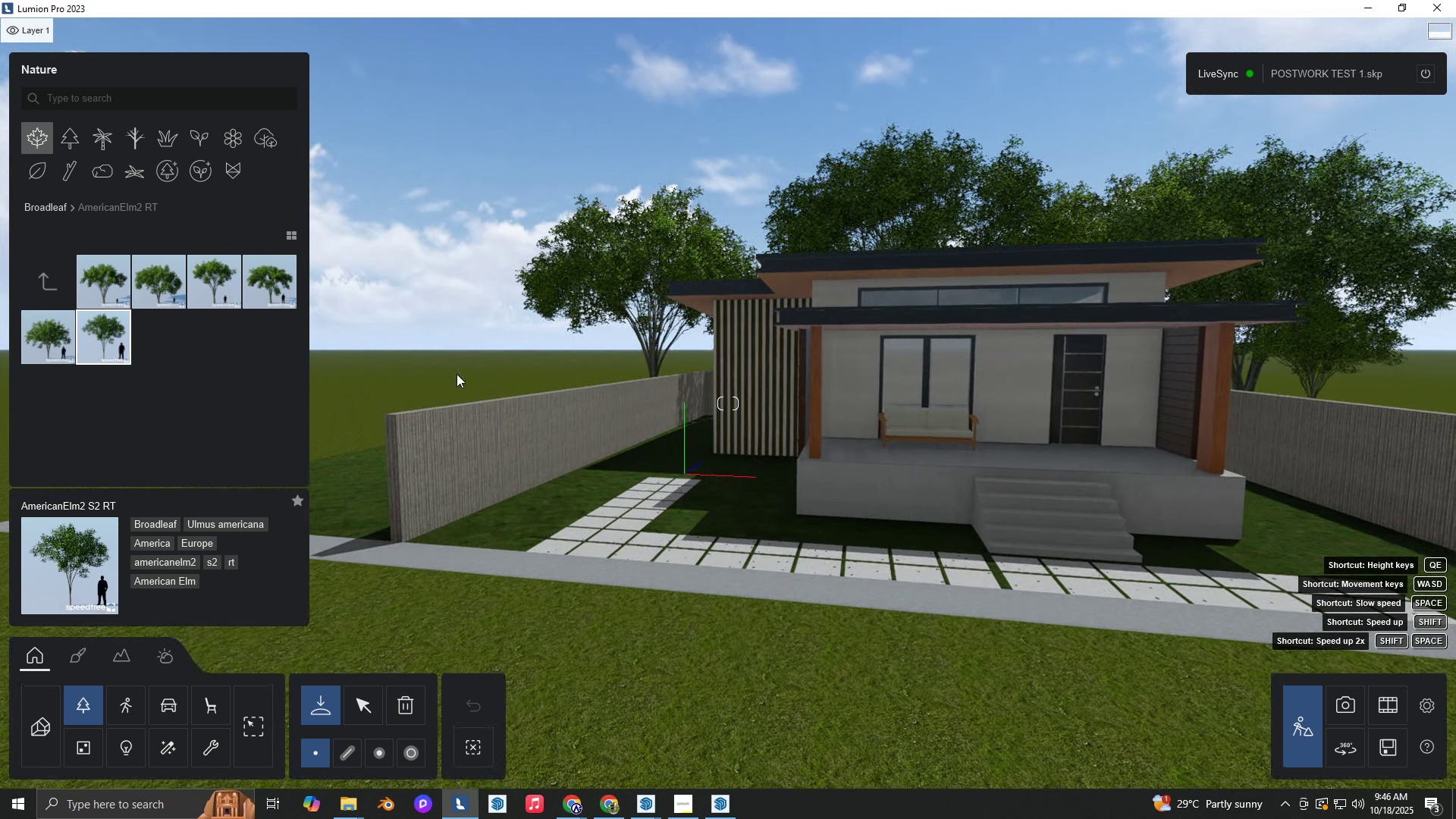 
type(QWQD)
 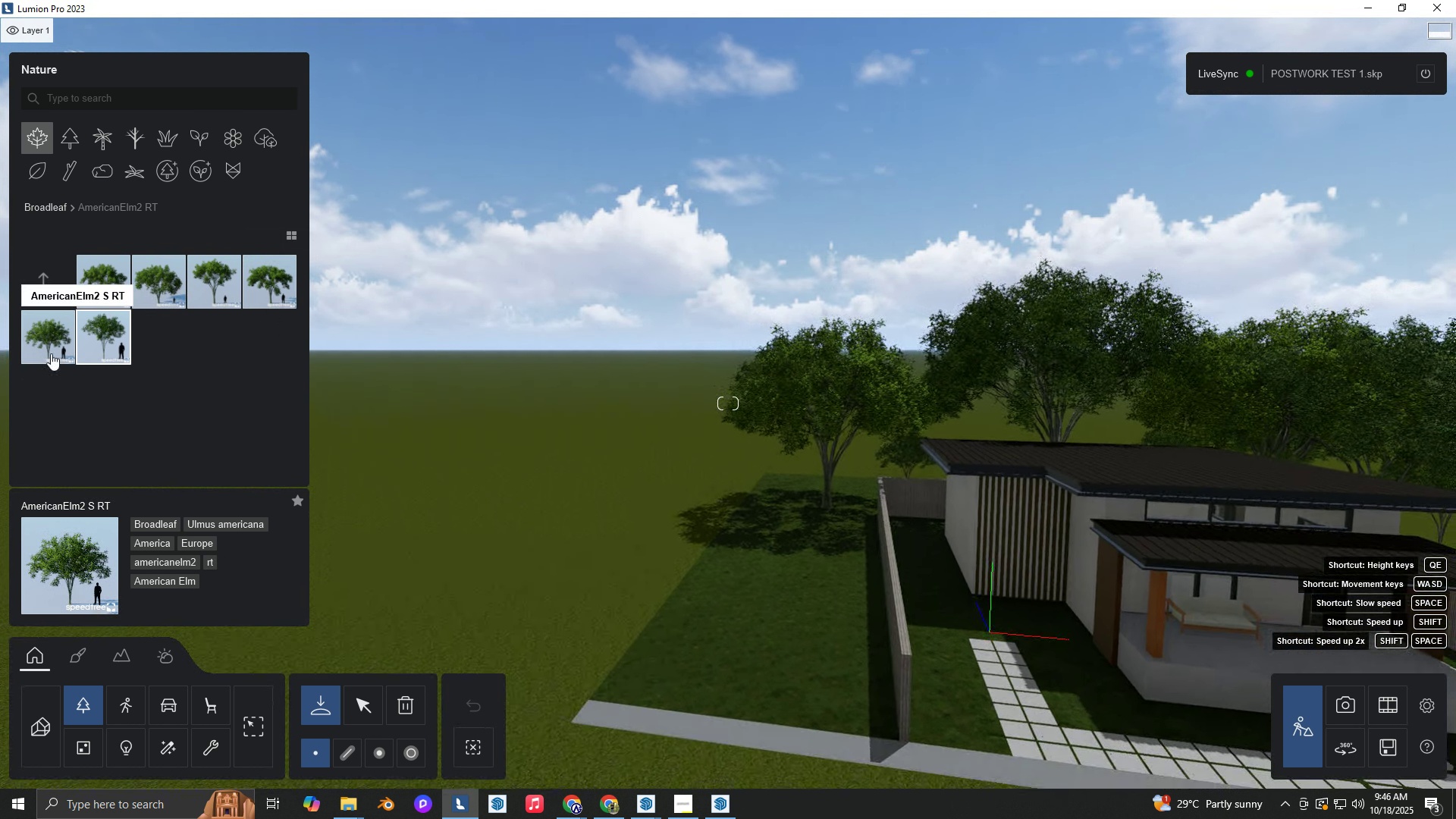 
hold_key(key=A, duration=0.47)
 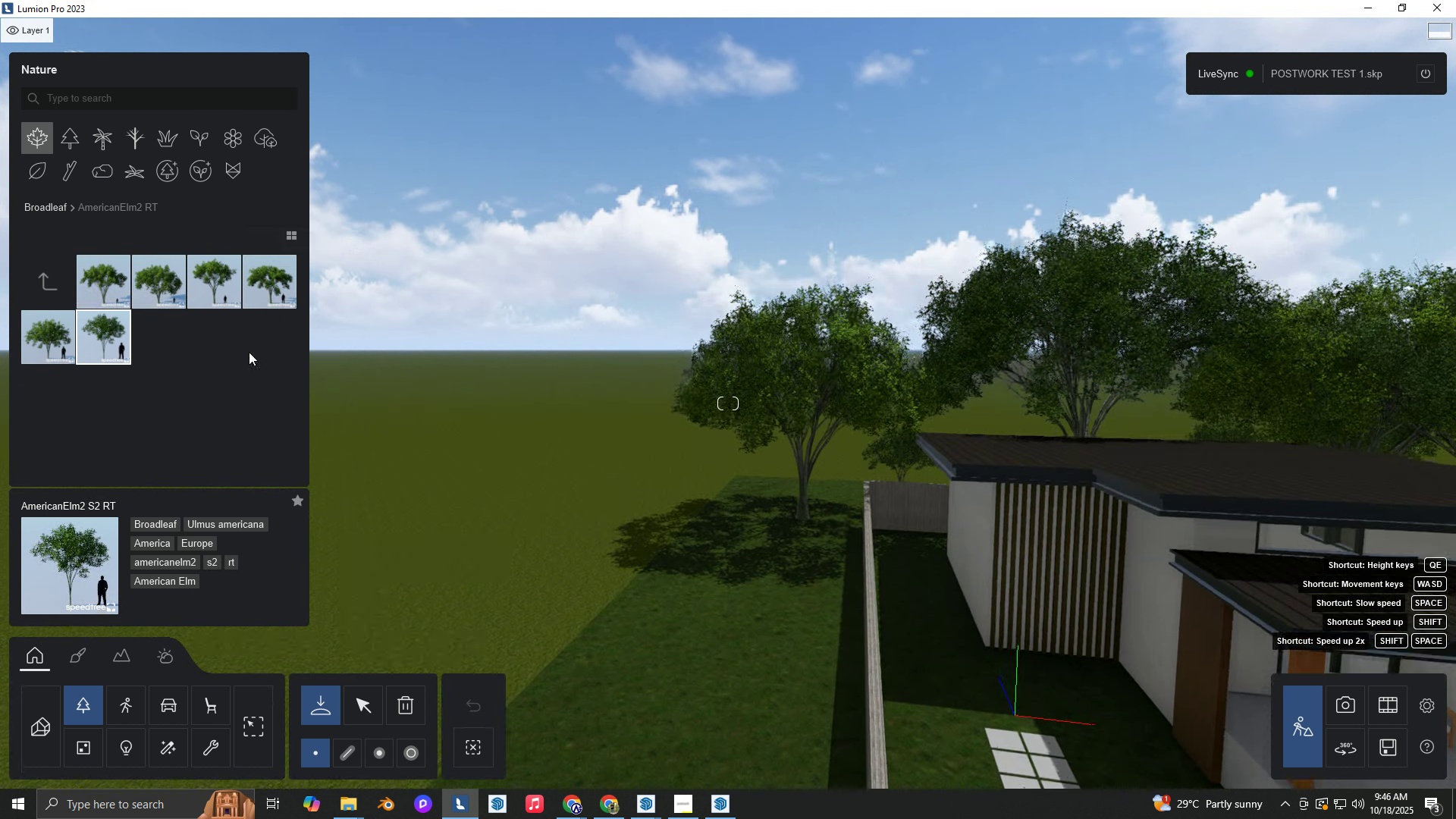 
hold_key(key=S, duration=0.45)
 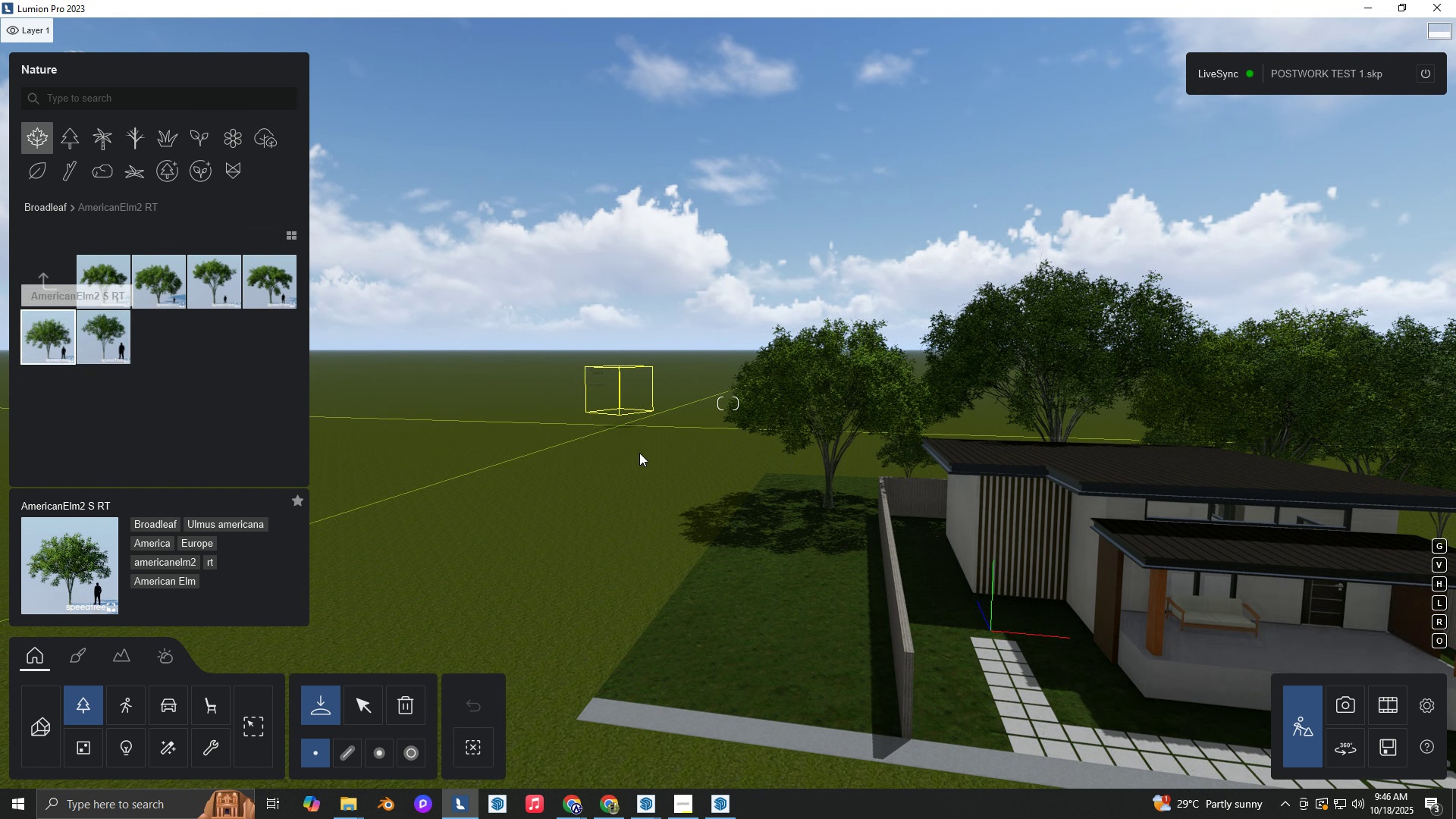 
hold_key(key=A, duration=0.43)
 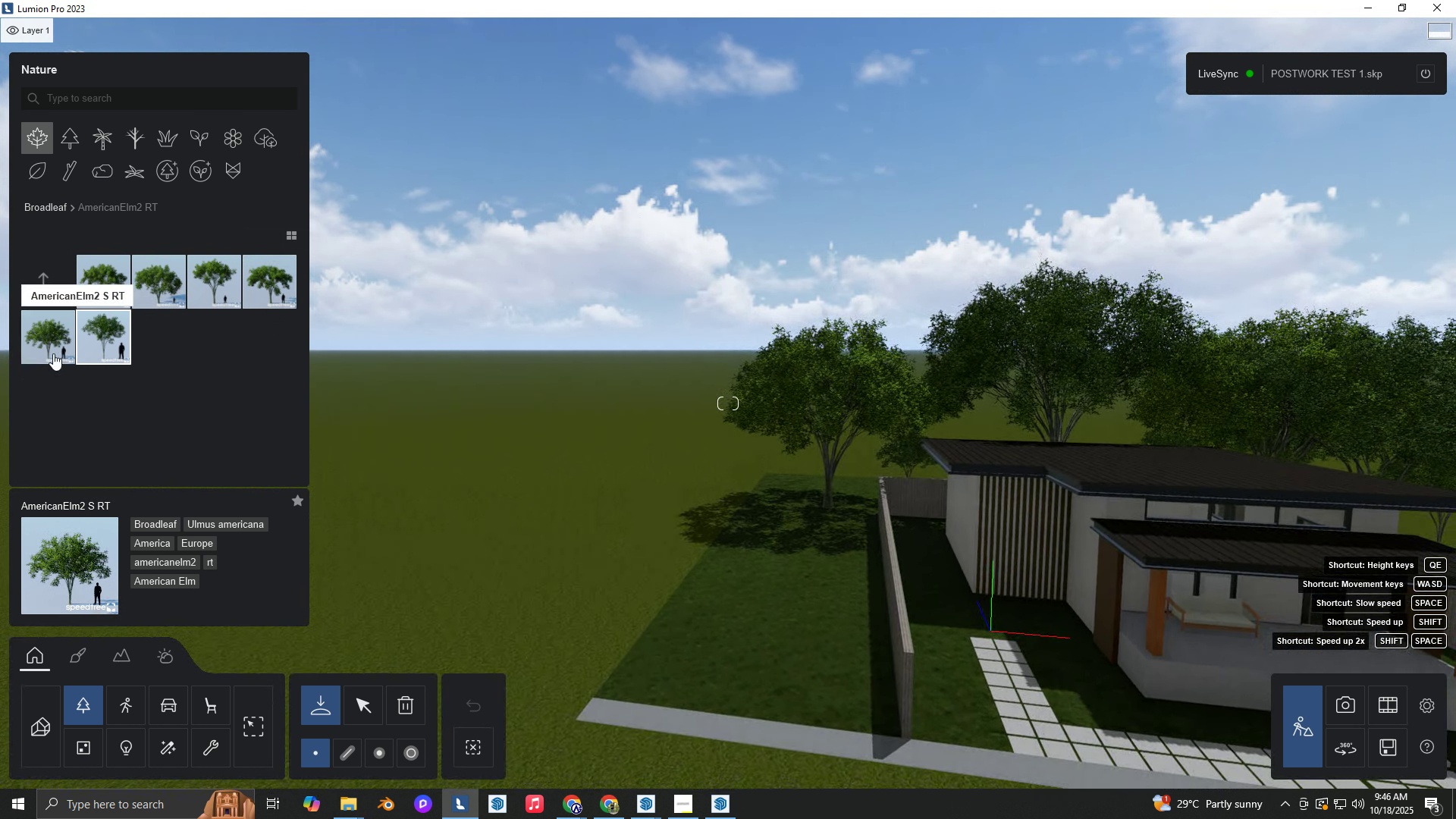 
left_click_drag(start_coordinate=[53, 353], to_coordinate=[68, 353])
 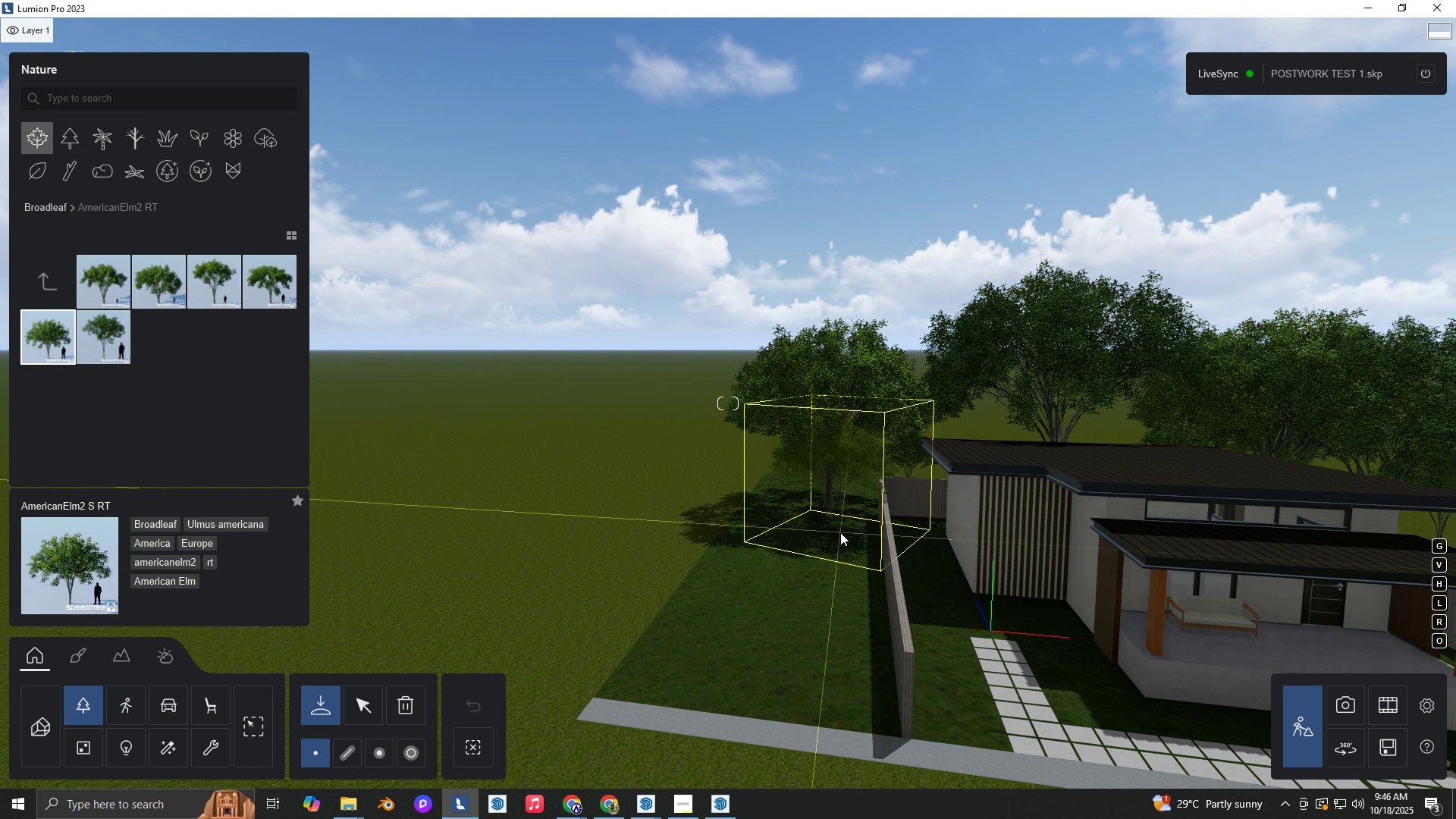 
left_click([840, 532])
 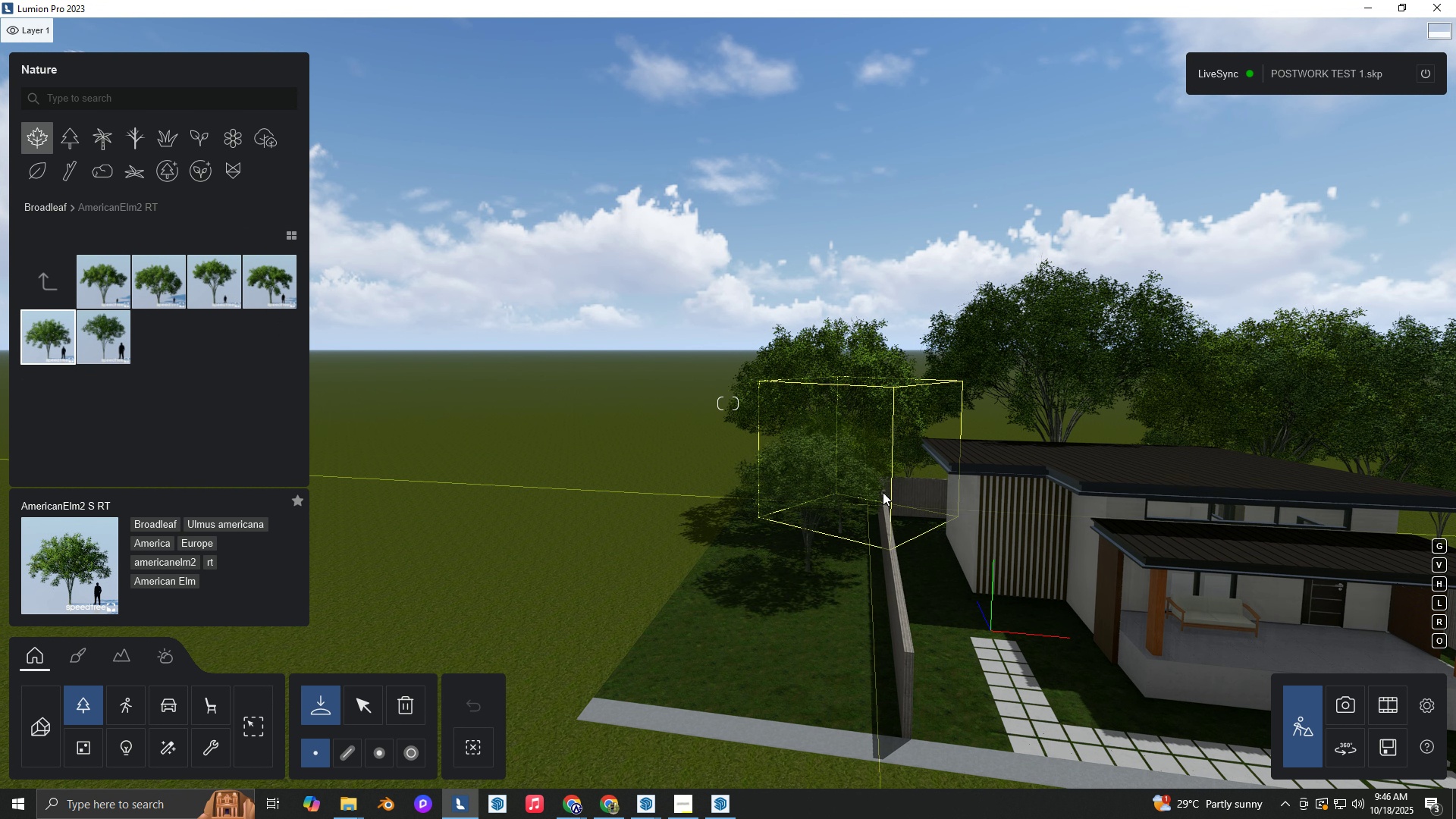 
type(AWD)
 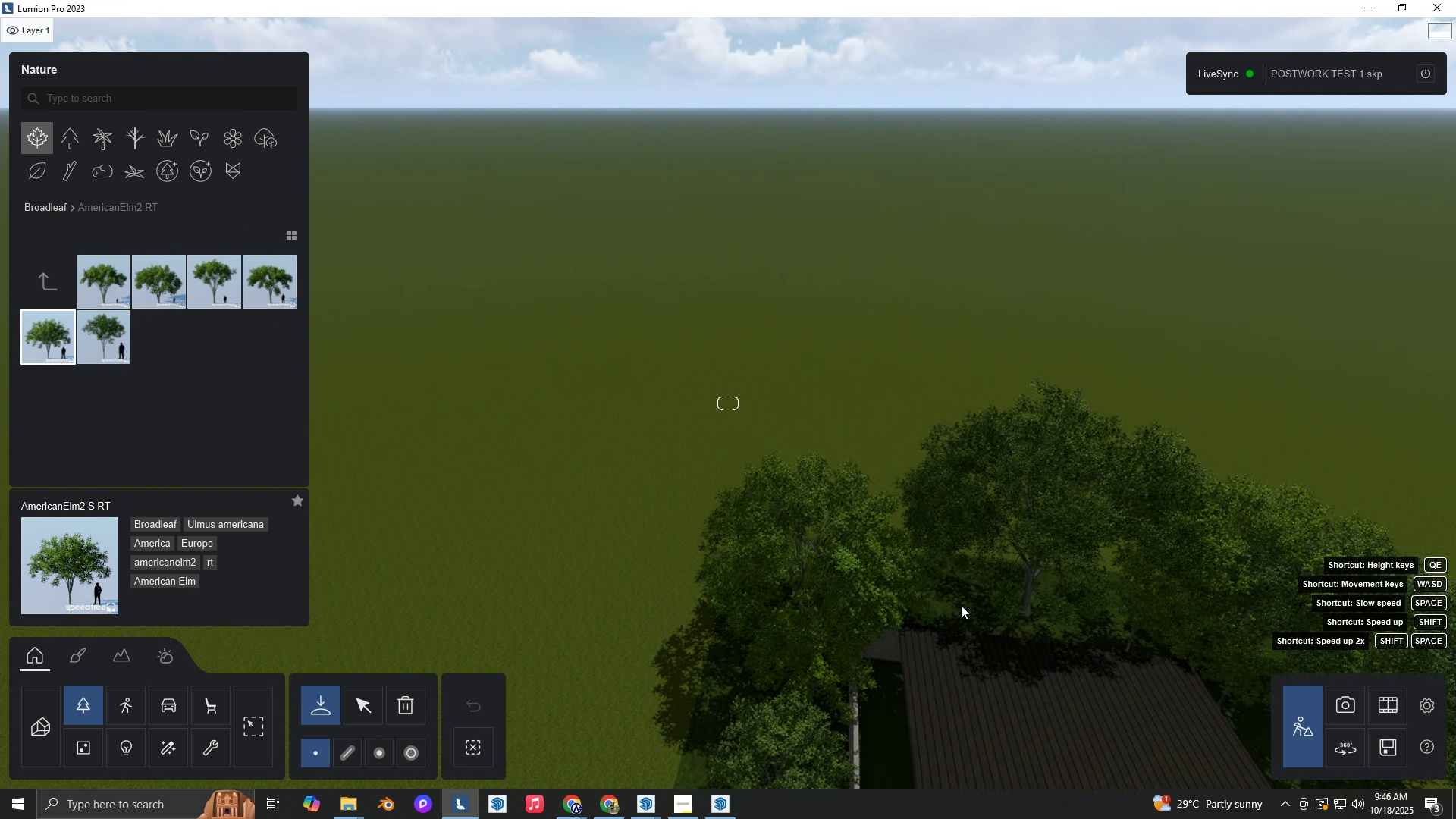 
hold_key(key=Q, duration=1.26)
 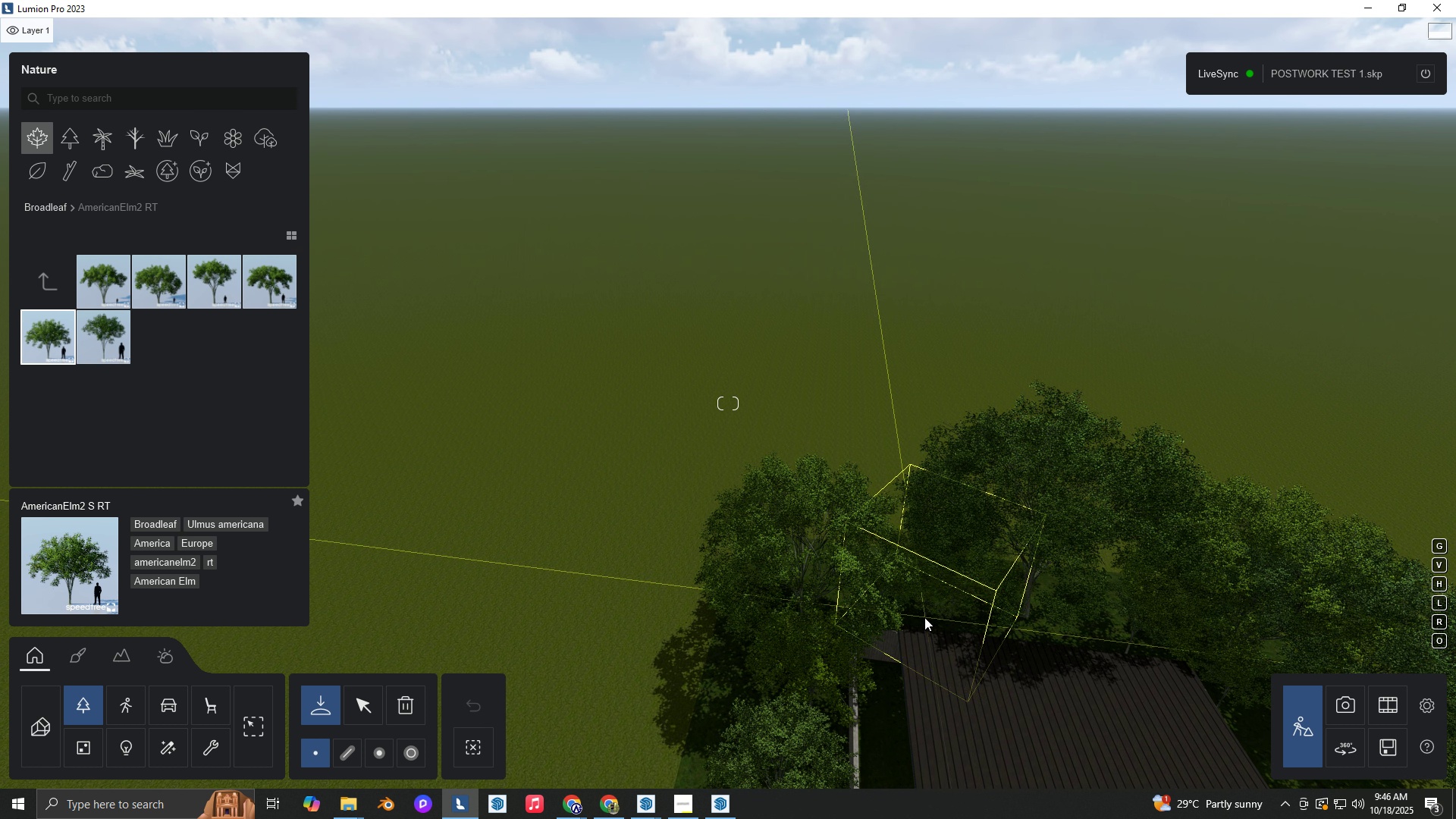 
left_click_drag(start_coordinate=[925, 617], to_coordinate=[935, 614])
 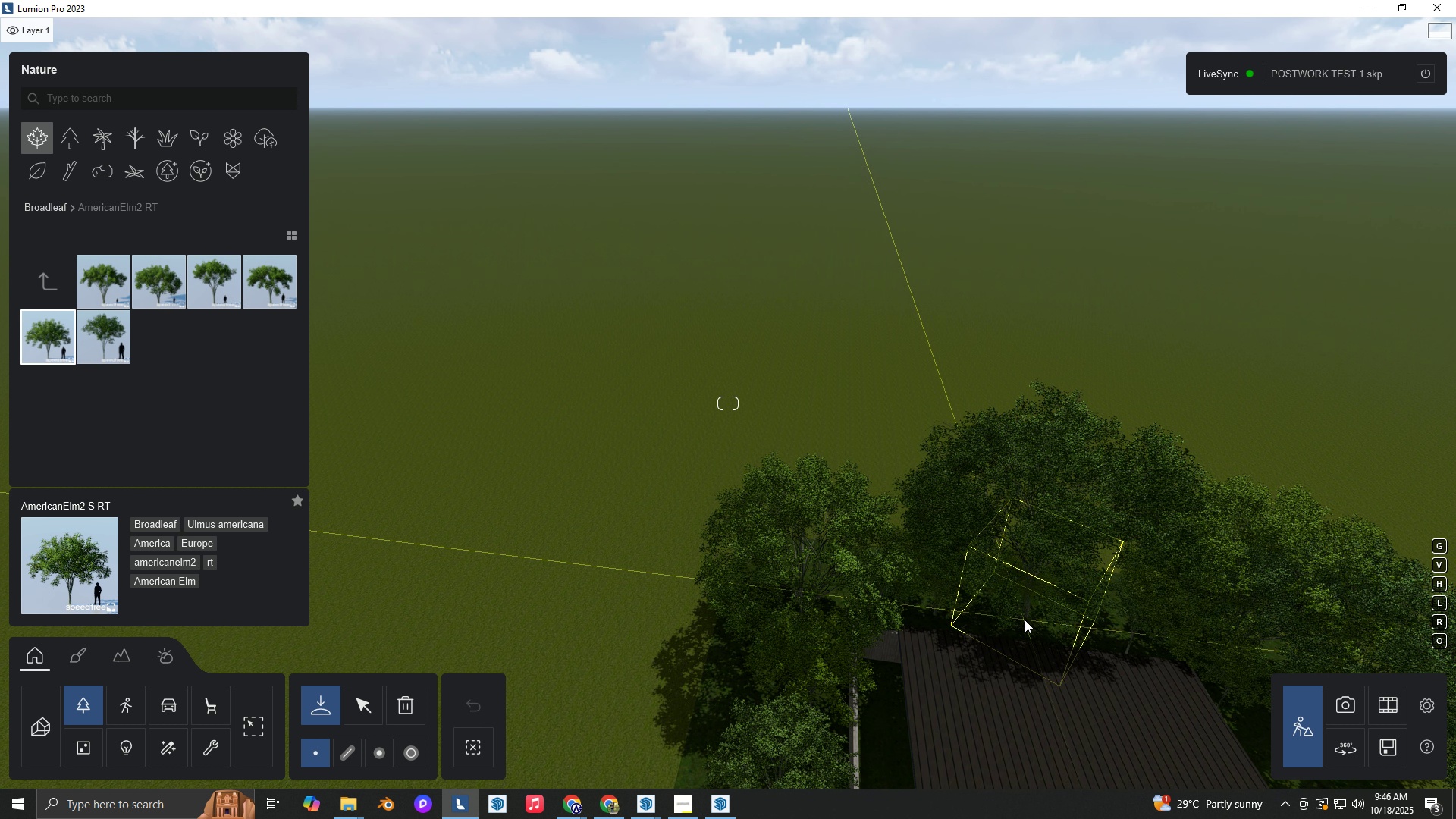 
hold_key(key=E, duration=0.78)
 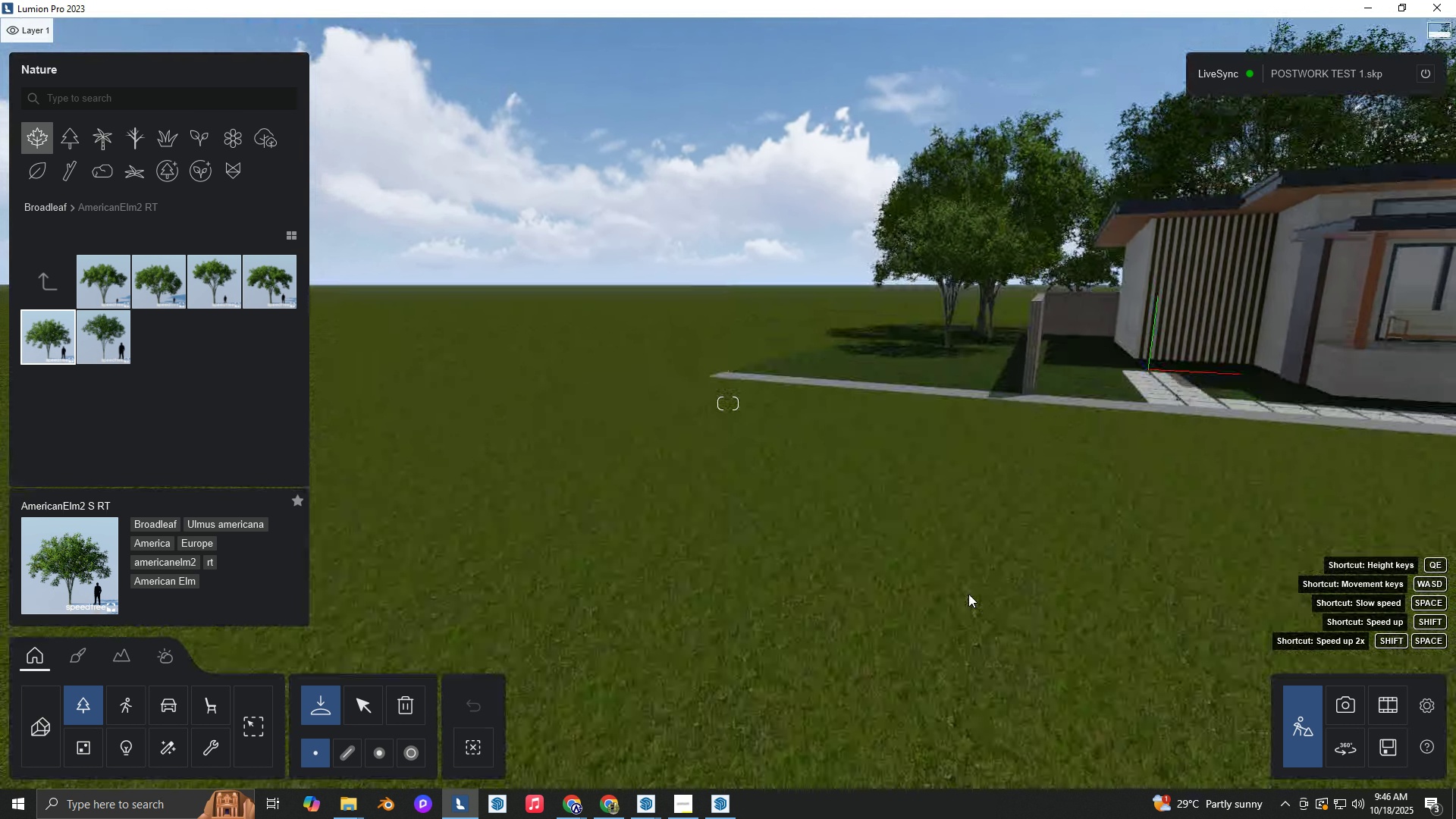 
key(Shift+Space)
 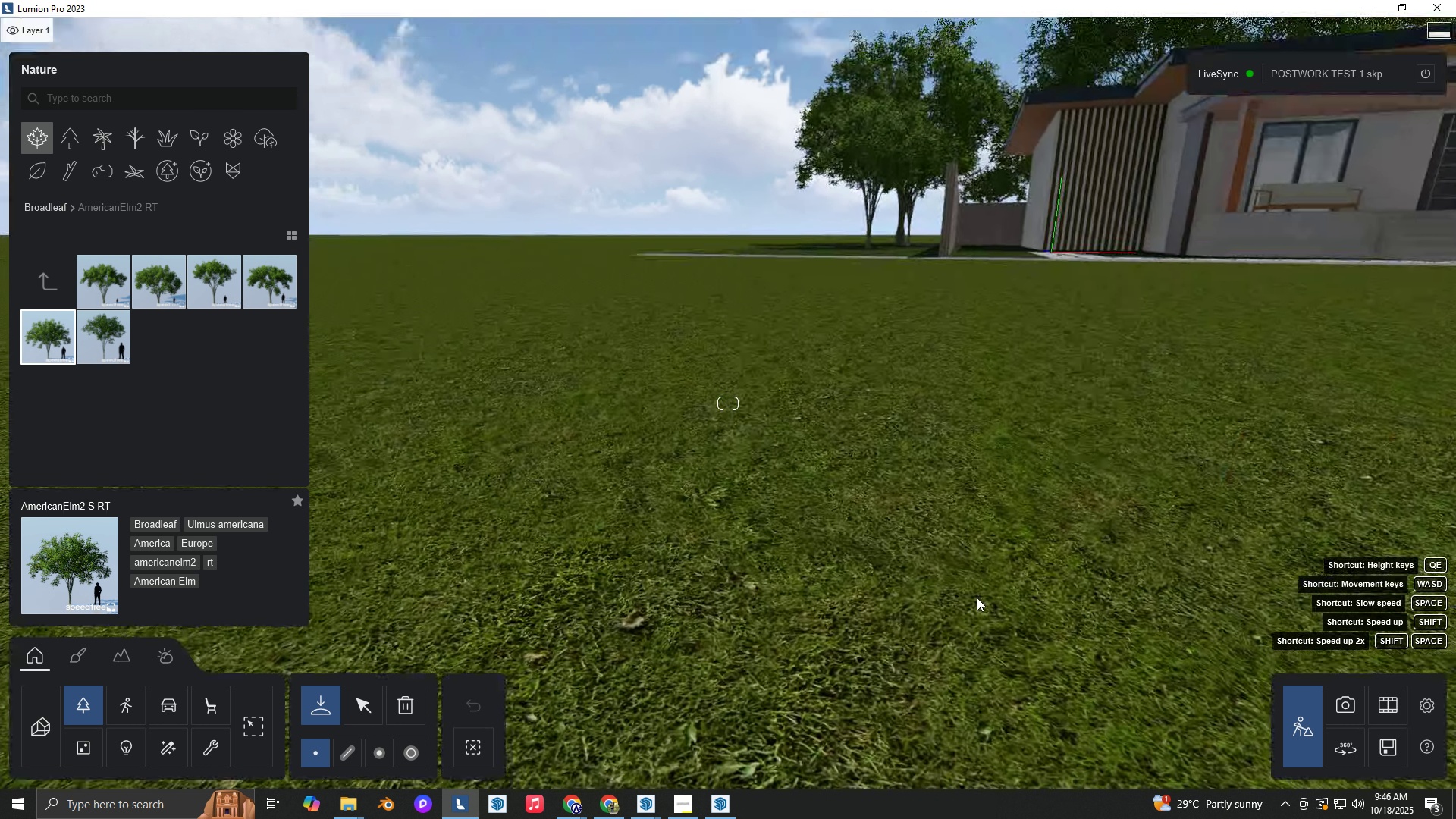 
key(D)
 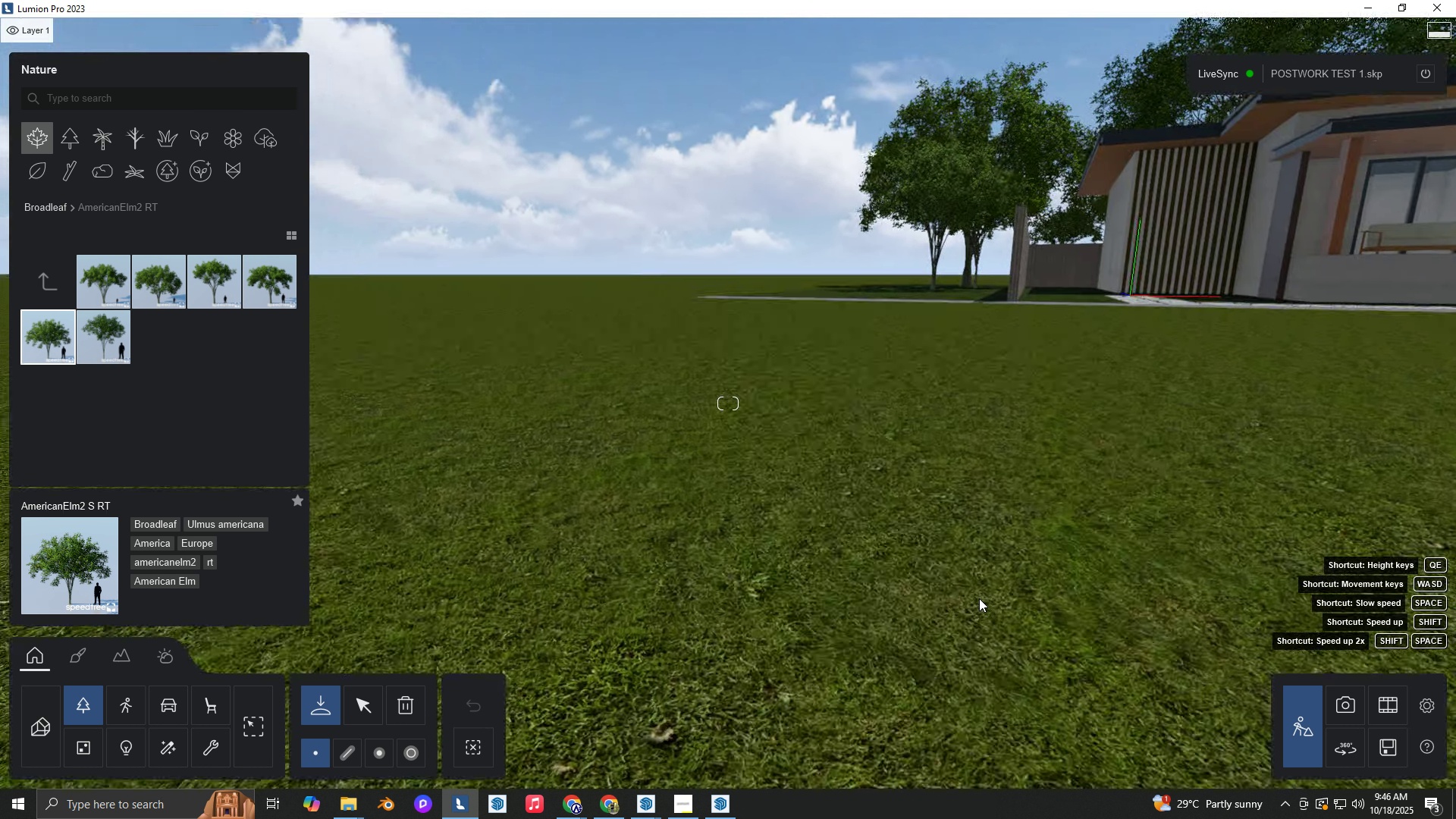 
hold_key(key=Q, duration=0.35)
 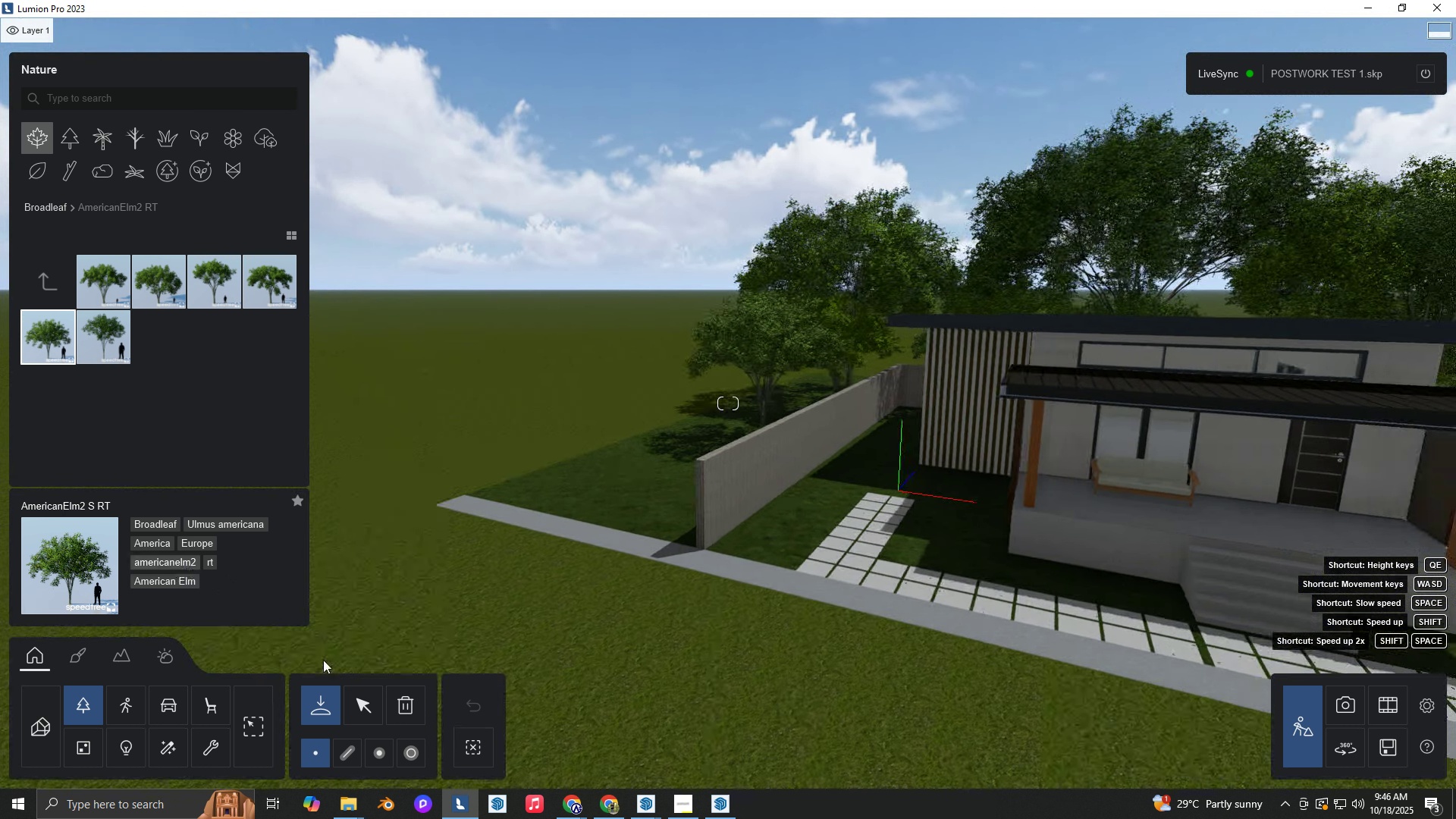 
right_click([979, 598])
 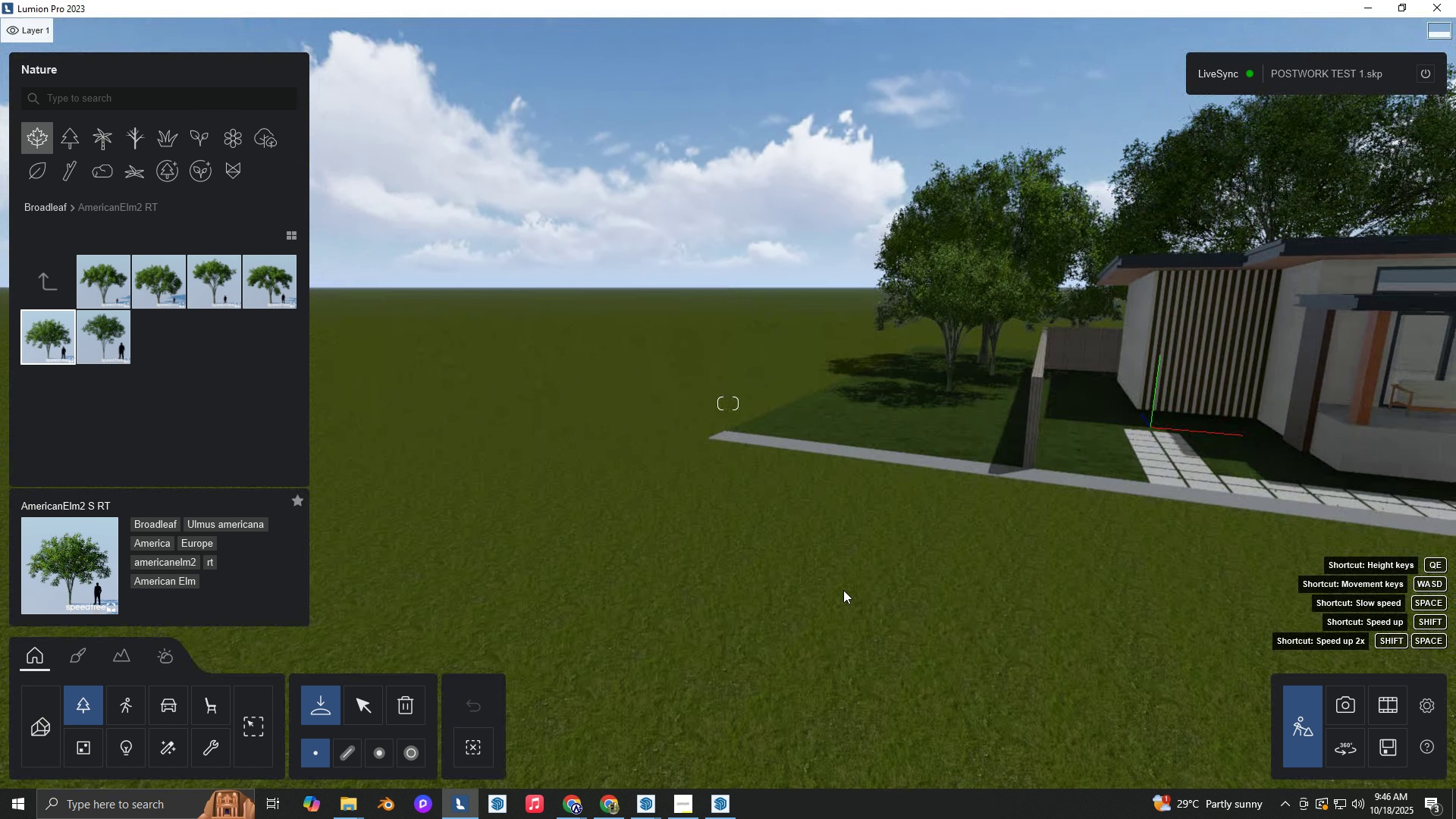 
hold_key(key=D, duration=0.54)
 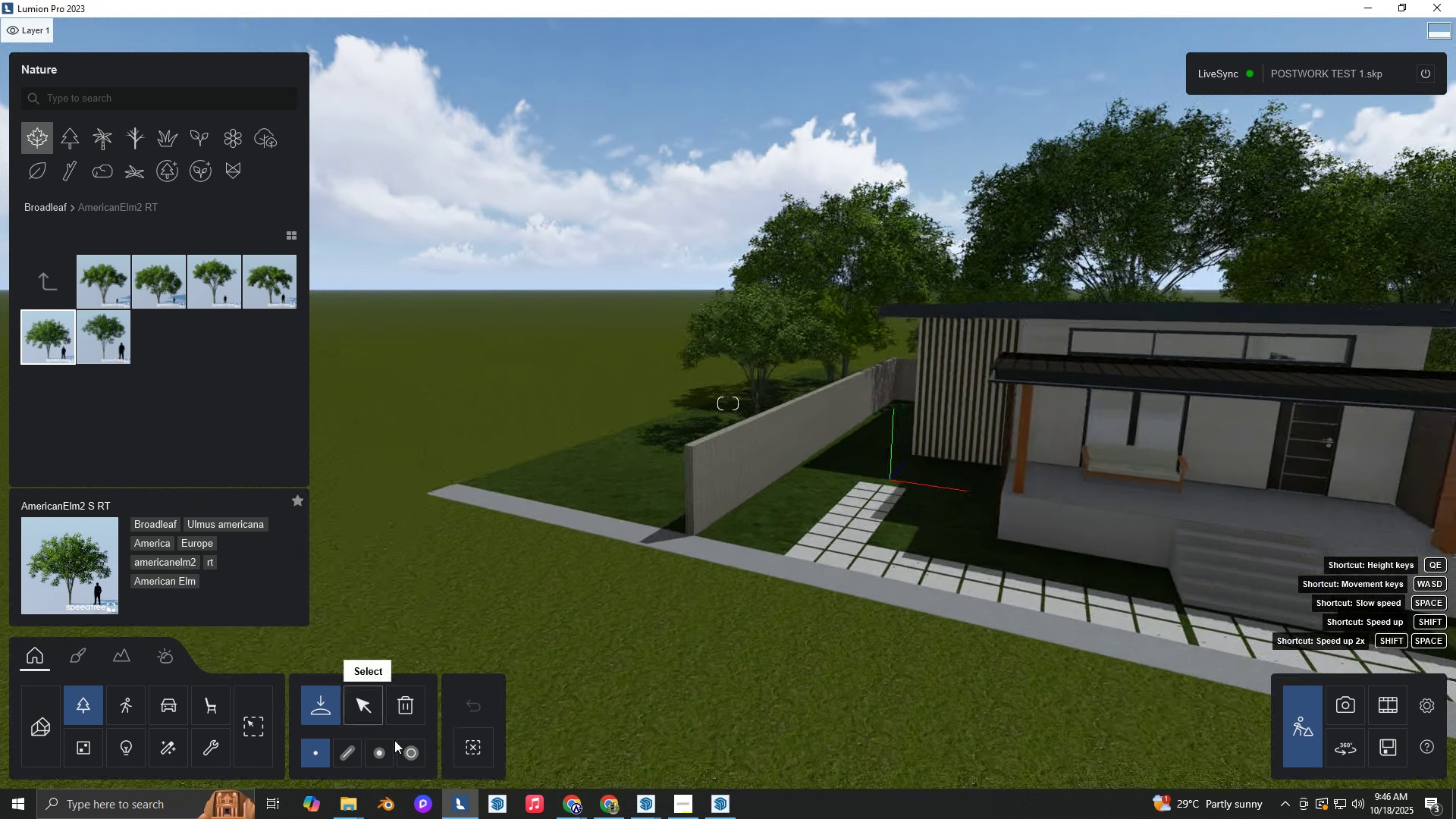 
type(EA)
 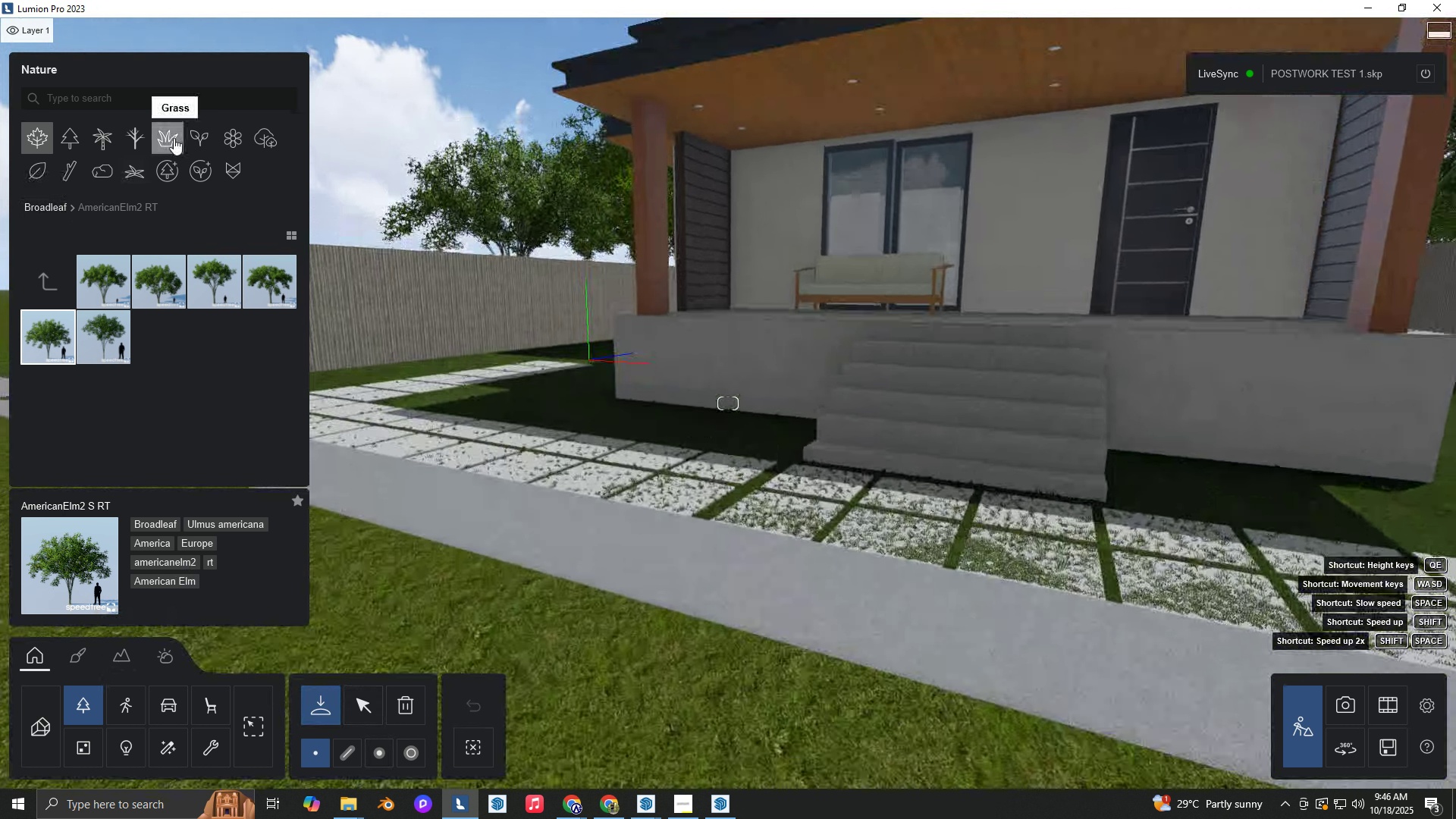 
hold_key(key=D, duration=0.56)
 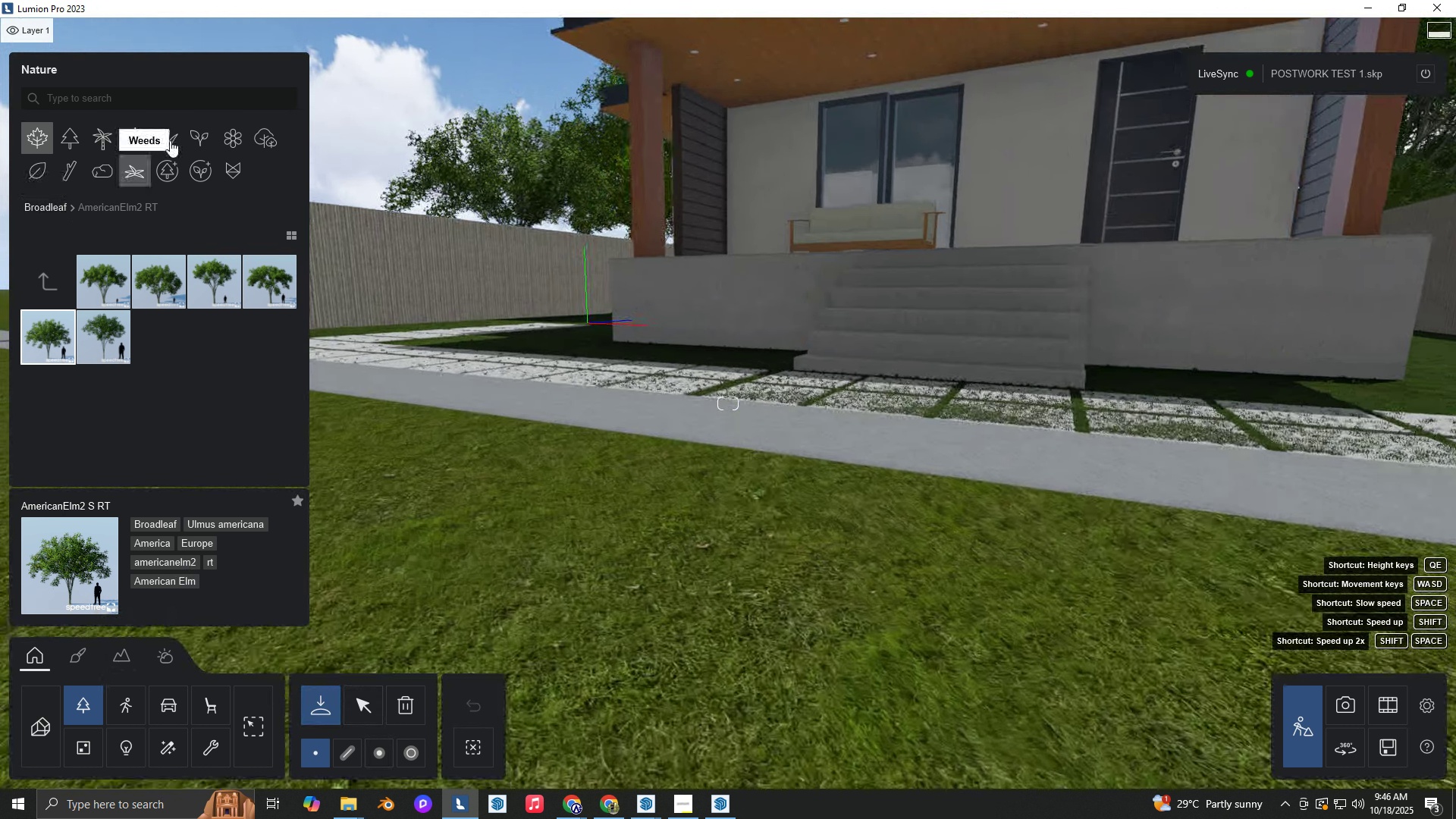 
hold_key(key=W, duration=0.42)
 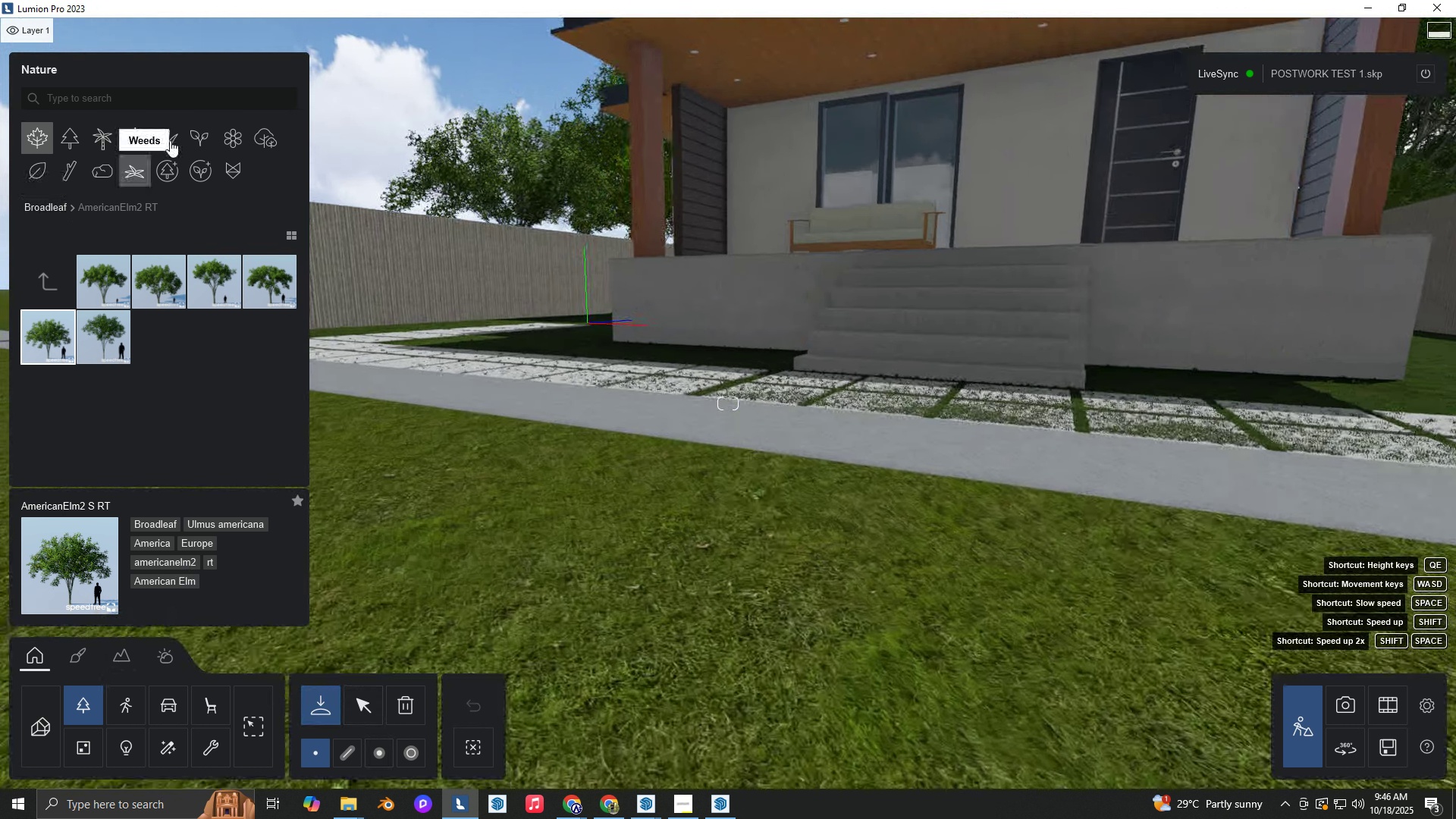 
hold_key(key=Q, duration=0.57)
 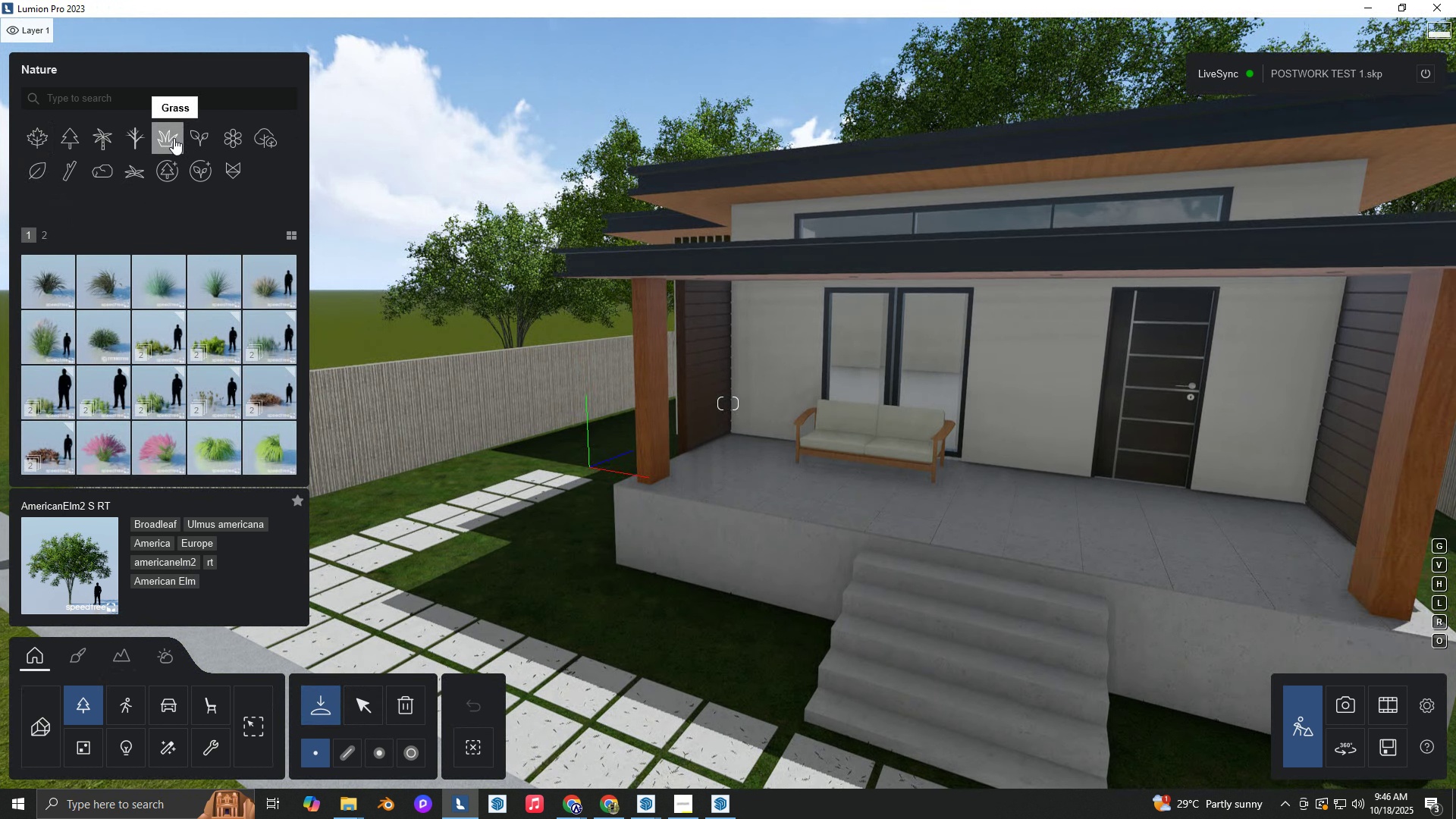 
left_click([174, 138])
 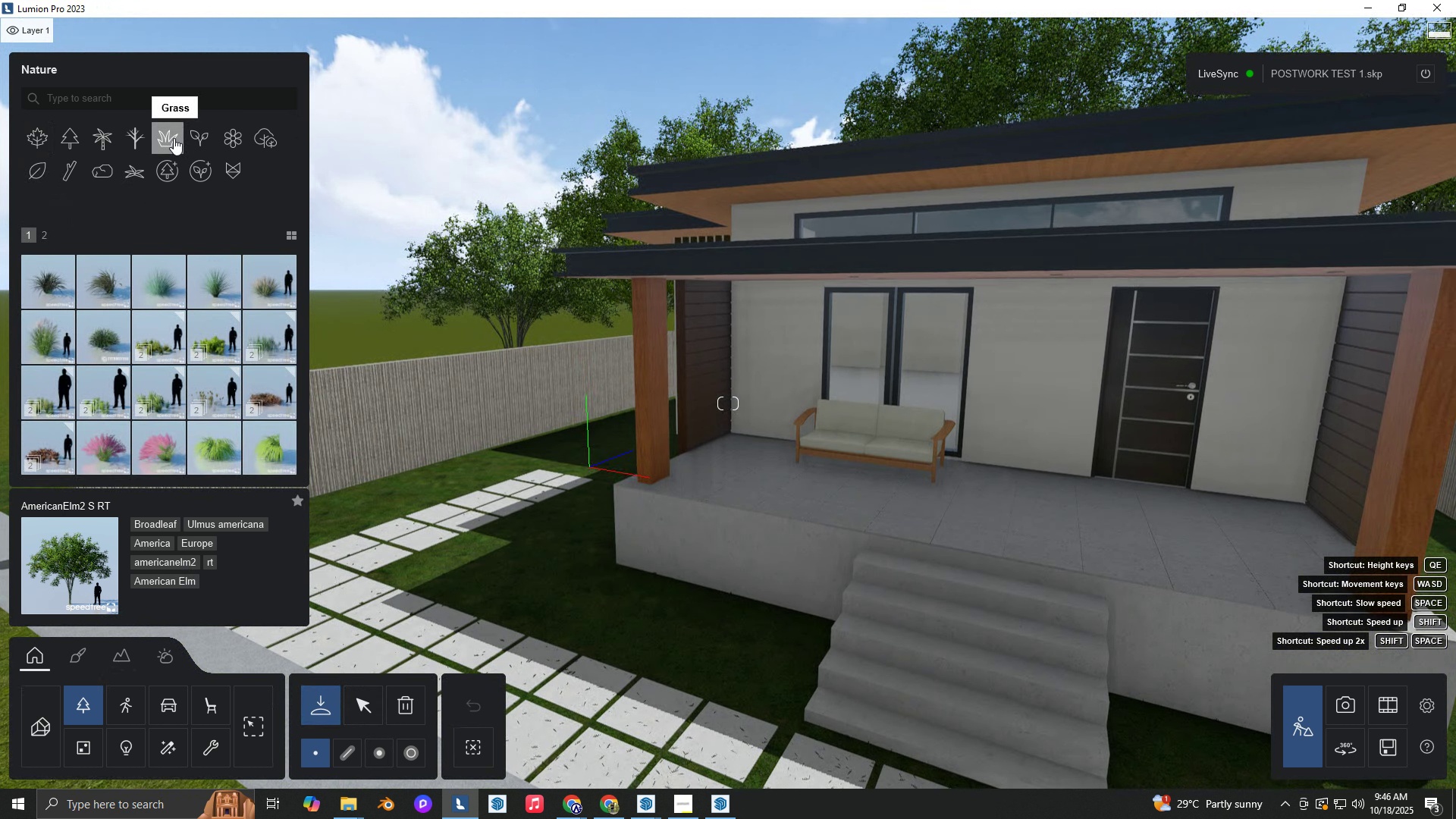 
key(A)
 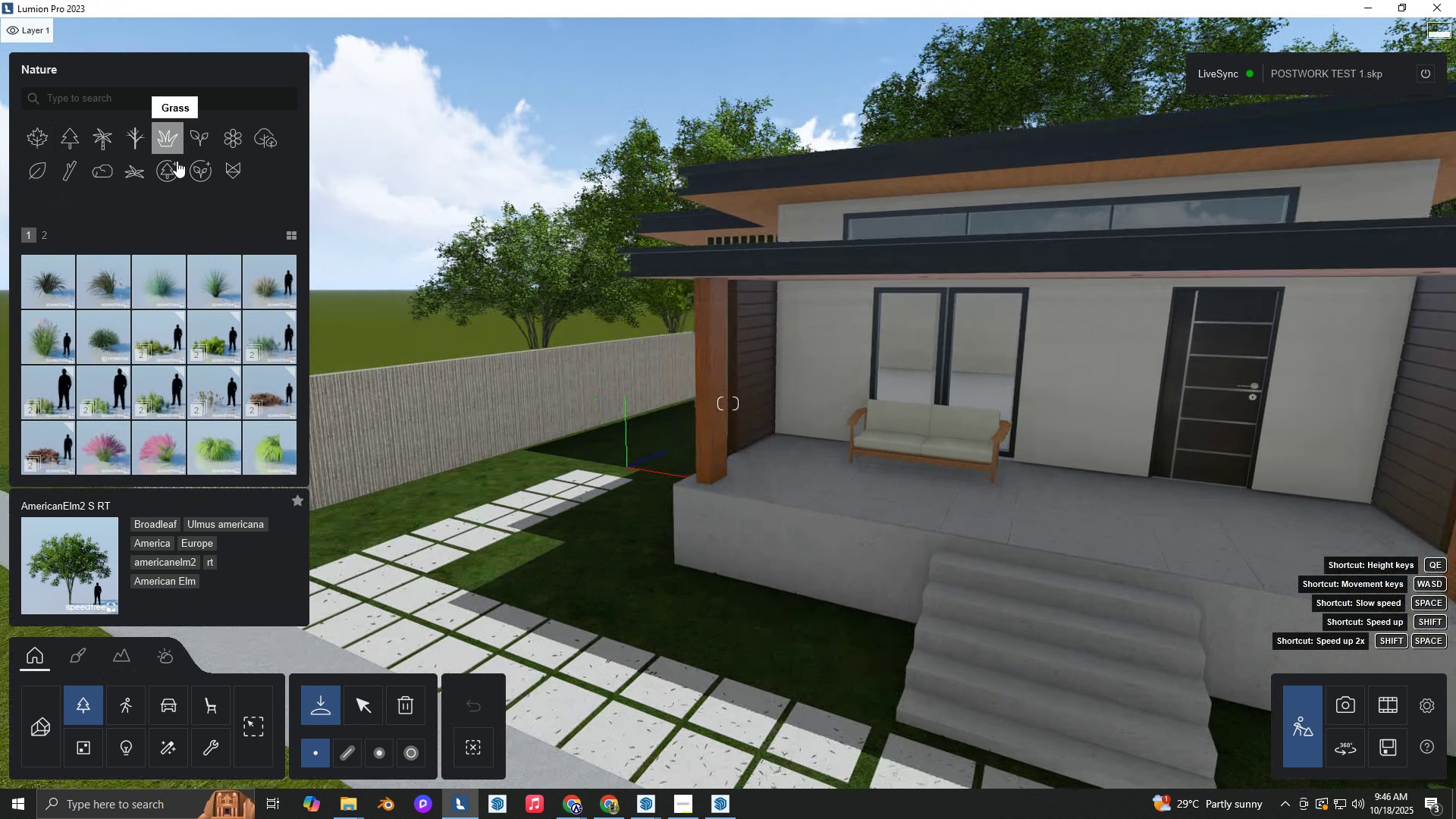 
hold_key(key=ShiftLeft, duration=0.41)
 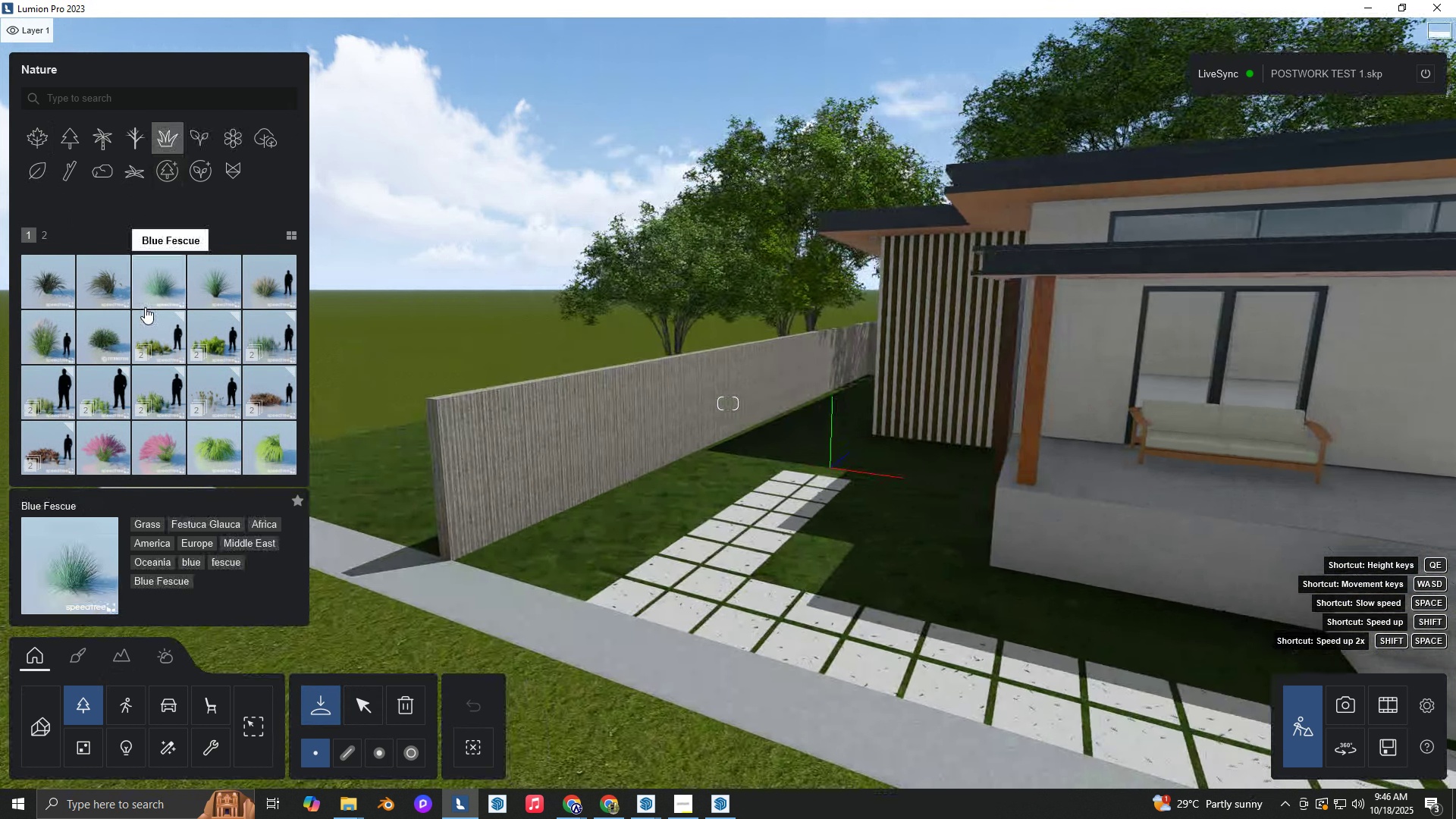 
hold_key(key=W, duration=0.78)
 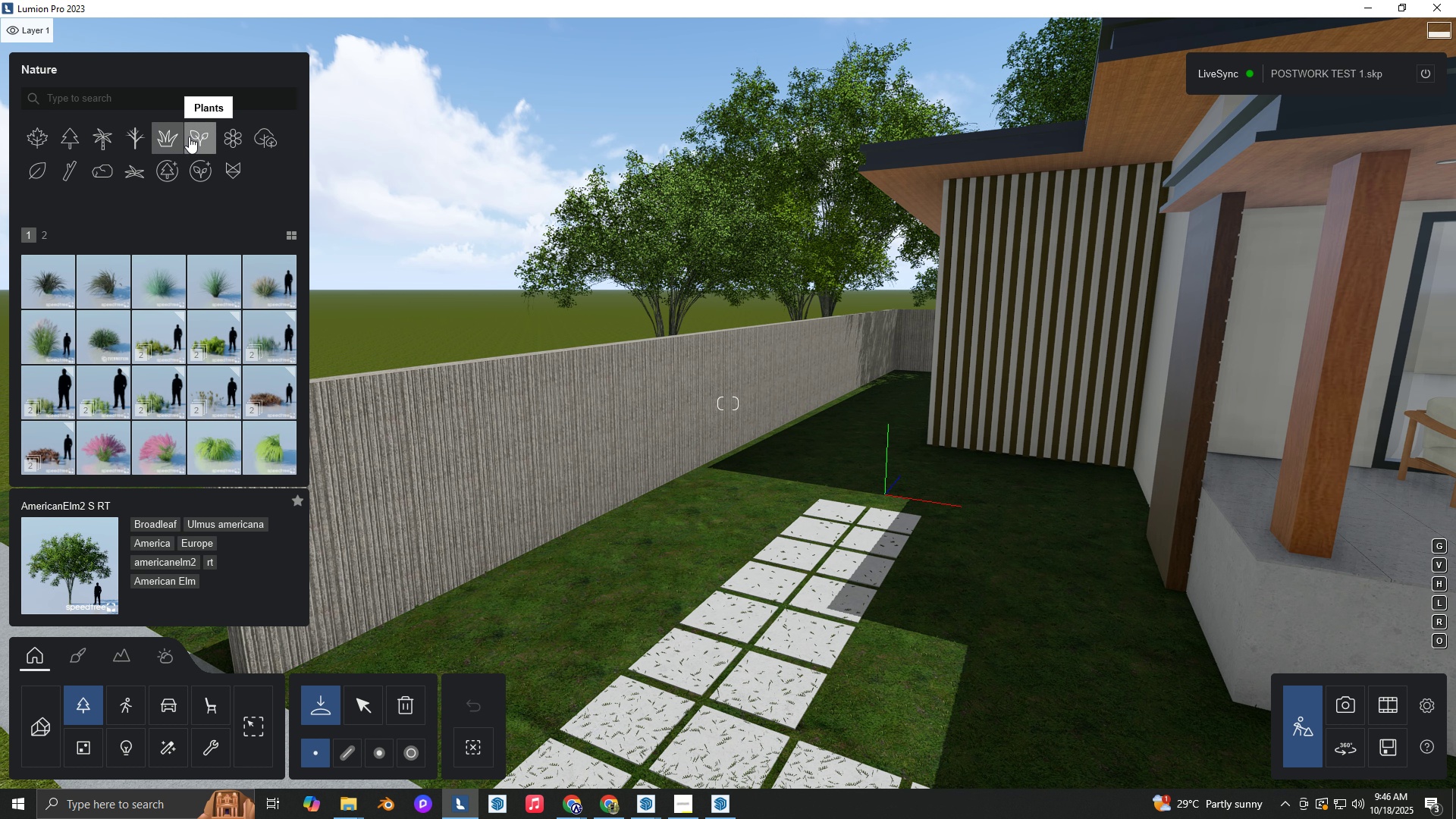 
left_click([192, 136])
 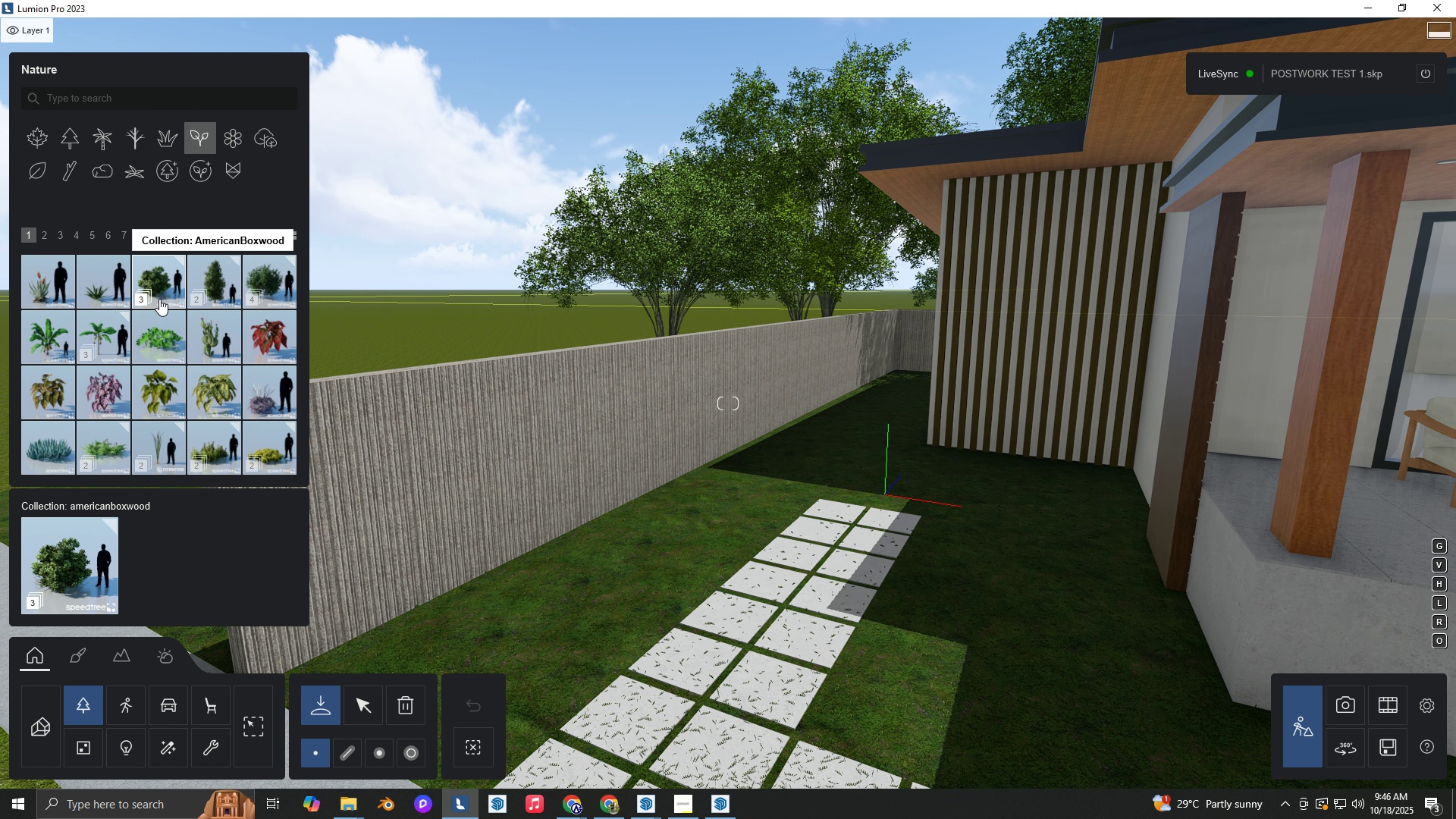 
left_click([159, 299])
 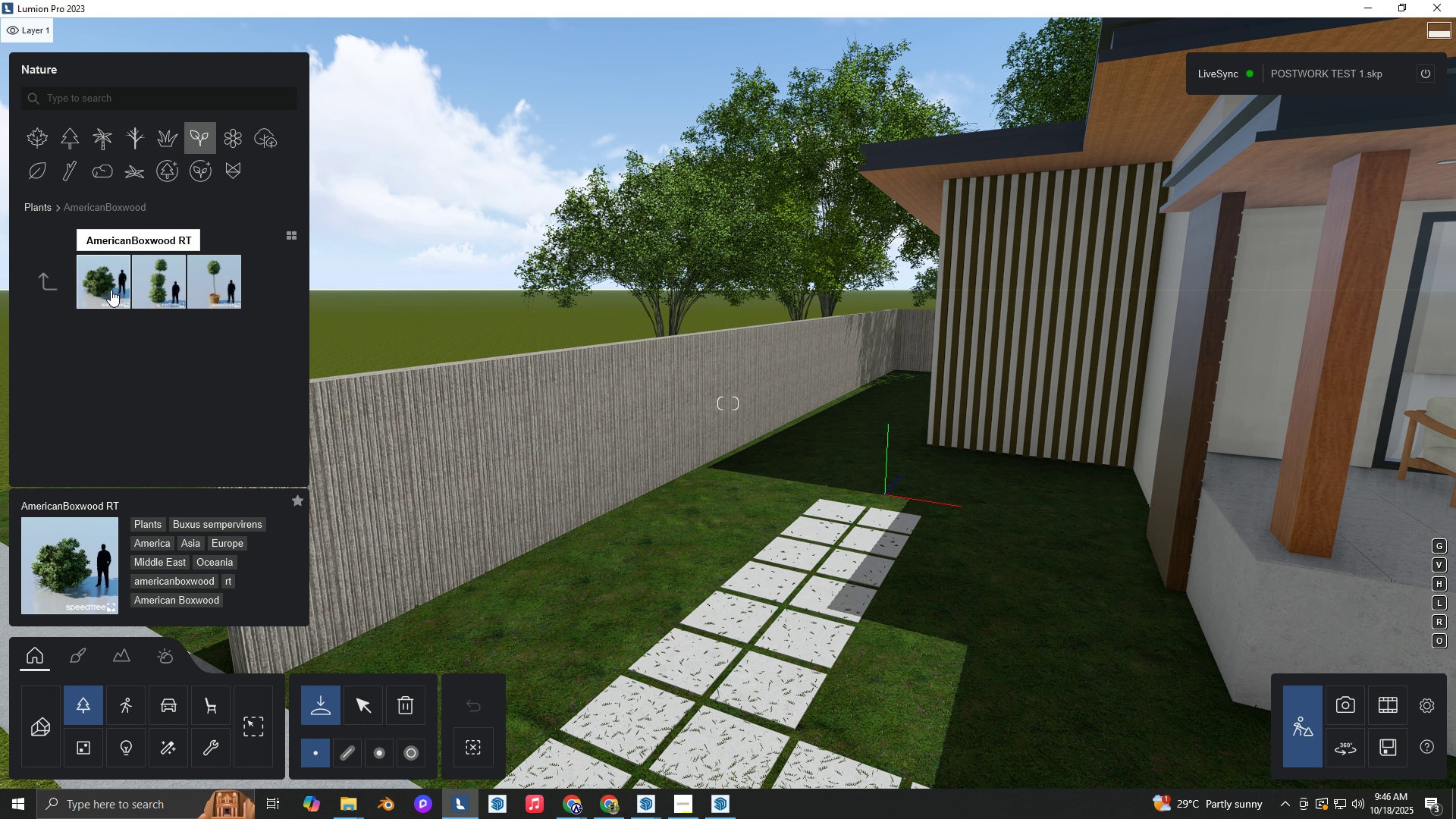 
left_click([111, 290])
 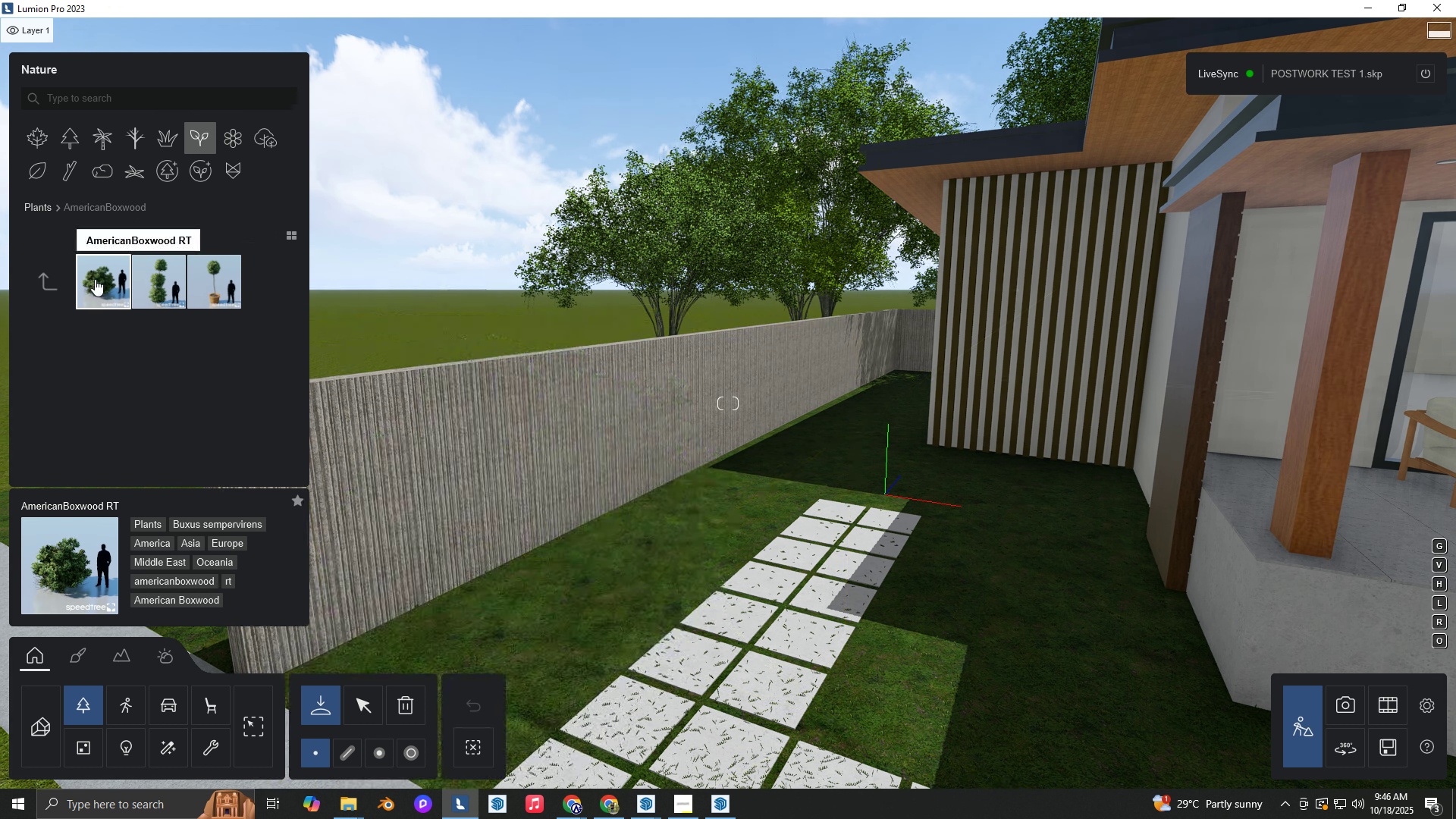 
left_click([58, 282])
 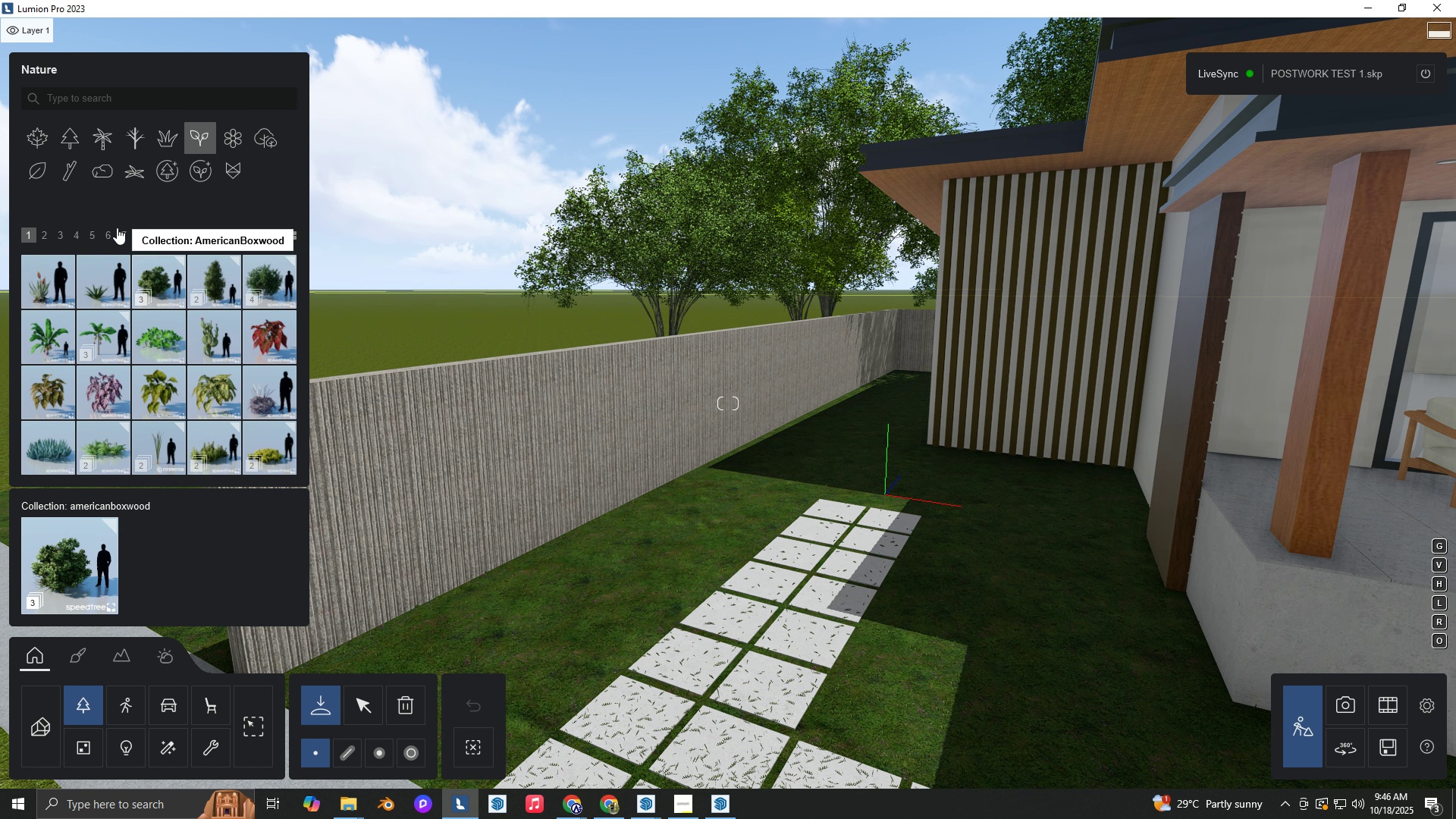 
mouse_move([62, 249])
 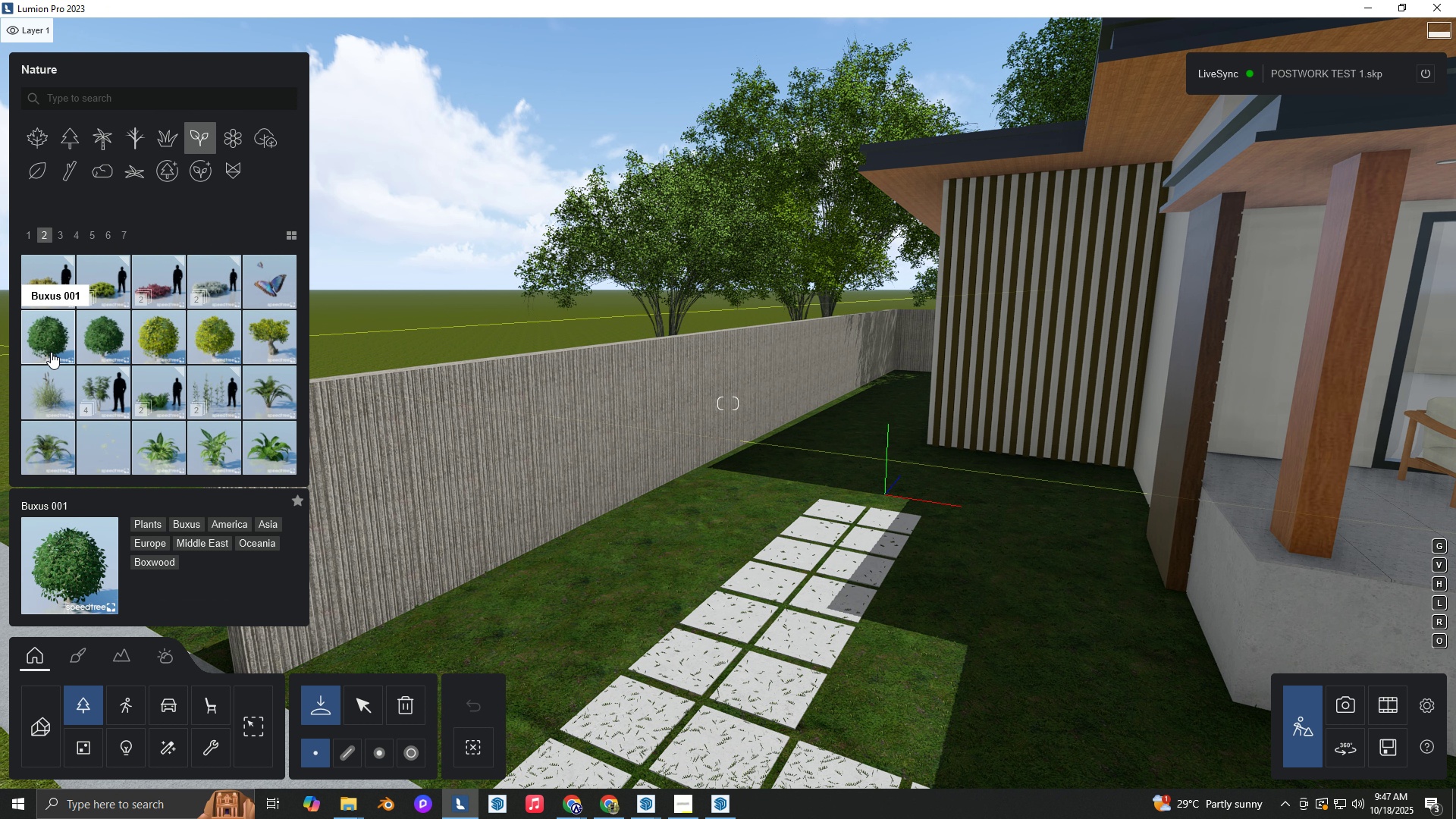 
left_click([51, 352])
 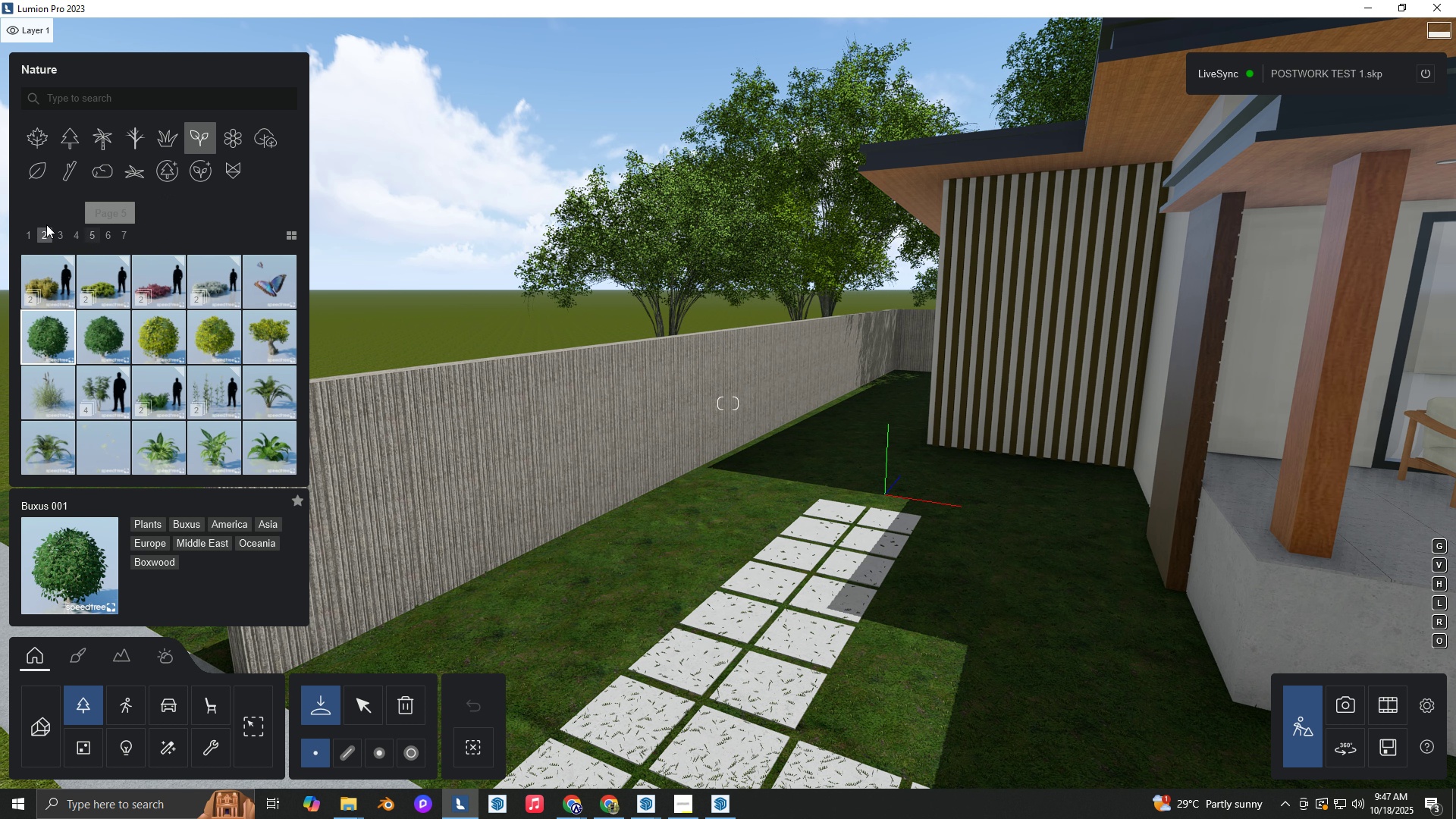 
left_click([57, 229])
 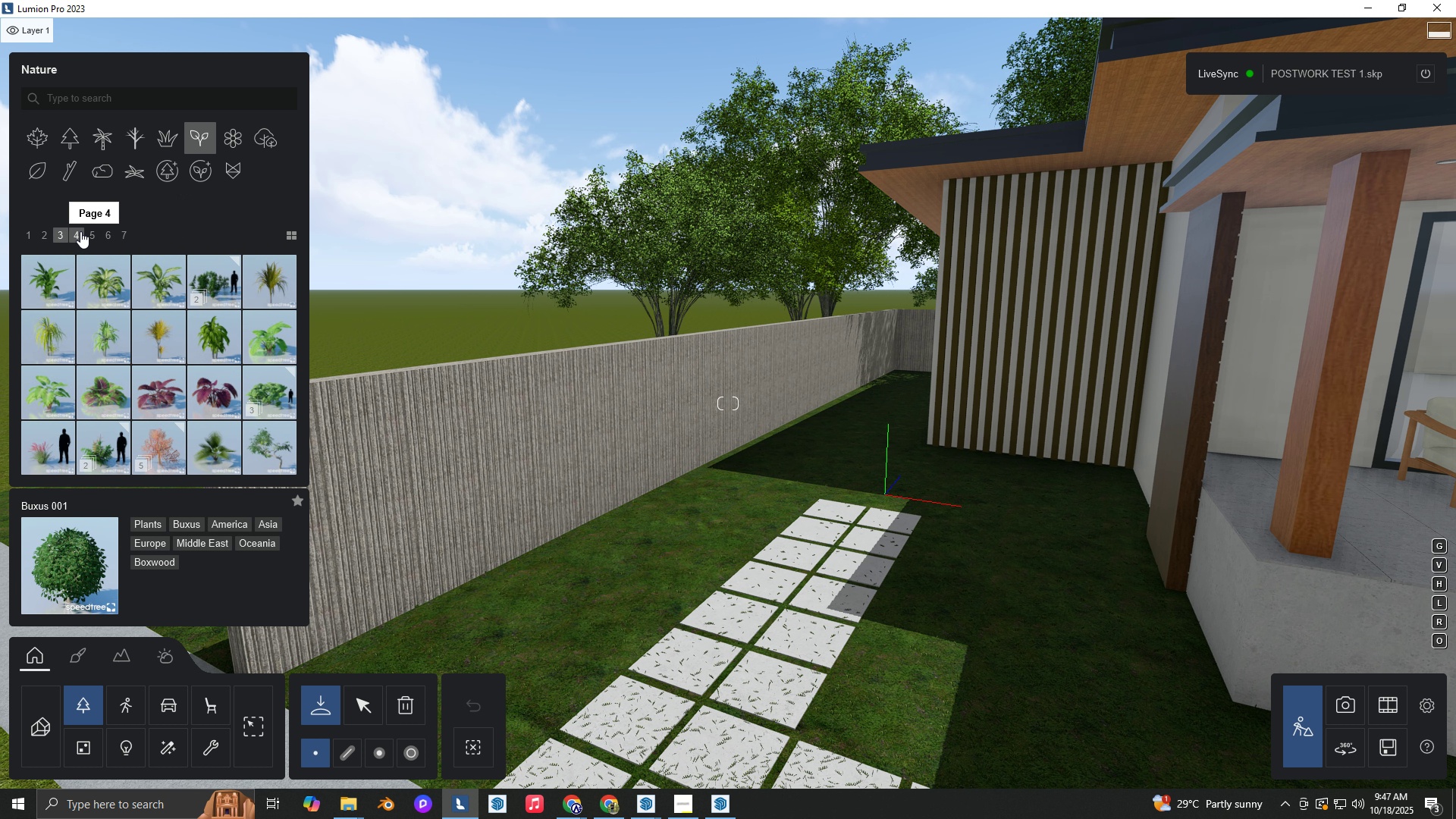 
left_click([80, 231])
 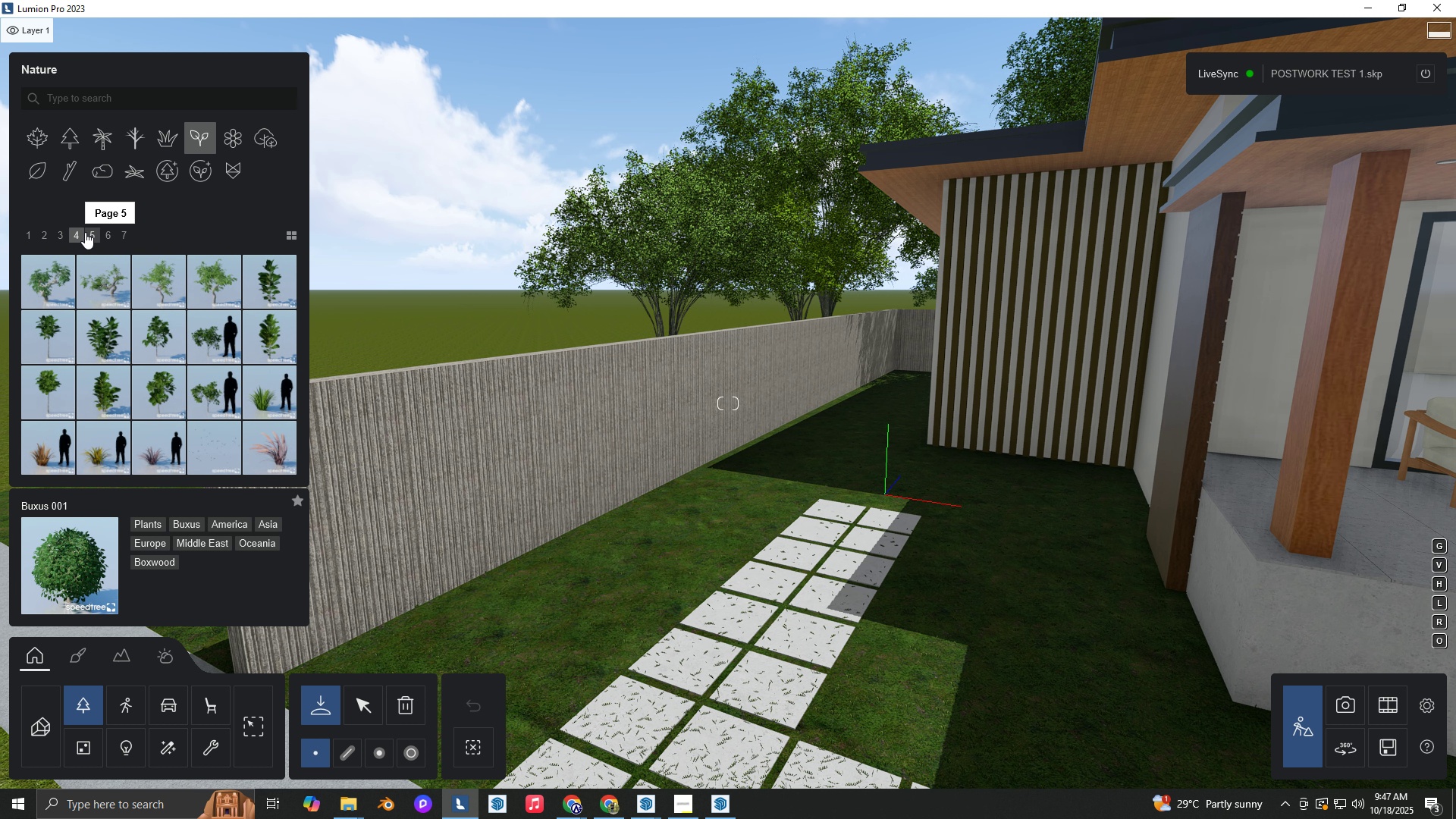 
left_click([85, 232])
 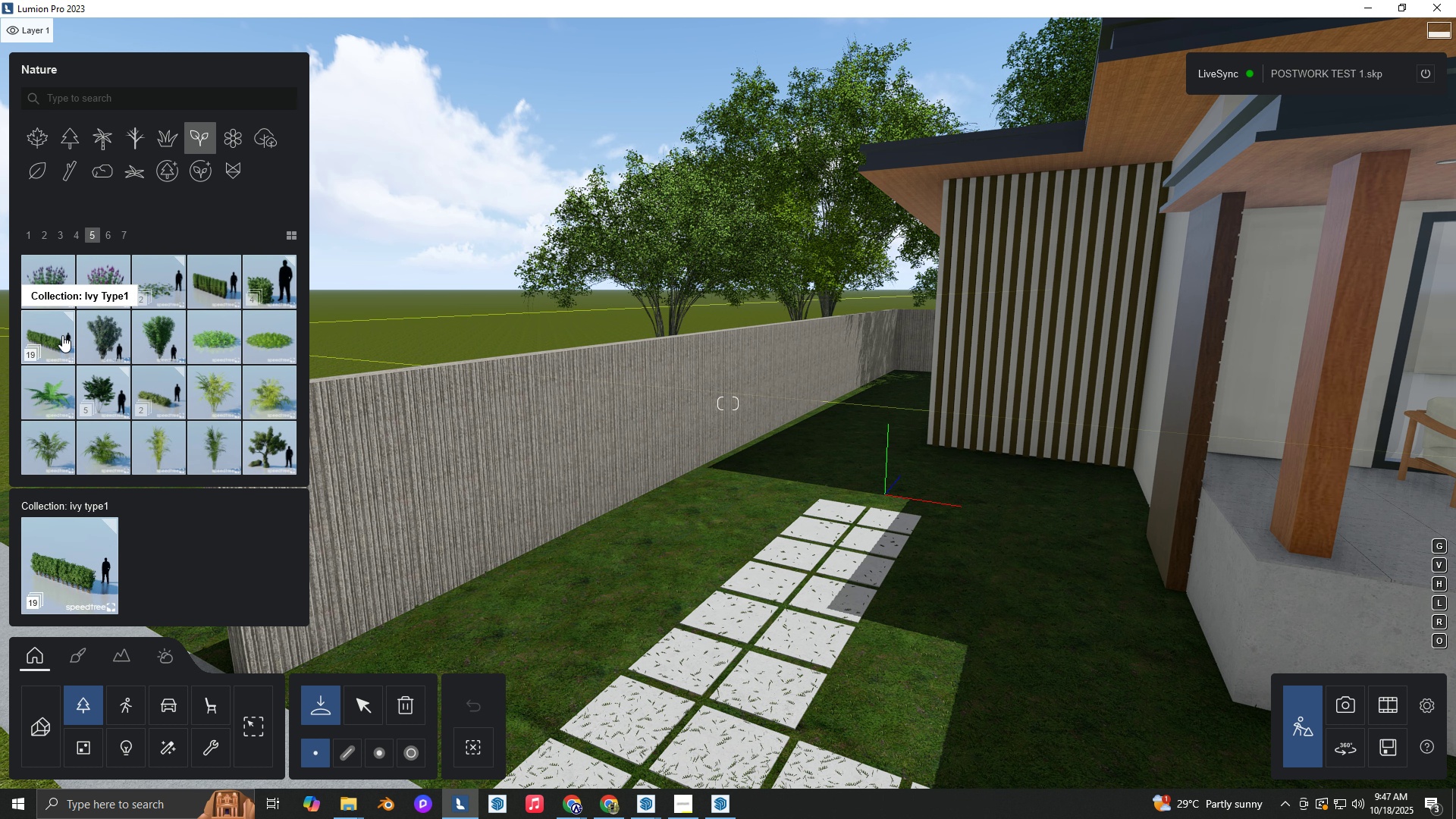 
left_click([61, 336])
 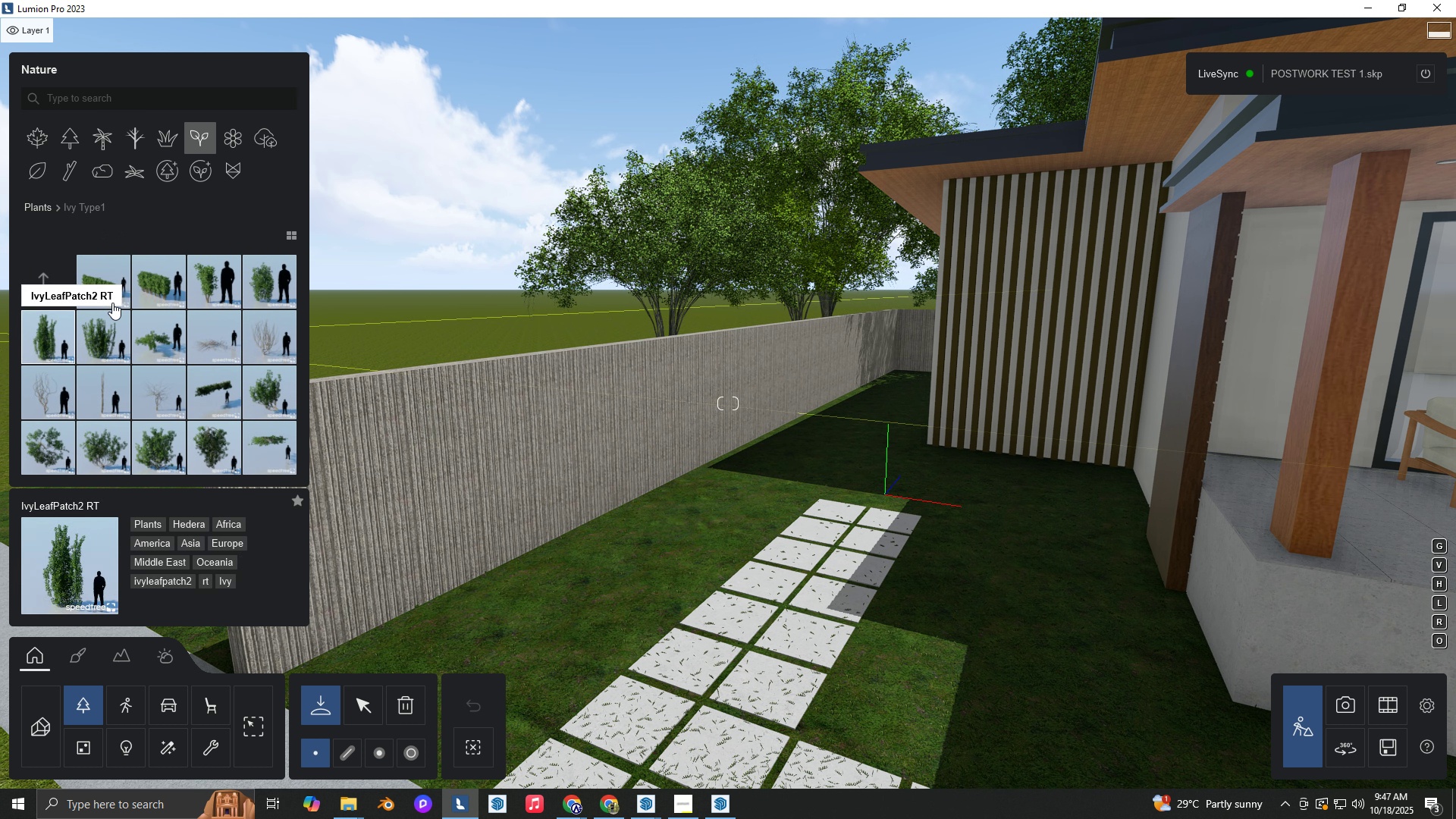 
left_click([115, 296])
 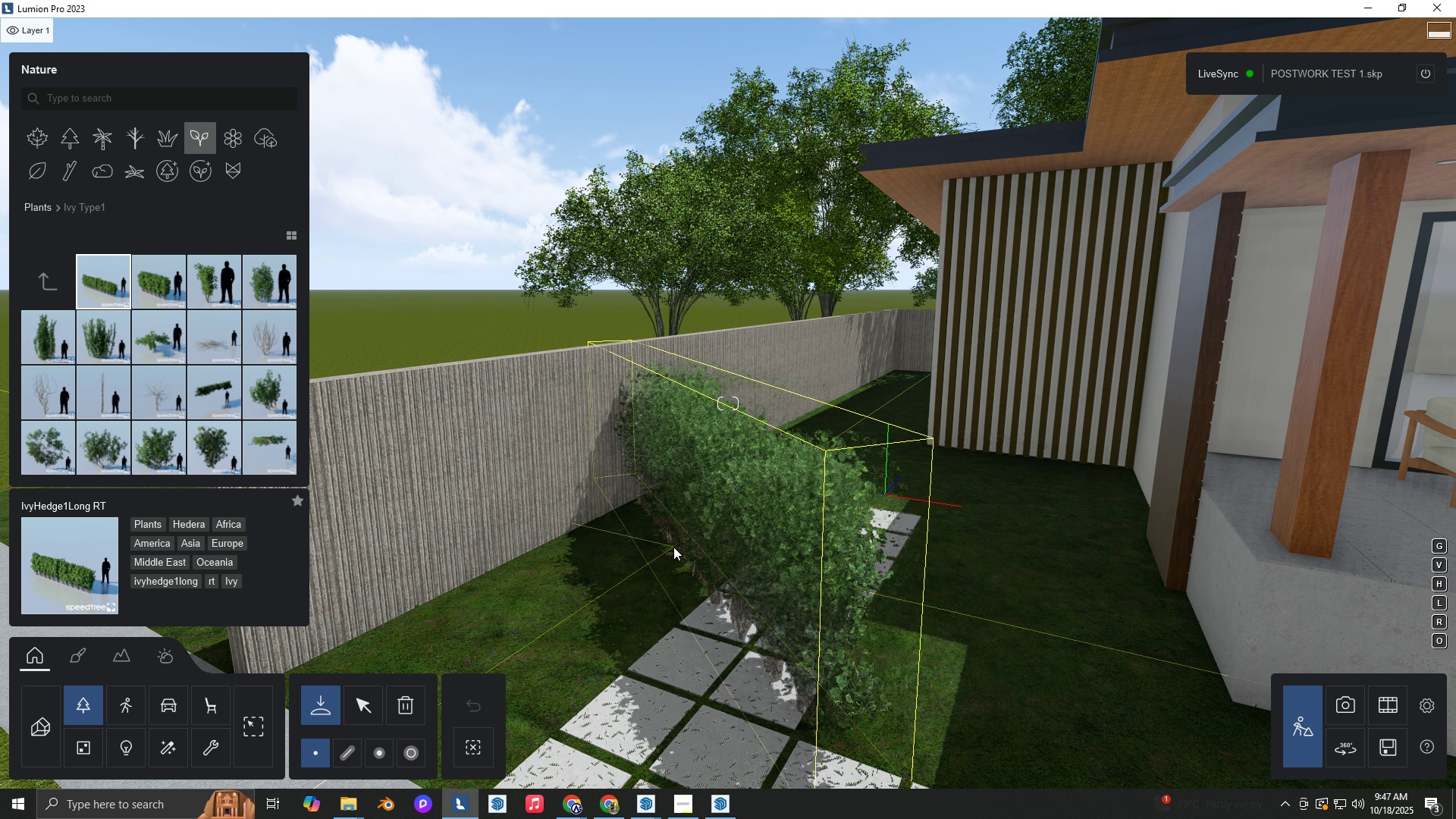 
left_click([673, 547])
 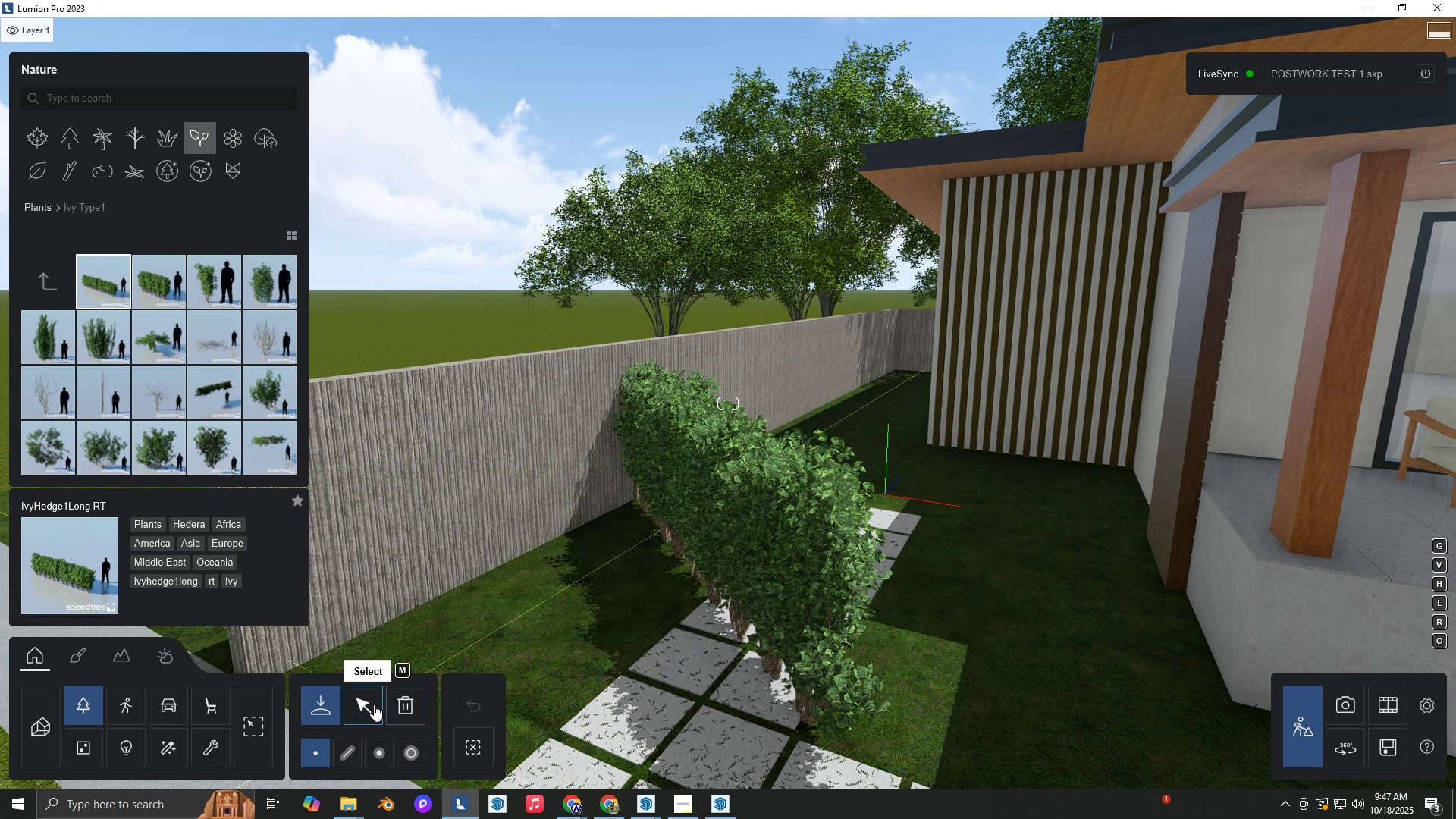 
left_click([374, 704])
 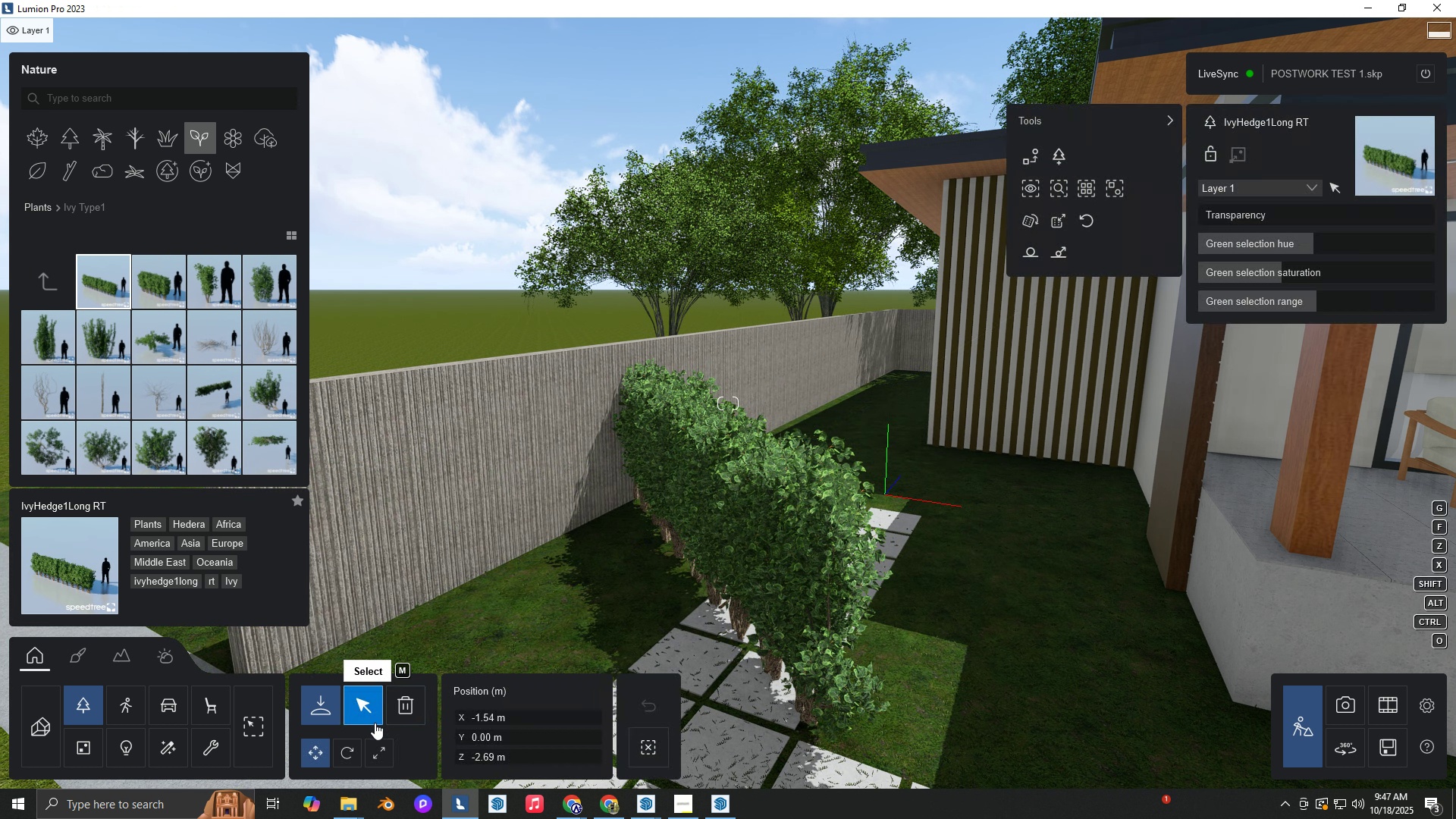 
type(dsa)
 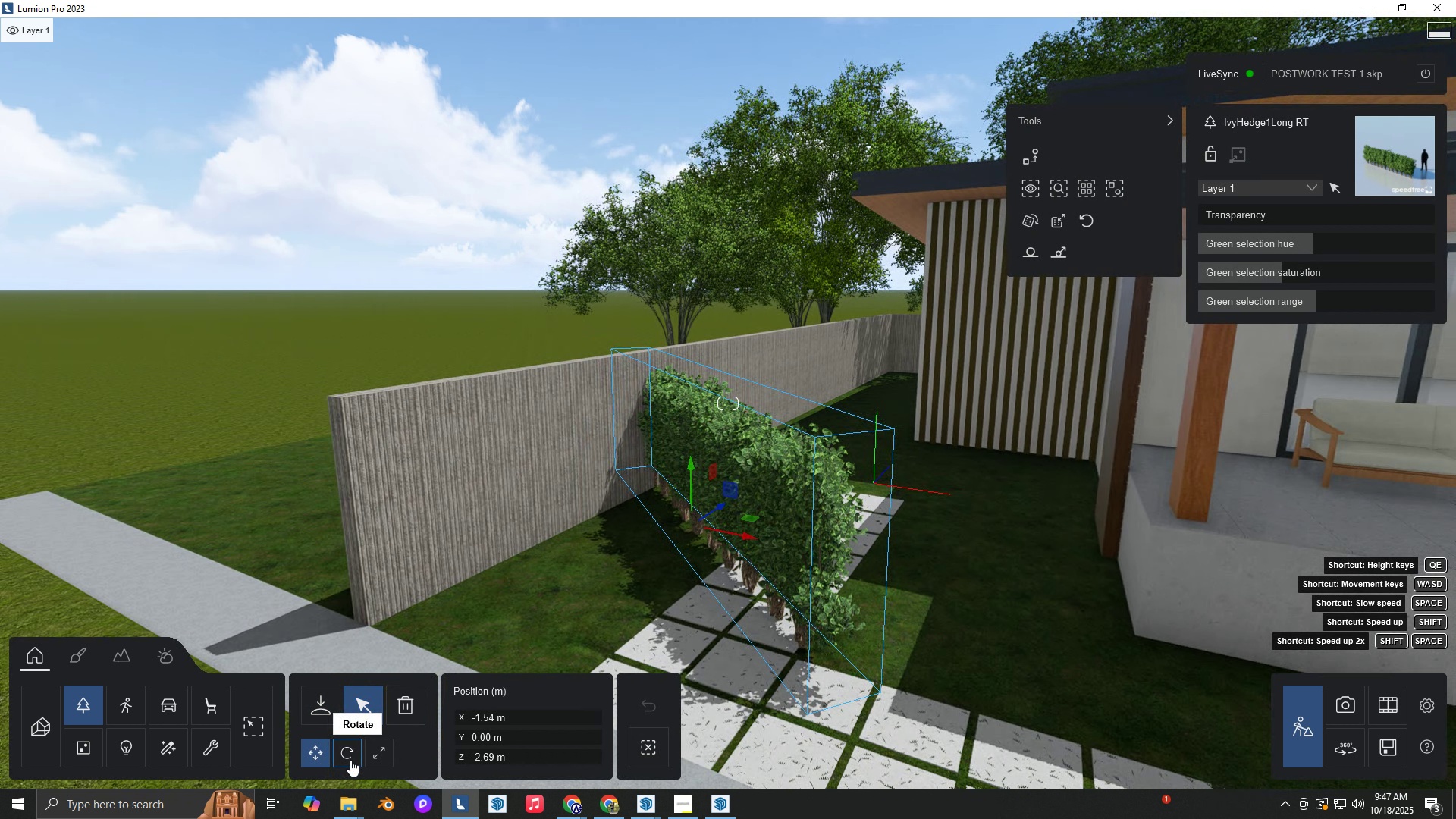 
left_click_drag(start_coordinate=[350, 760], to_coordinate=[355, 749])
 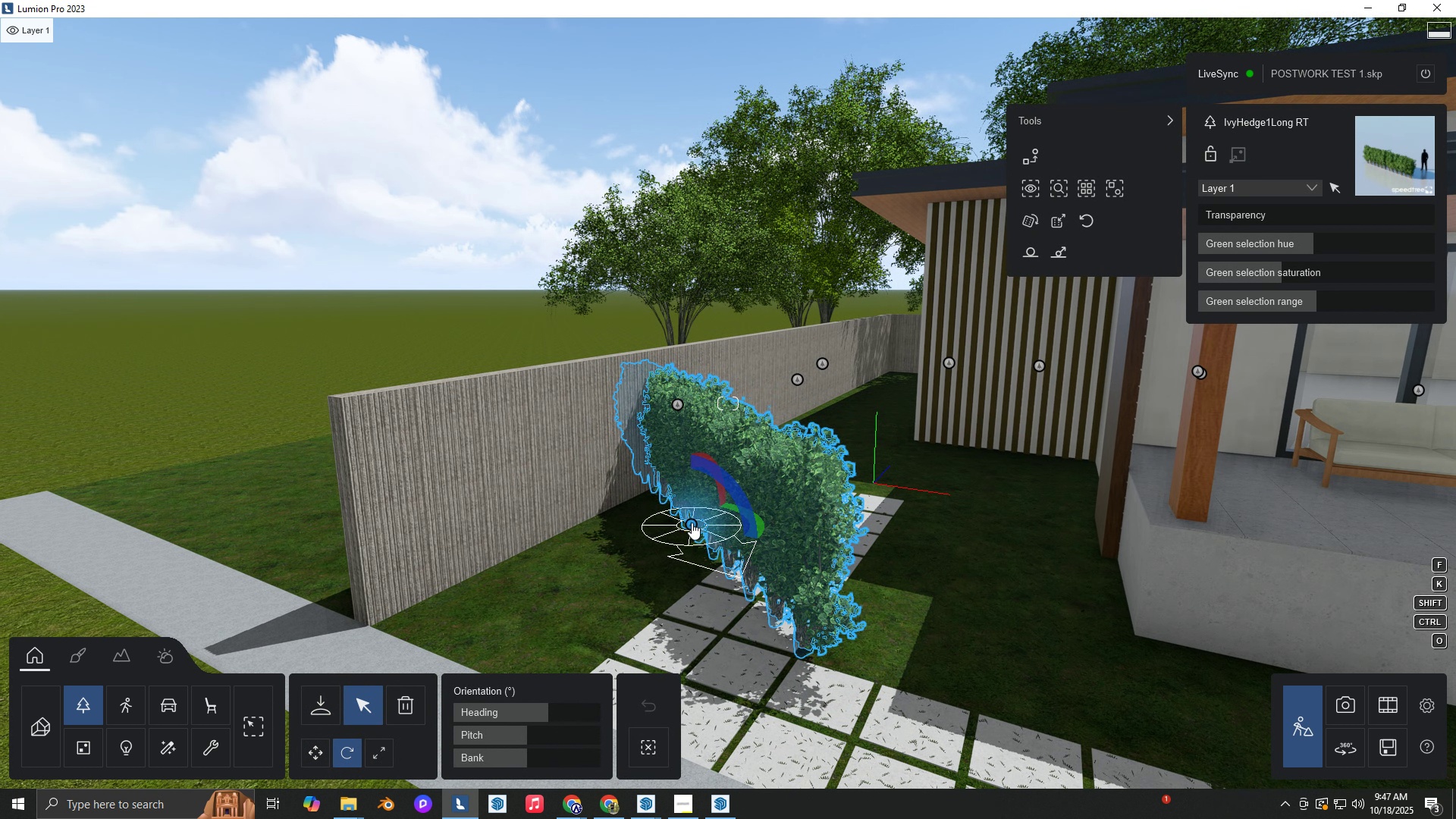 
left_click_drag(start_coordinate=[692, 522], to_coordinate=[617, 572])
 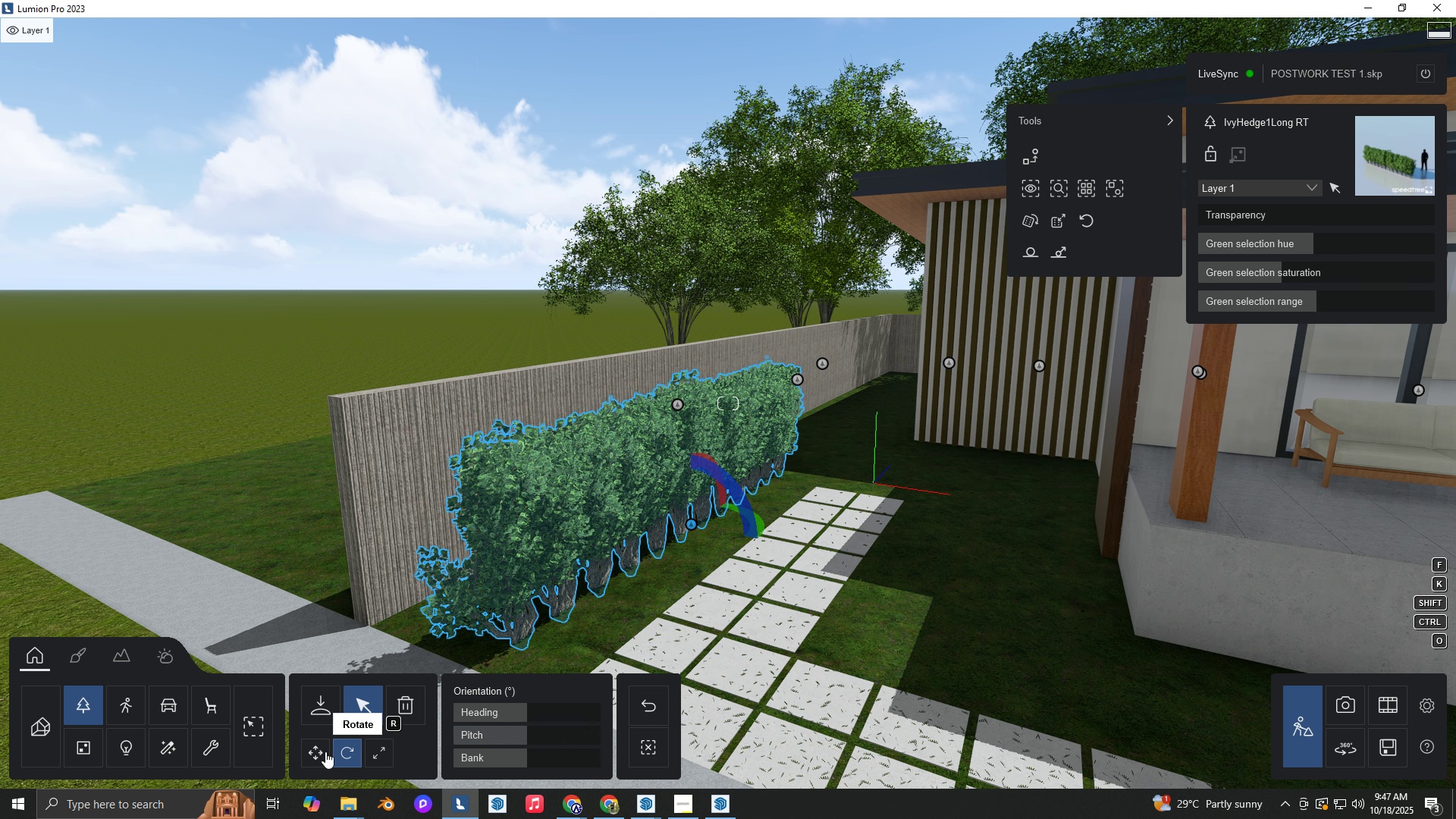 
left_click_drag(start_coordinate=[318, 752], to_coordinate=[323, 747])
 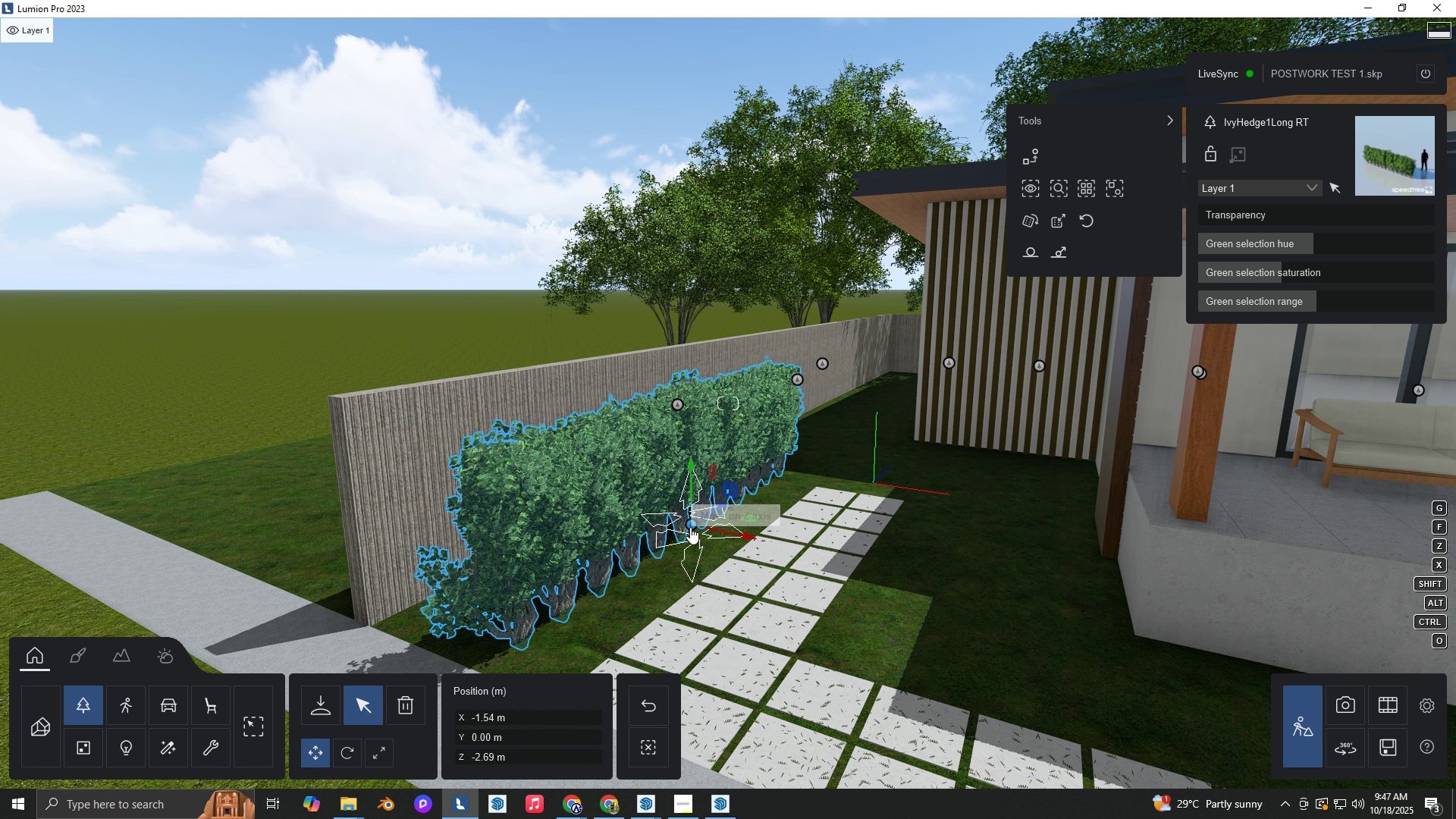 
left_click_drag(start_coordinate=[690, 527], to_coordinate=[653, 517])
 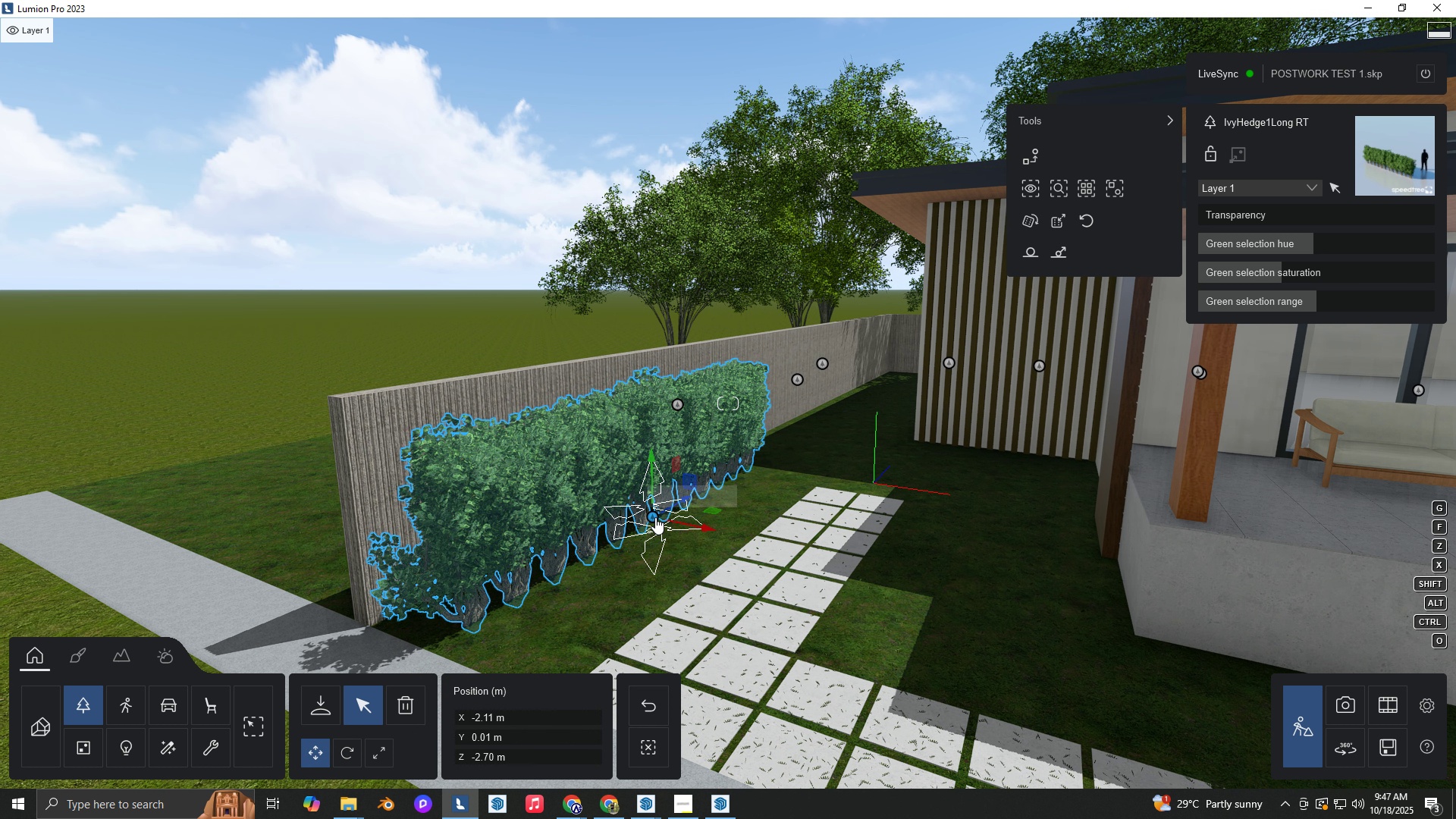 
left_click_drag(start_coordinate=[655, 517], to_coordinate=[819, 438])
 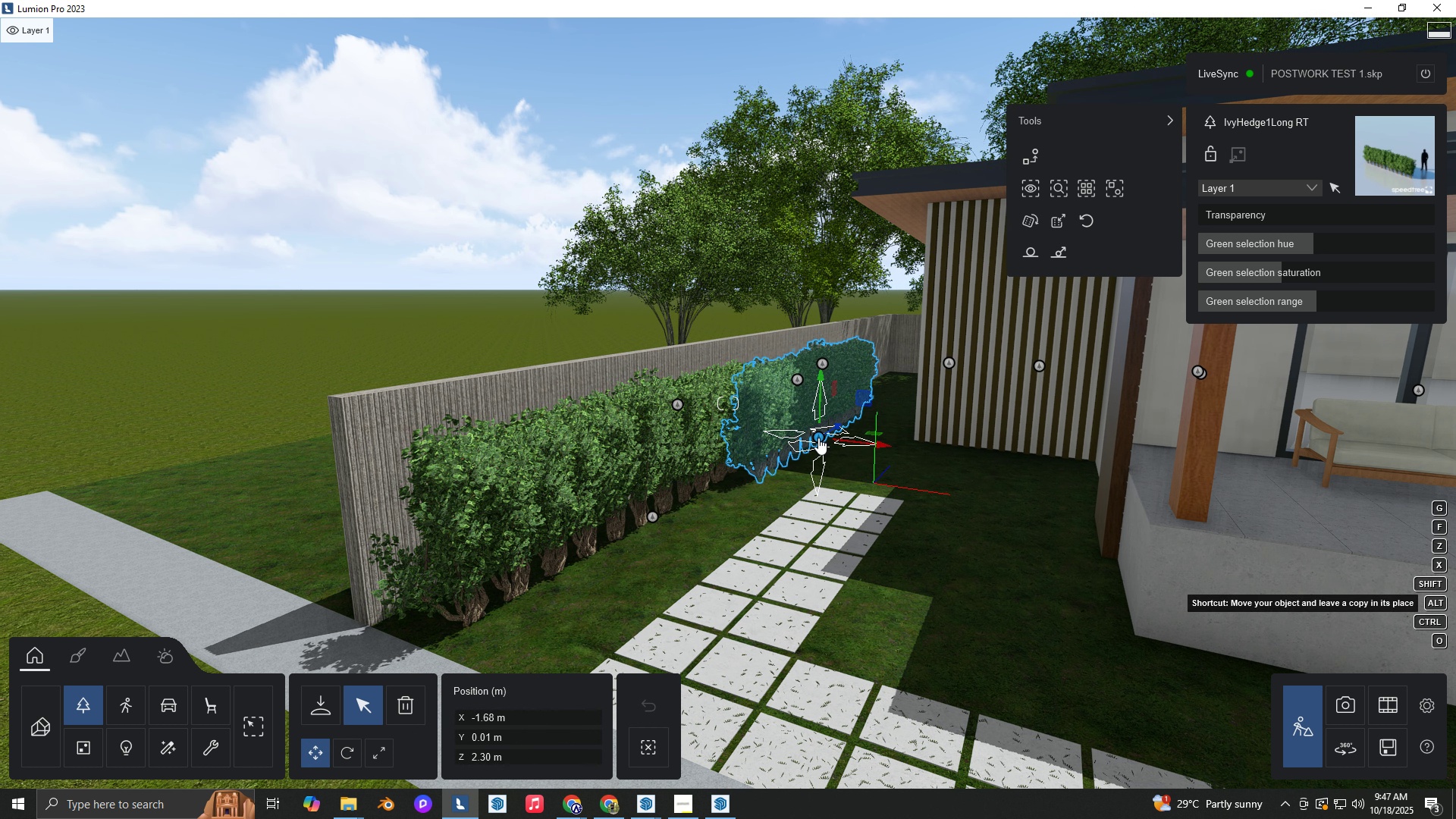 
hold_key(key=AltLeft, duration=1.28)
 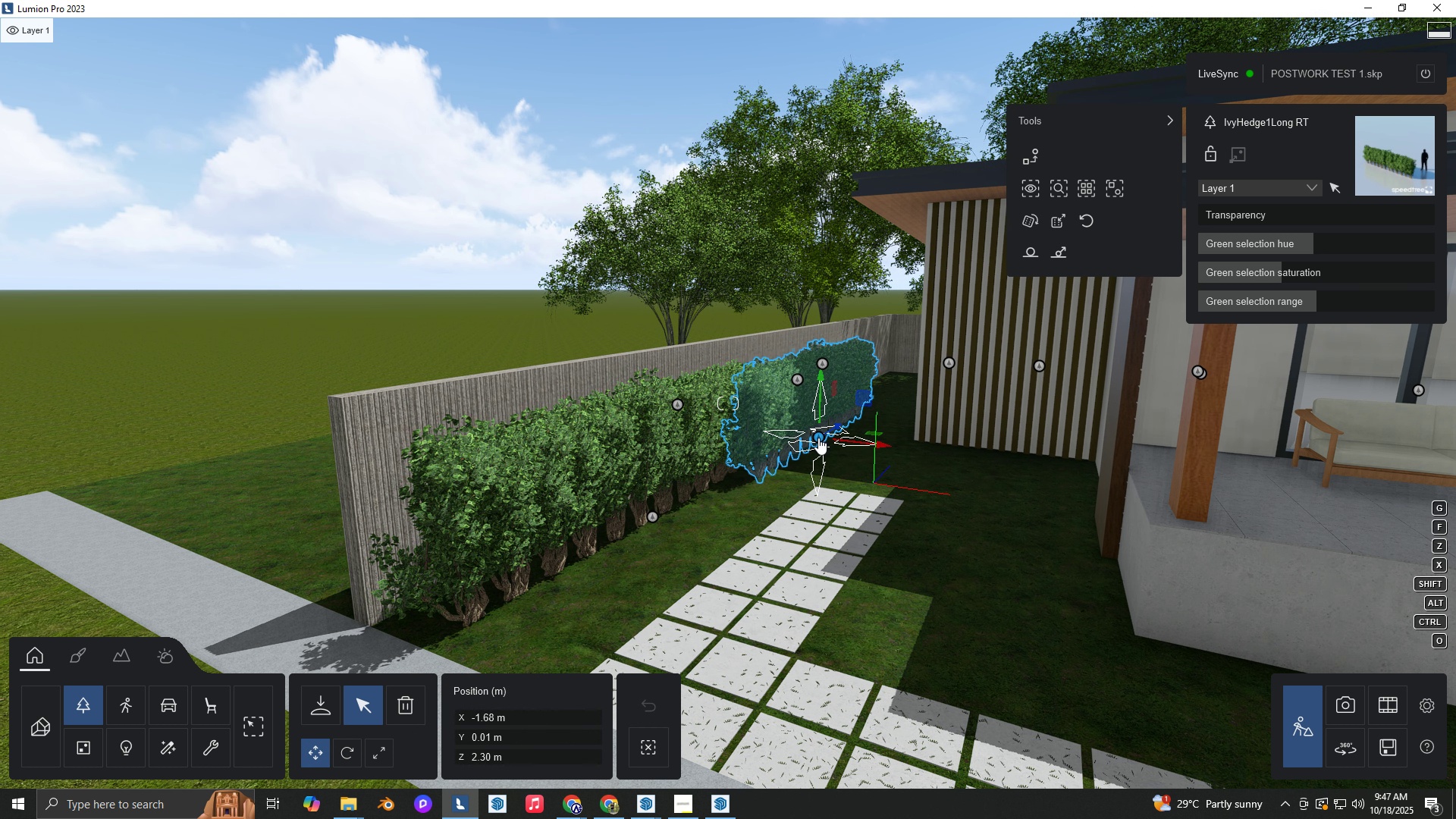 
hold_key(key=AltLeft, duration=1.27)
left_click_drag(start_coordinate=[818, 438], to_coordinate=[874, 399])
 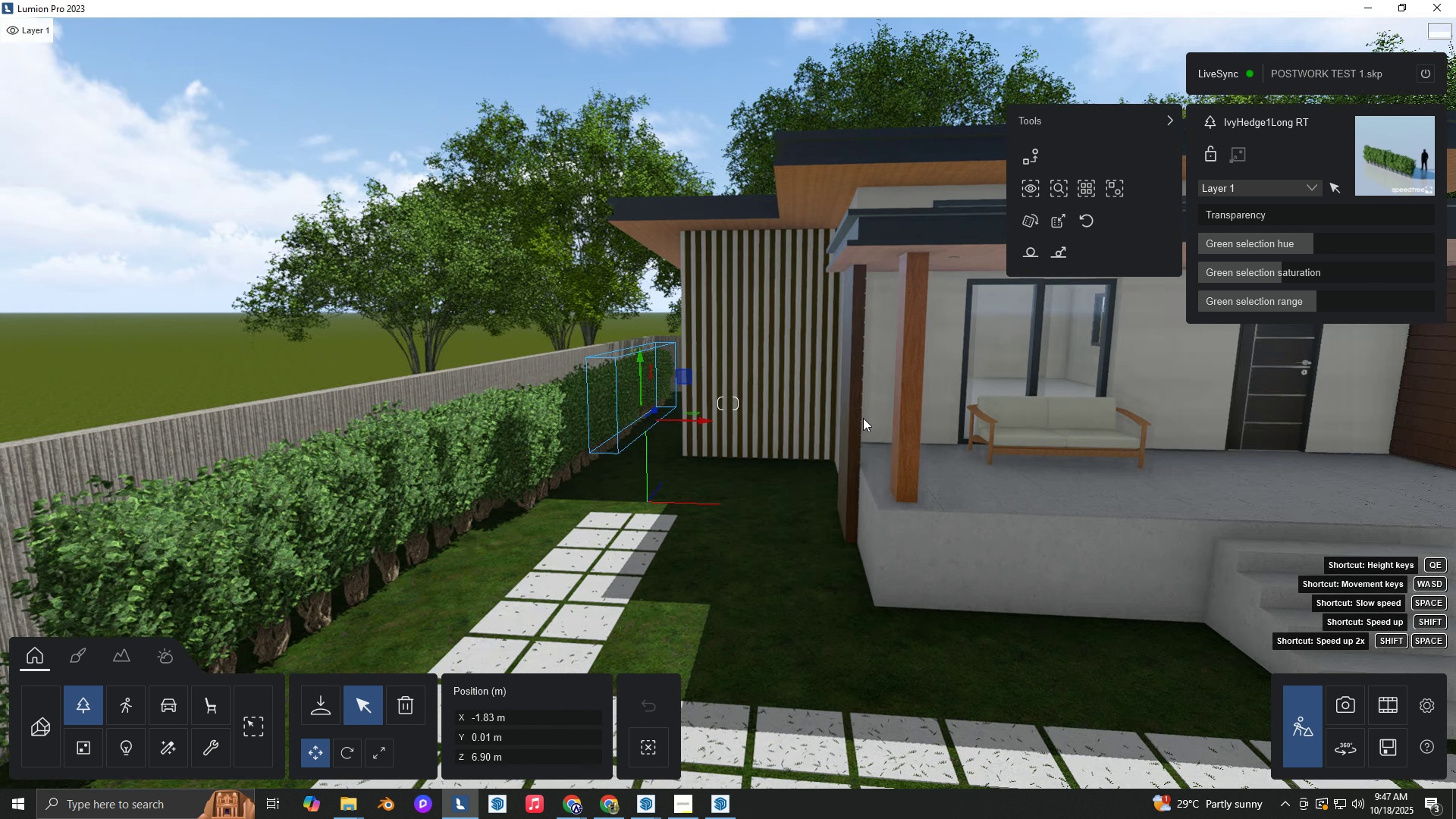 
hold_key(key=AltLeft, duration=0.65)
 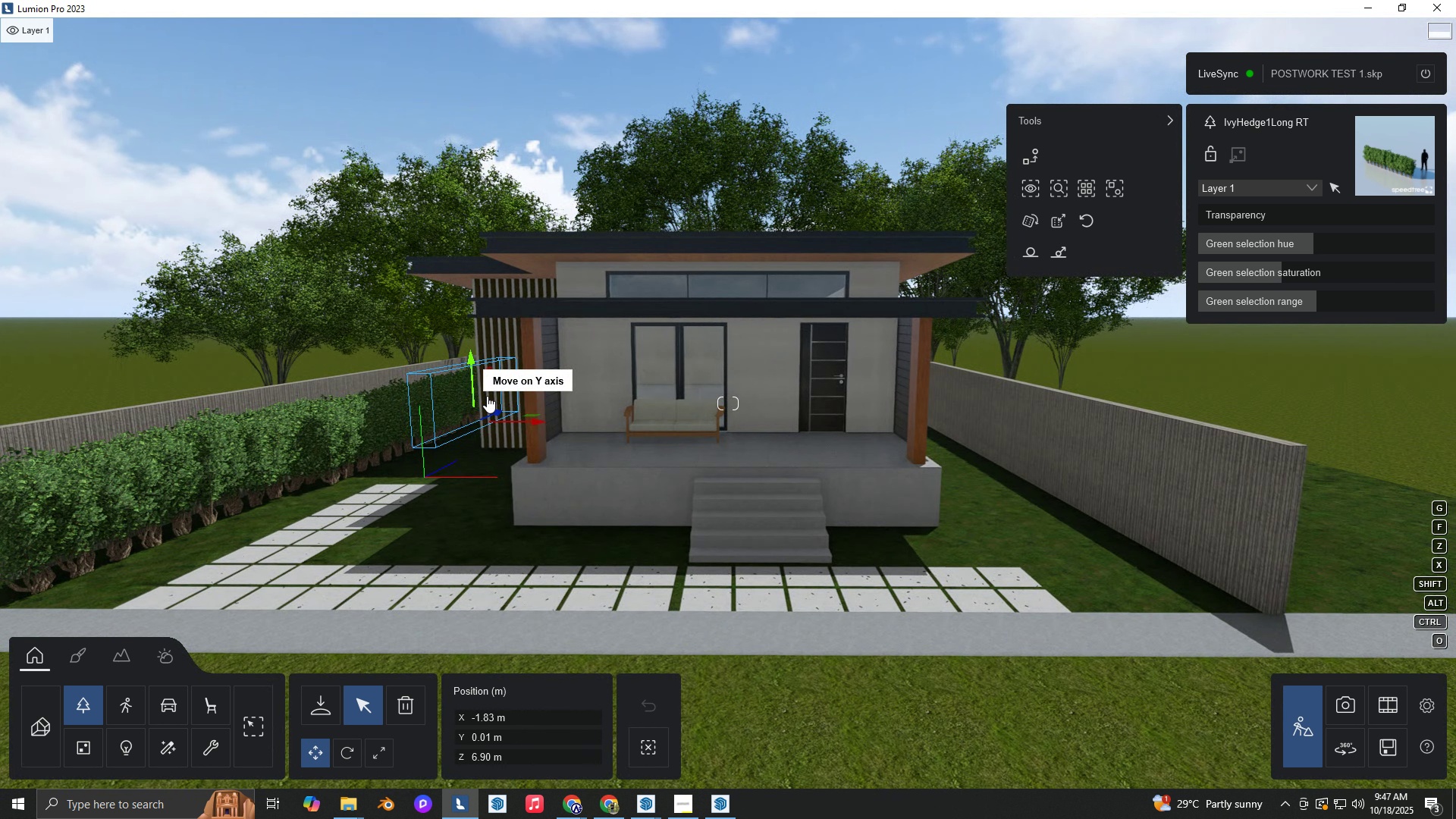 
hold_key(key=S, duration=0.59)
 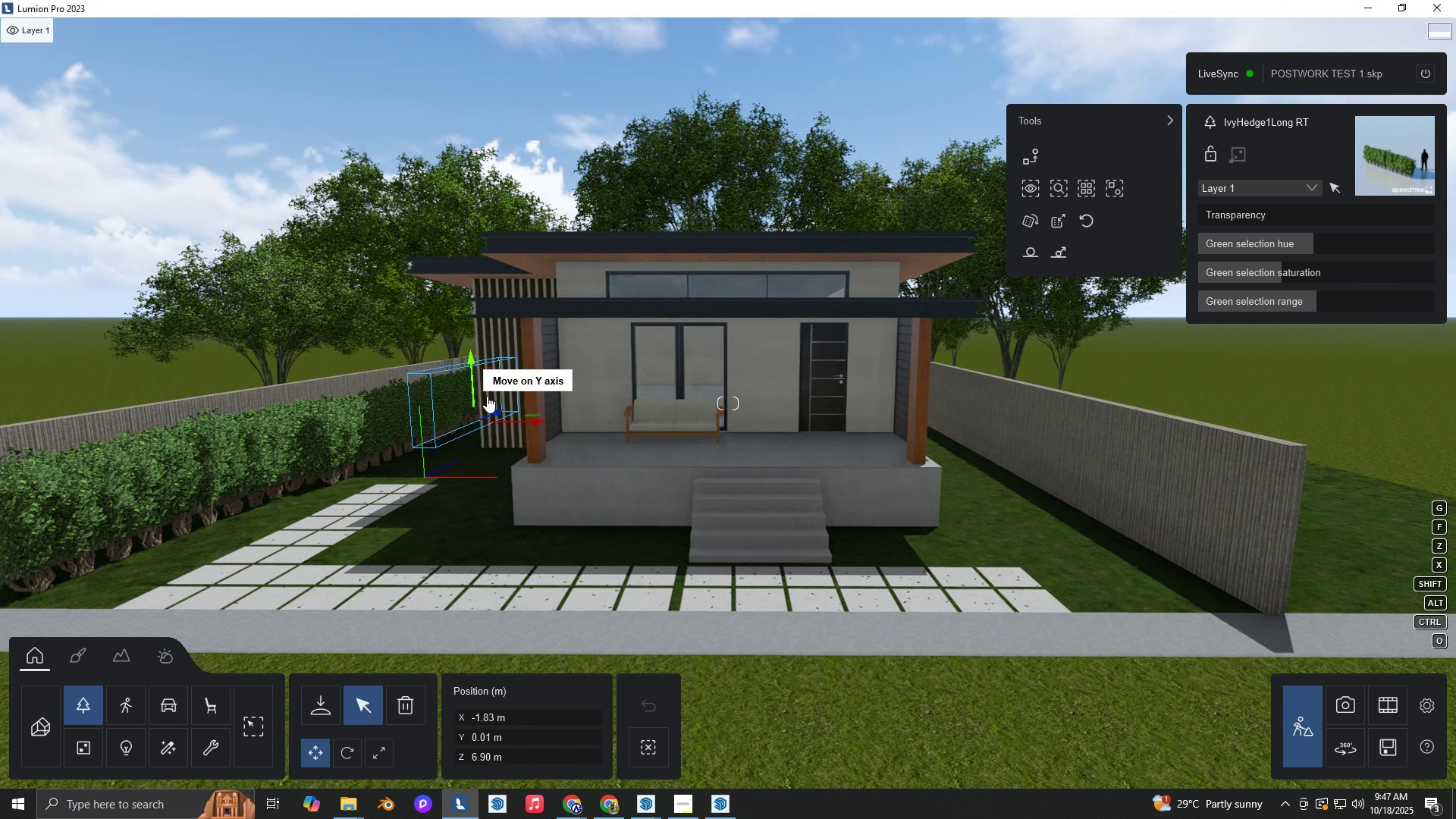 
hold_key(key=D, duration=0.68)
 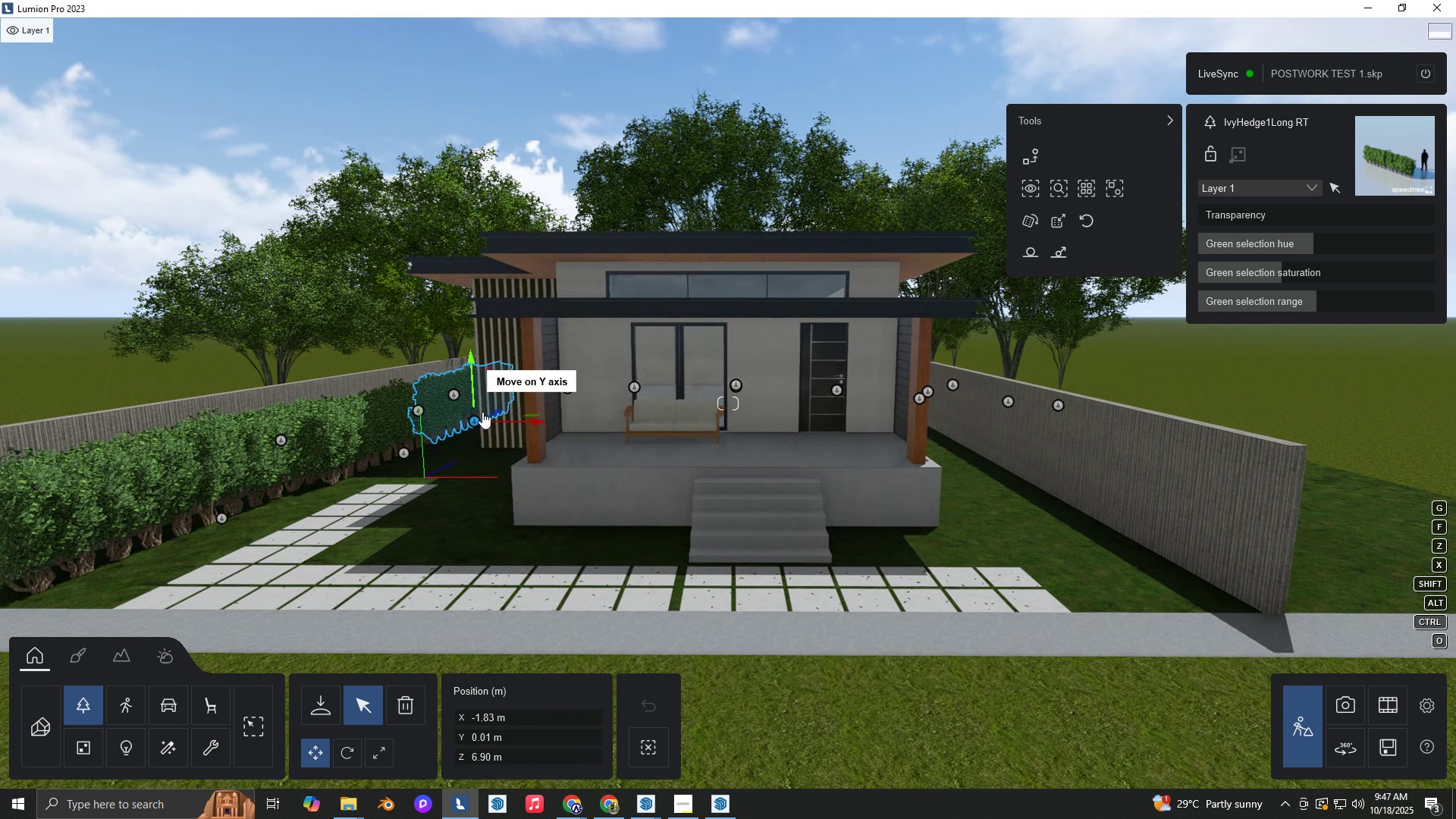 
key(Alt+Shift+ShiftLeft)
 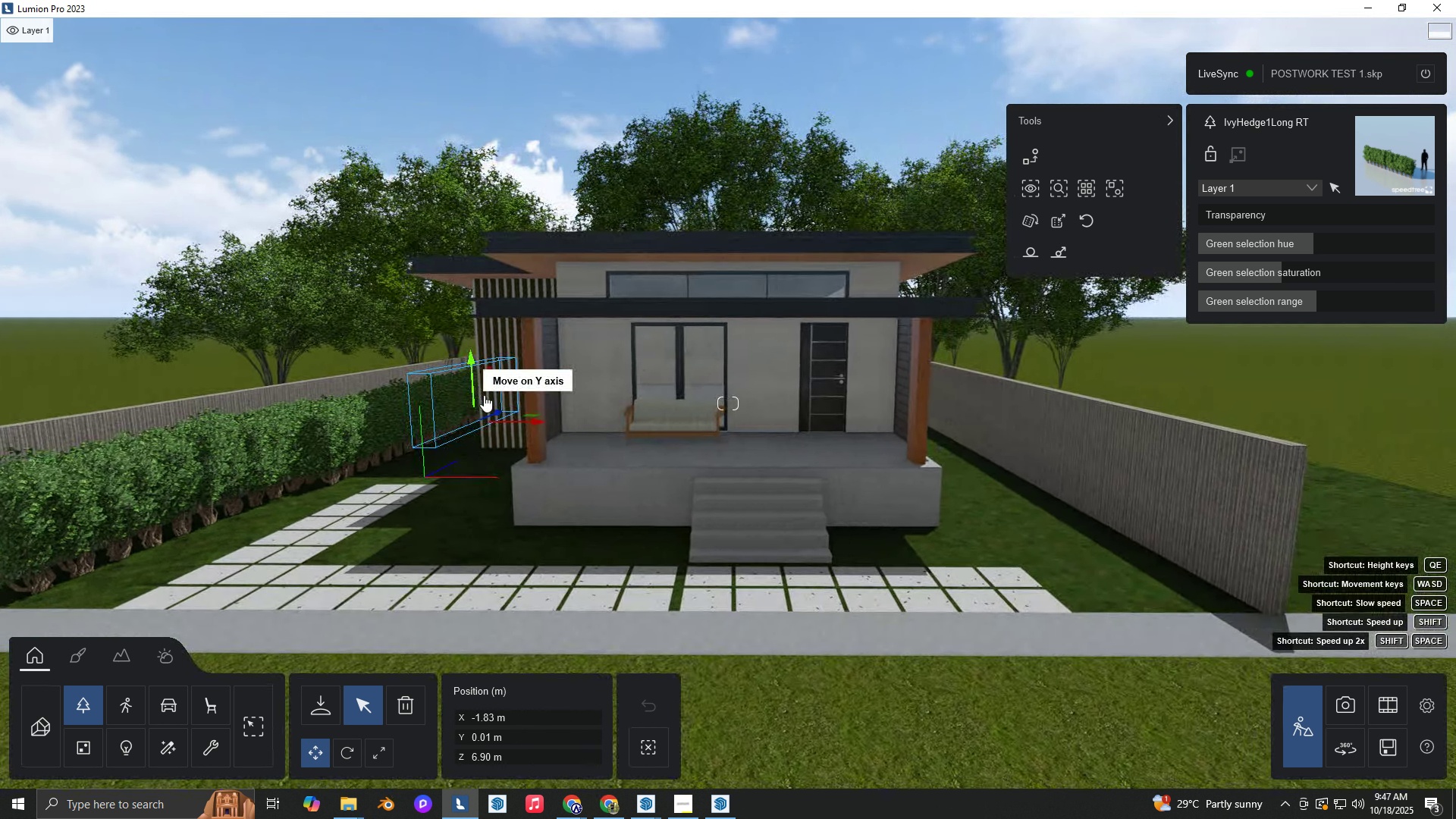 
hold_key(key=AltLeft, duration=1.52)
left_click_drag(start_coordinate=[476, 419], to_coordinate=[944, 431])
 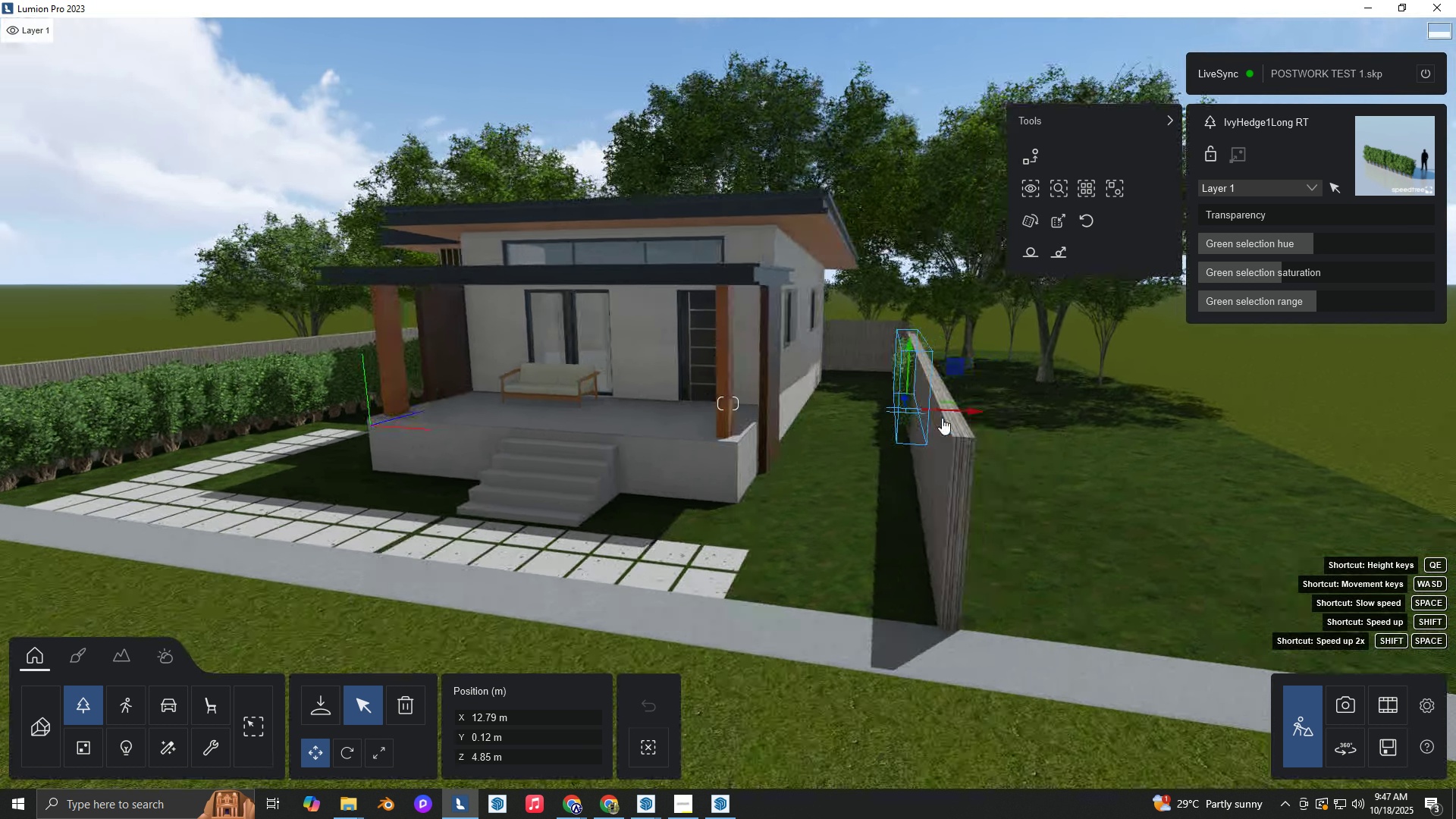 
hold_key(key=AltLeft, duration=0.38)
 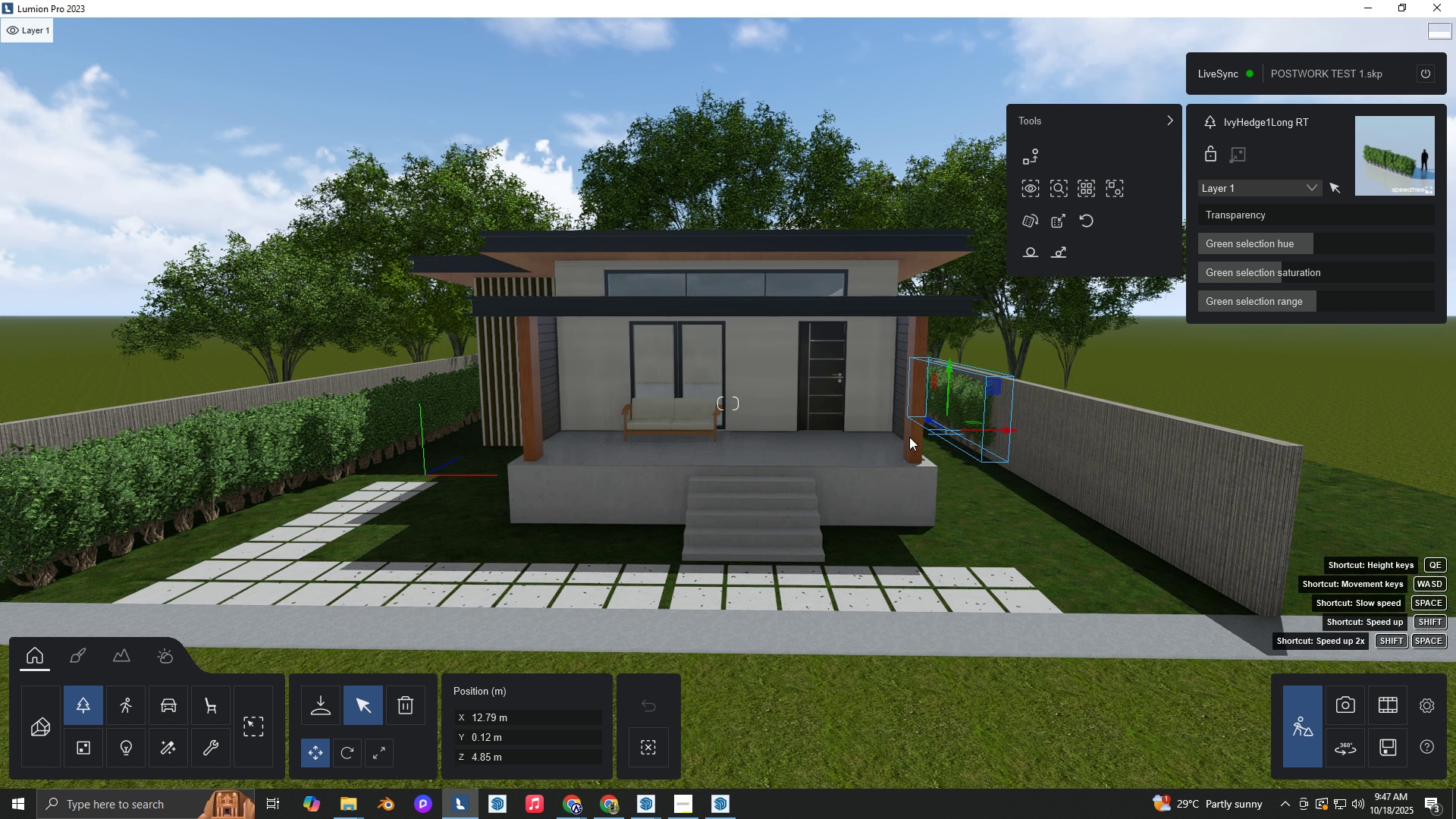 
hold_key(key=D, duration=0.38)
 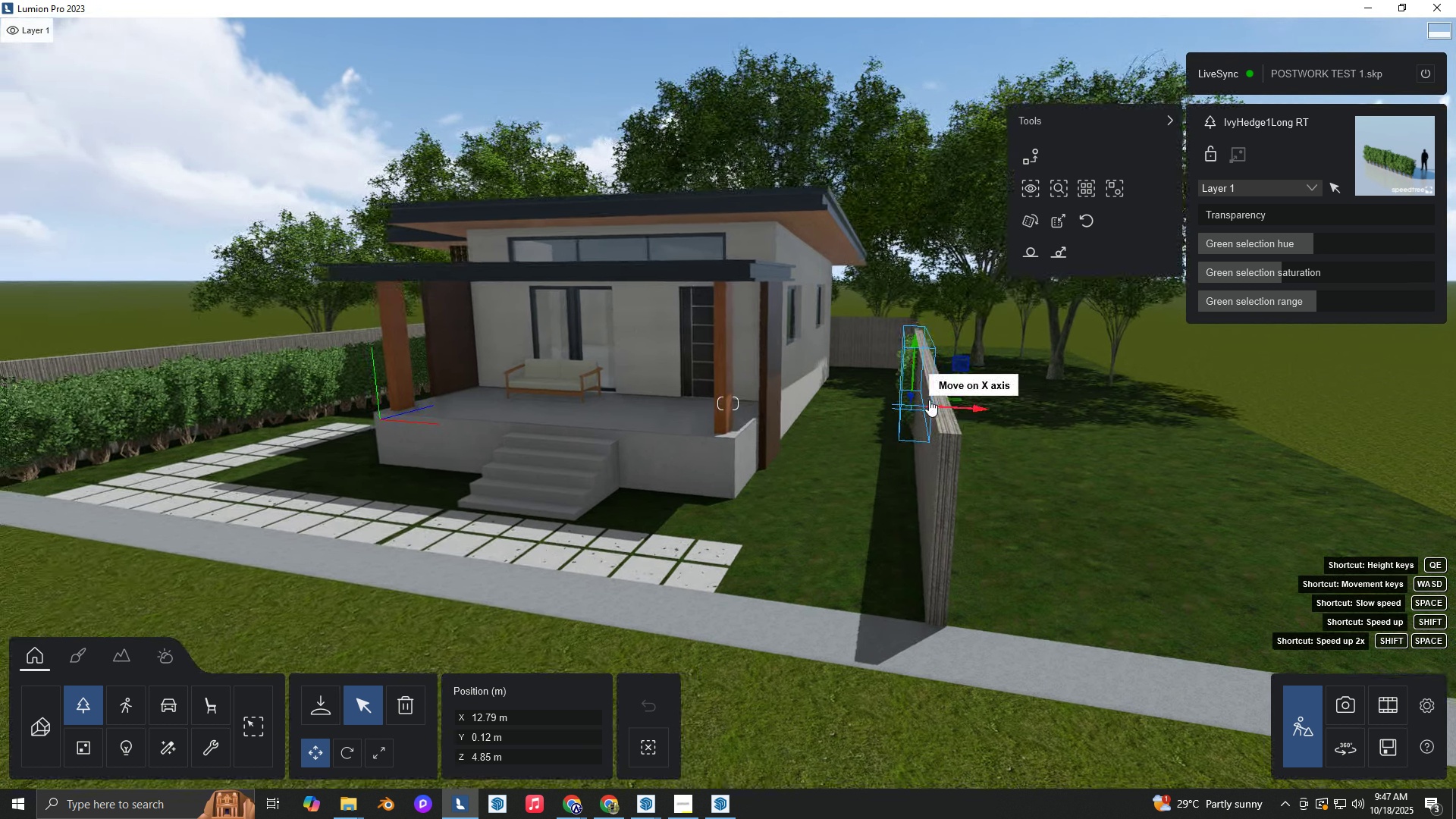 
hold_key(key=ShiftLeft, duration=0.43)
right_click([921, 435])
 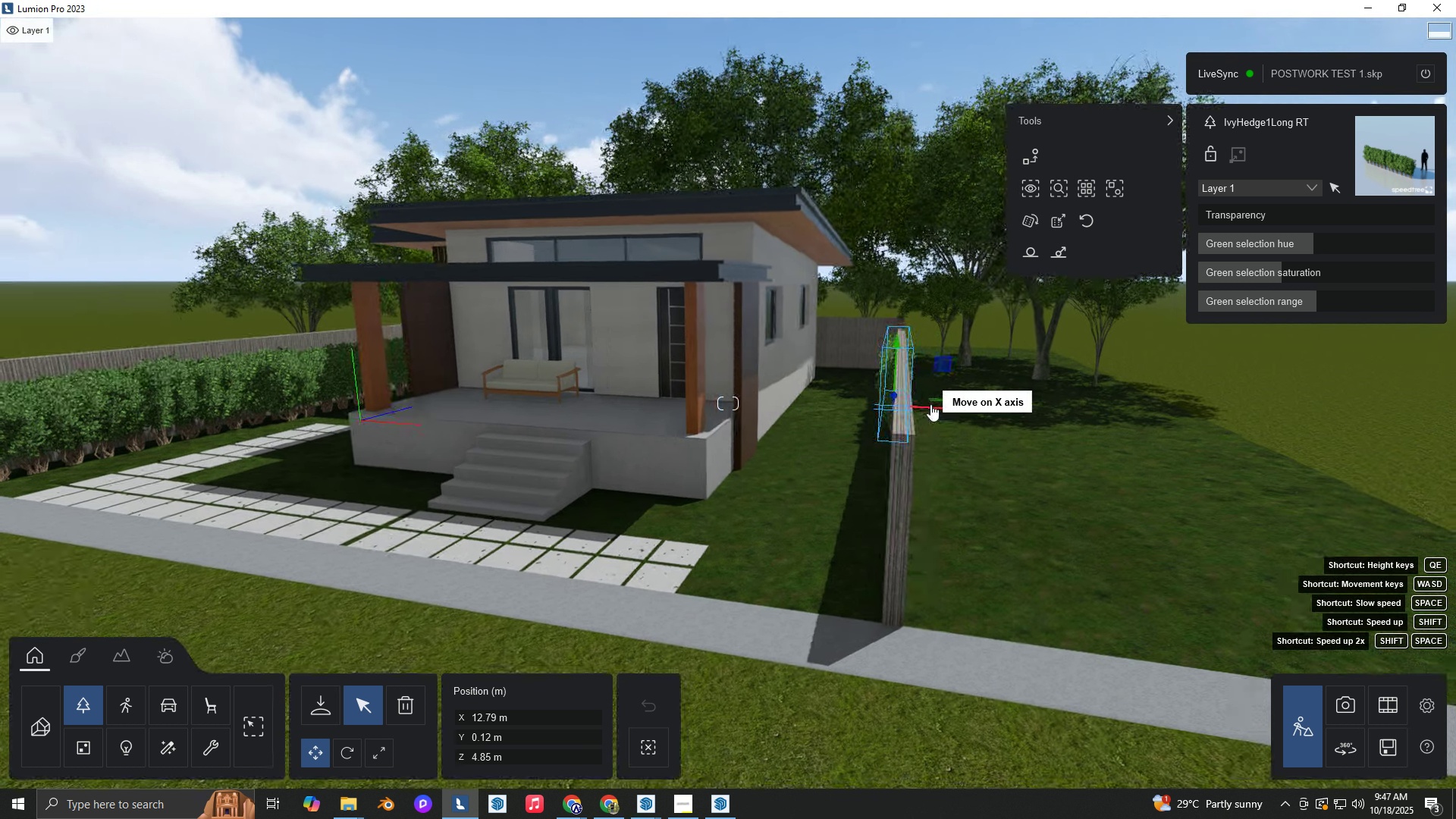 
key(A)
 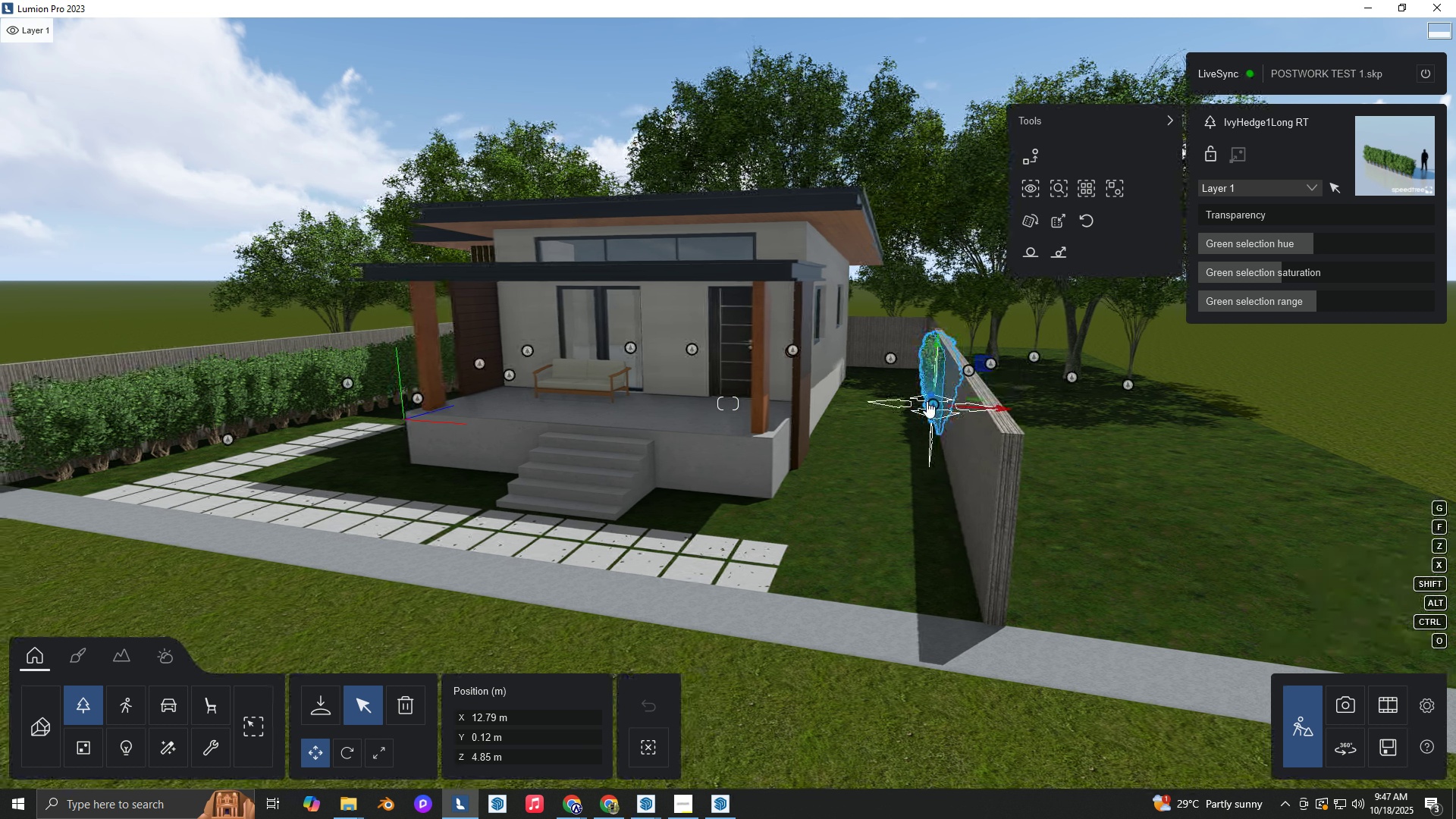 
left_click_drag(start_coordinate=[927, 402], to_coordinate=[918, 392])
 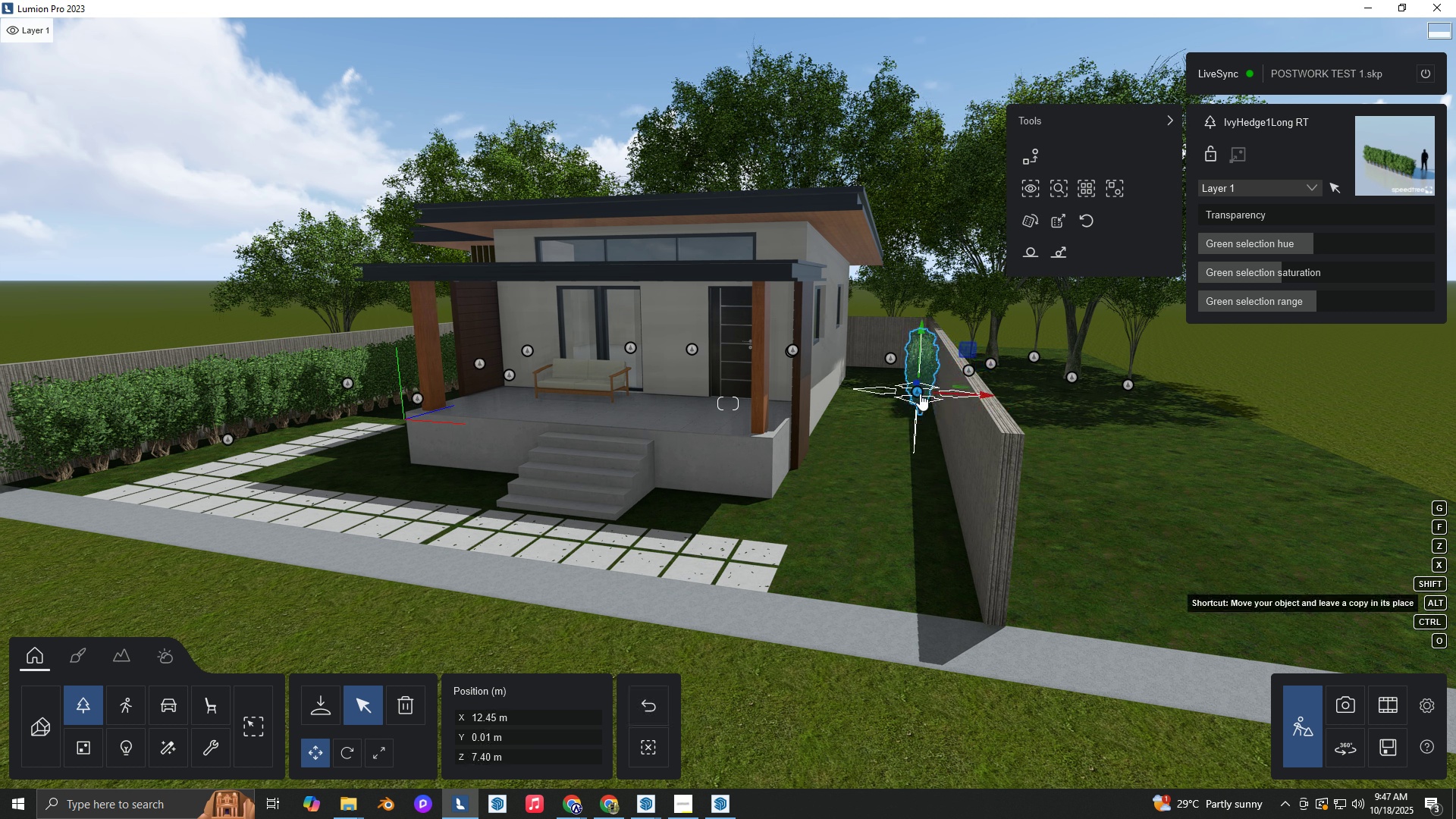 
hold_key(key=AltLeft, duration=1.5)
left_click_drag(start_coordinate=[918, 393], to_coordinate=[921, 446])
 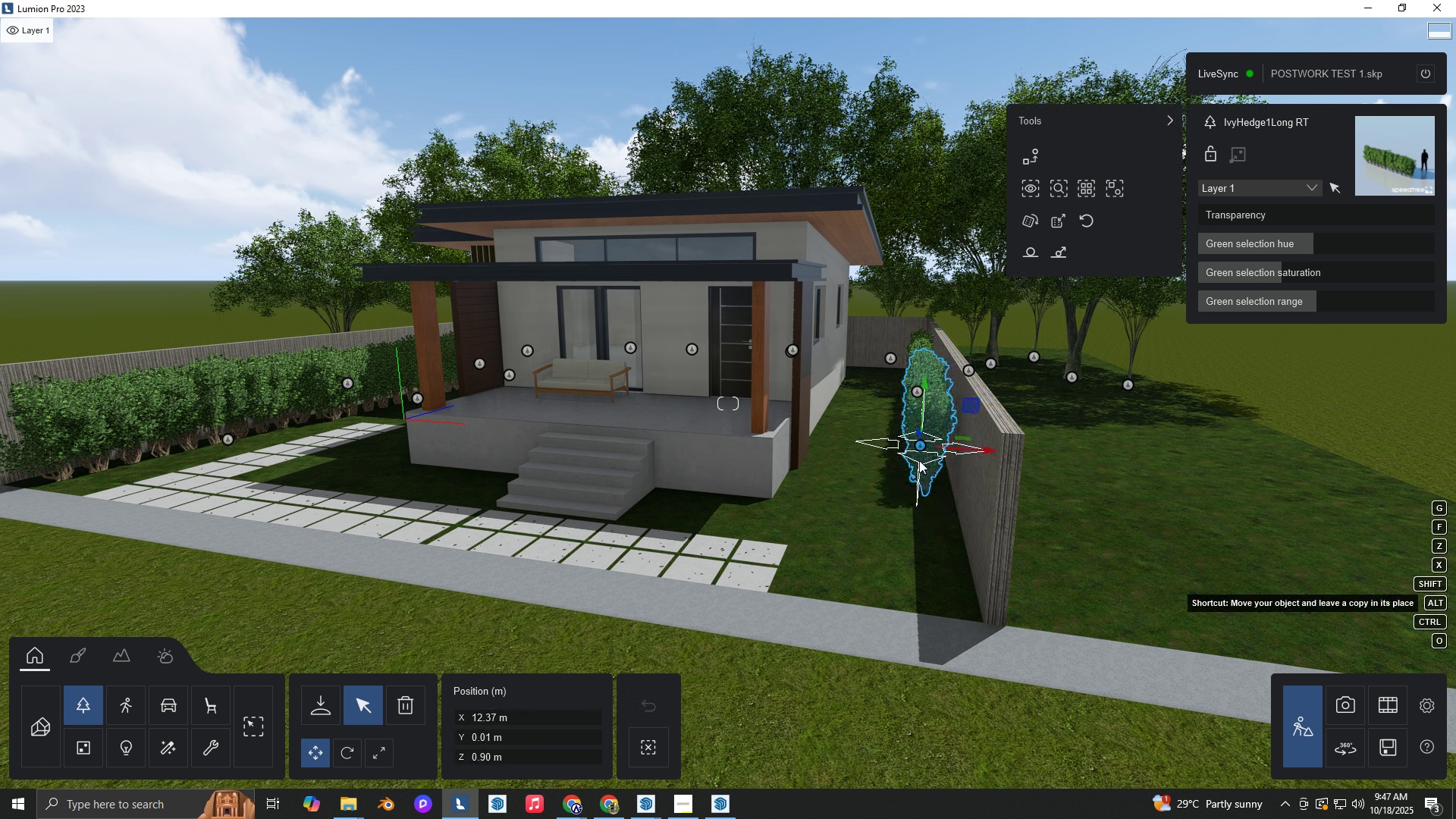 
hold_key(key=AltLeft, duration=0.35)
 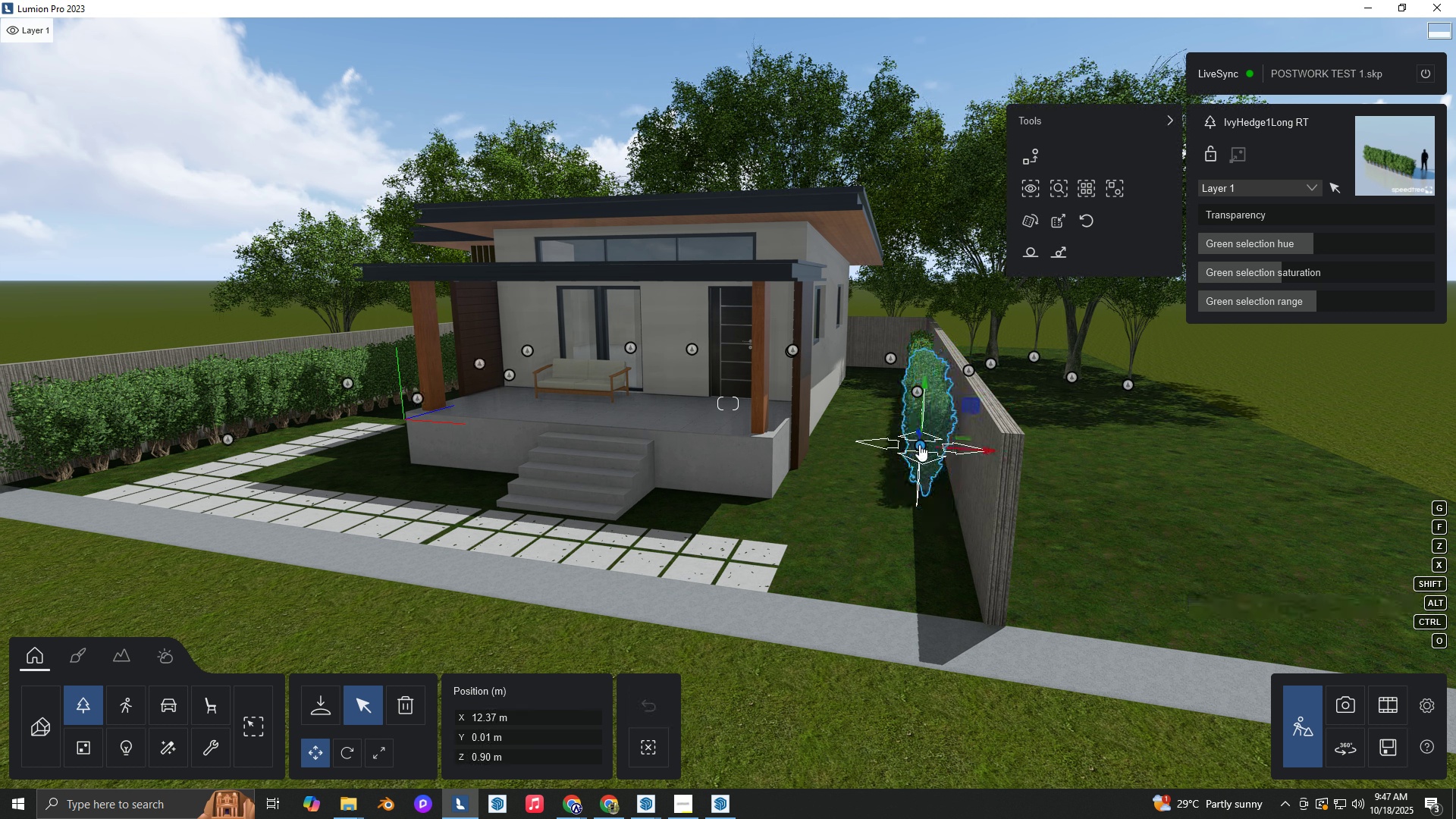 
hold_key(key=AltLeft, duration=1.49)
left_click_drag(start_coordinate=[919, 444], to_coordinate=[926, 538])
 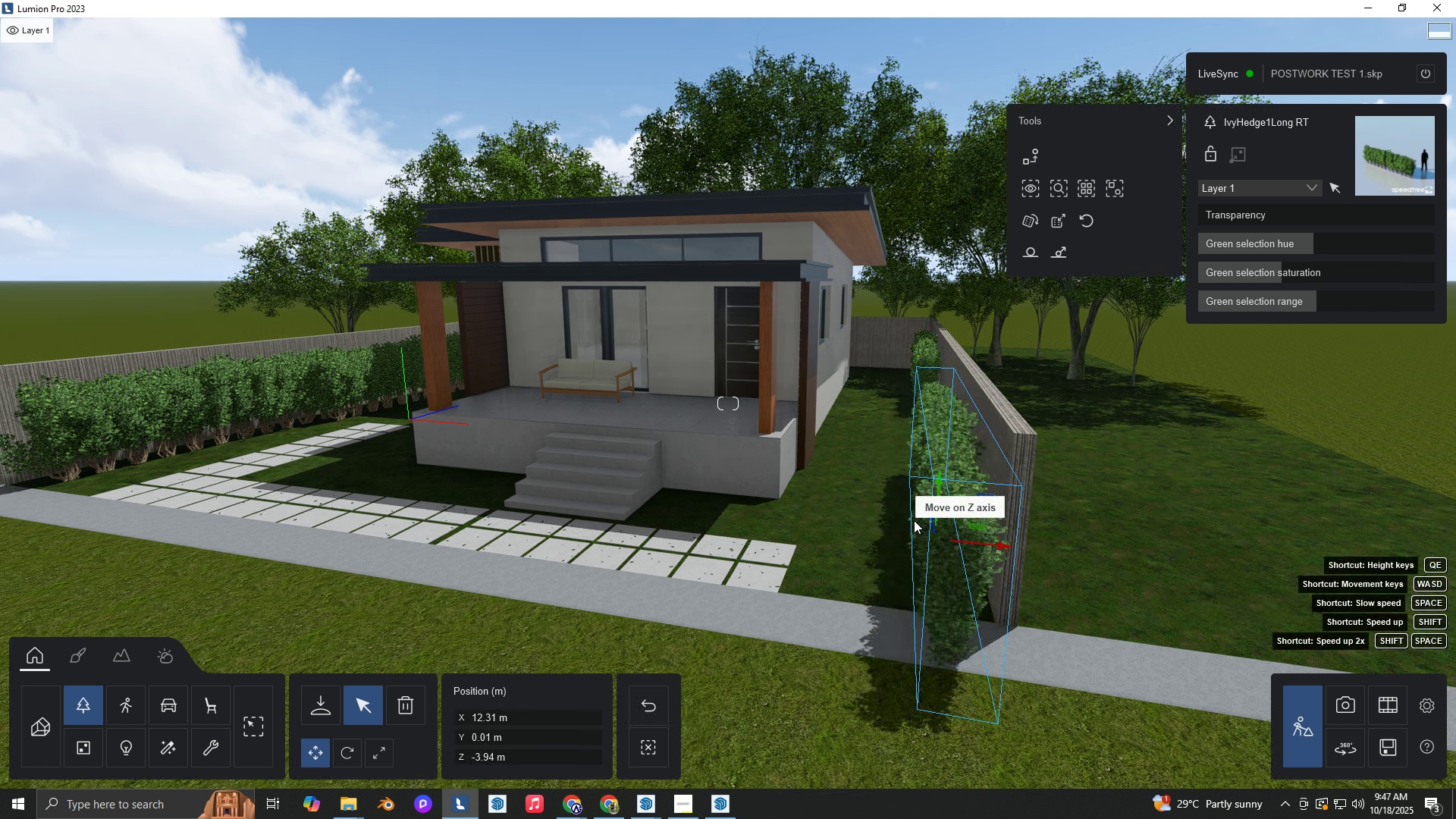 
hold_key(key=ShiftLeft, duration=0.38)
 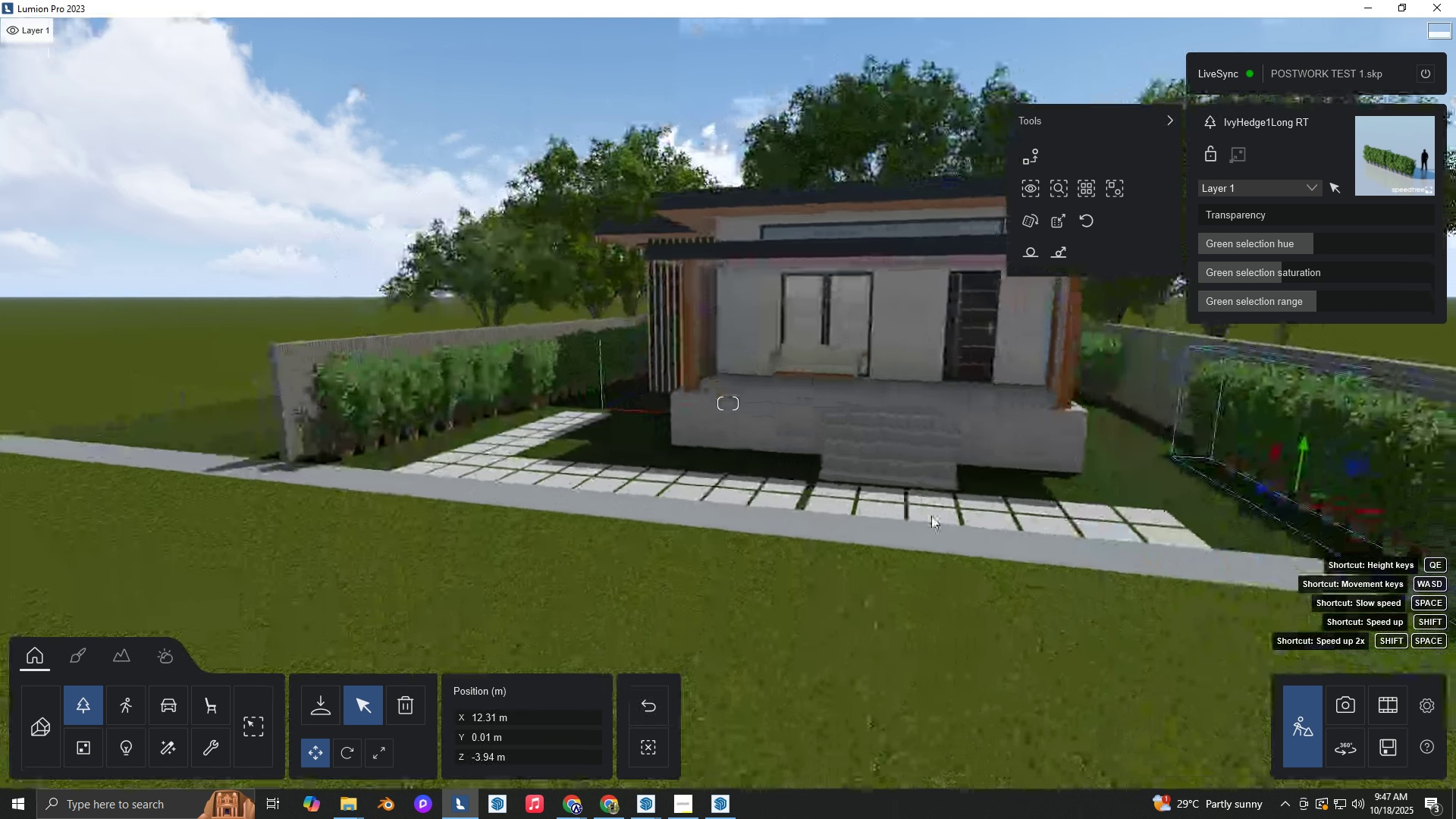 
hold_key(key=A, duration=0.33)
 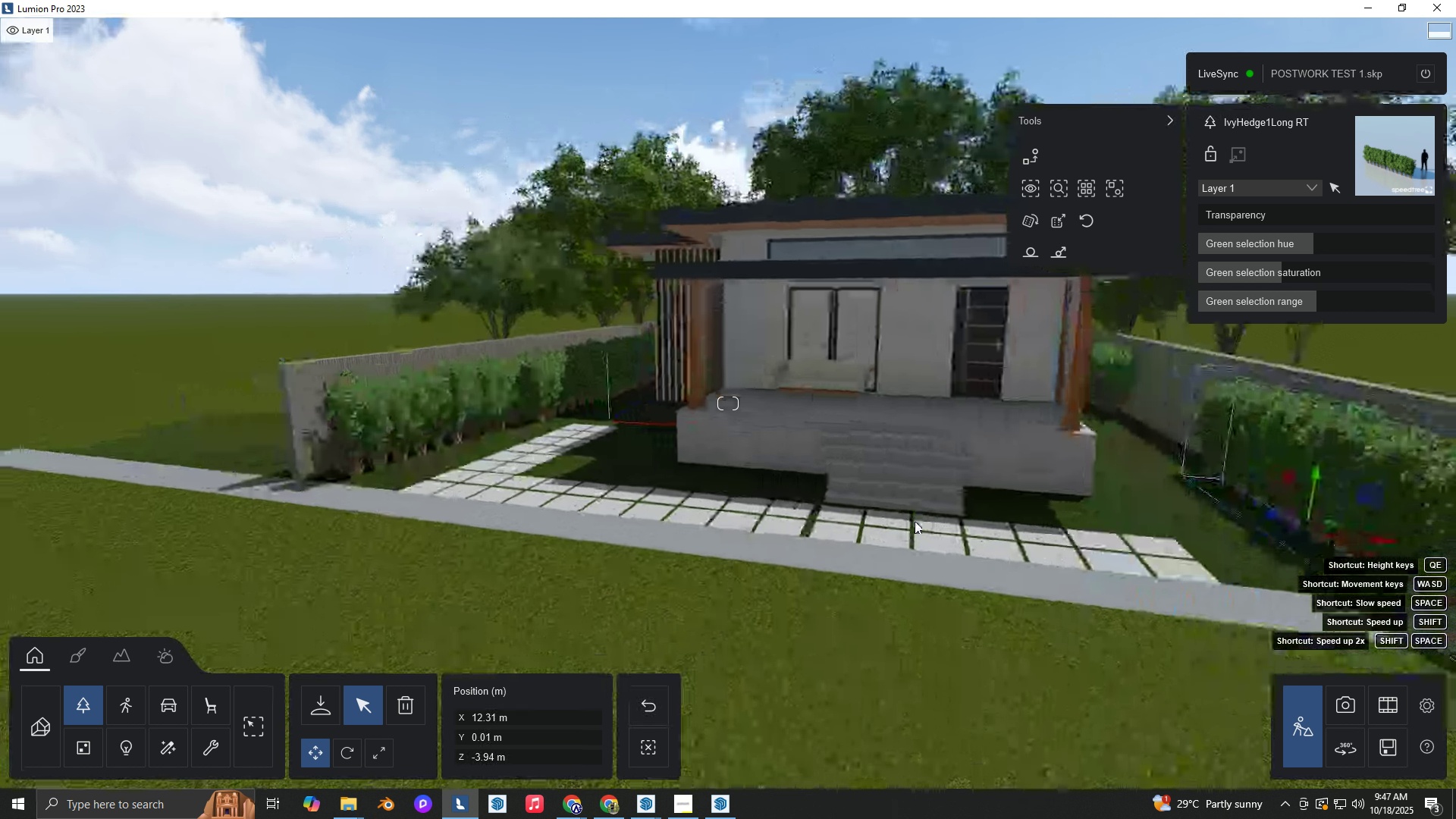 
type(ed)
 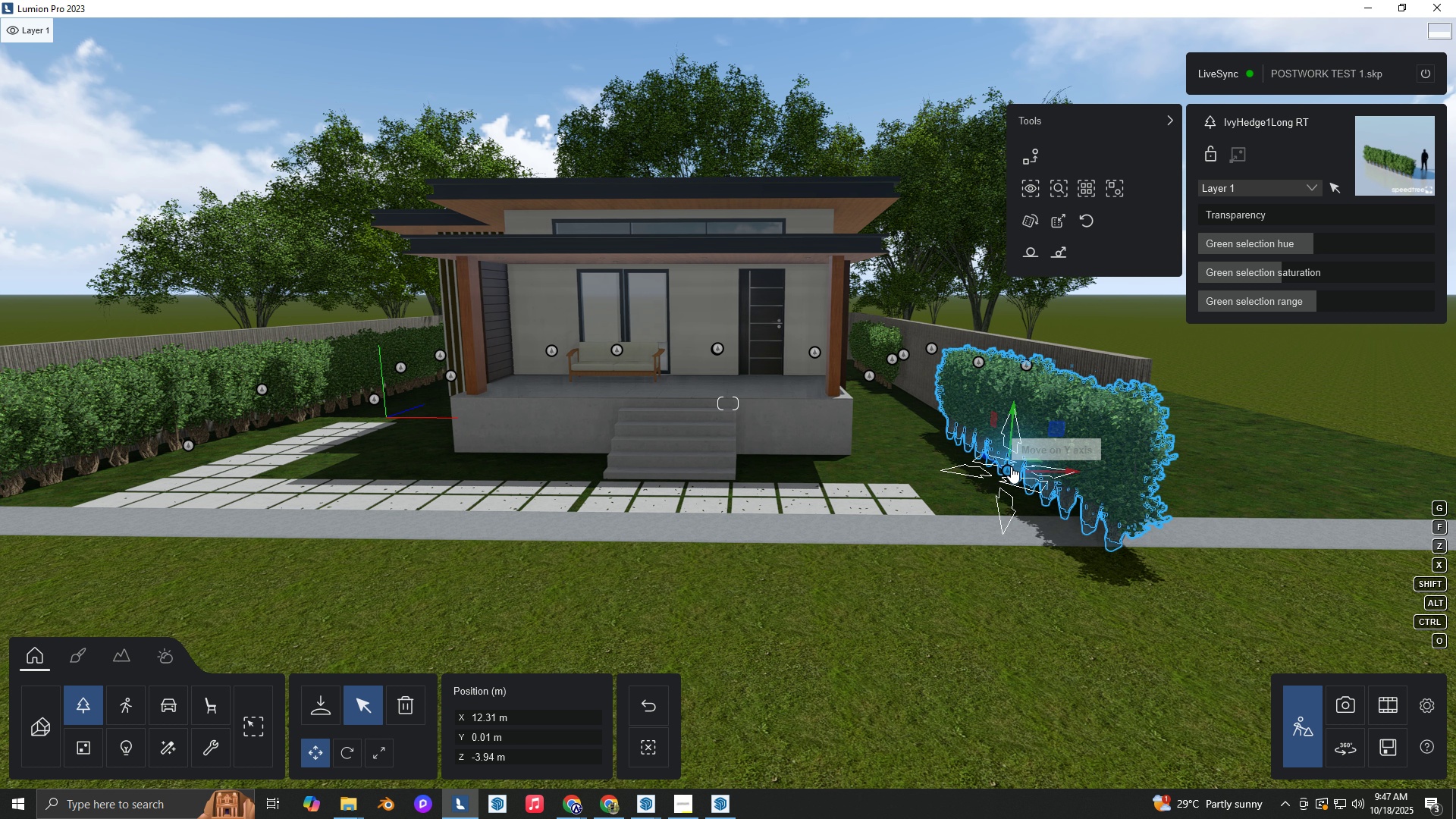 
left_click_drag(start_coordinate=[1009, 468], to_coordinate=[924, 418])
 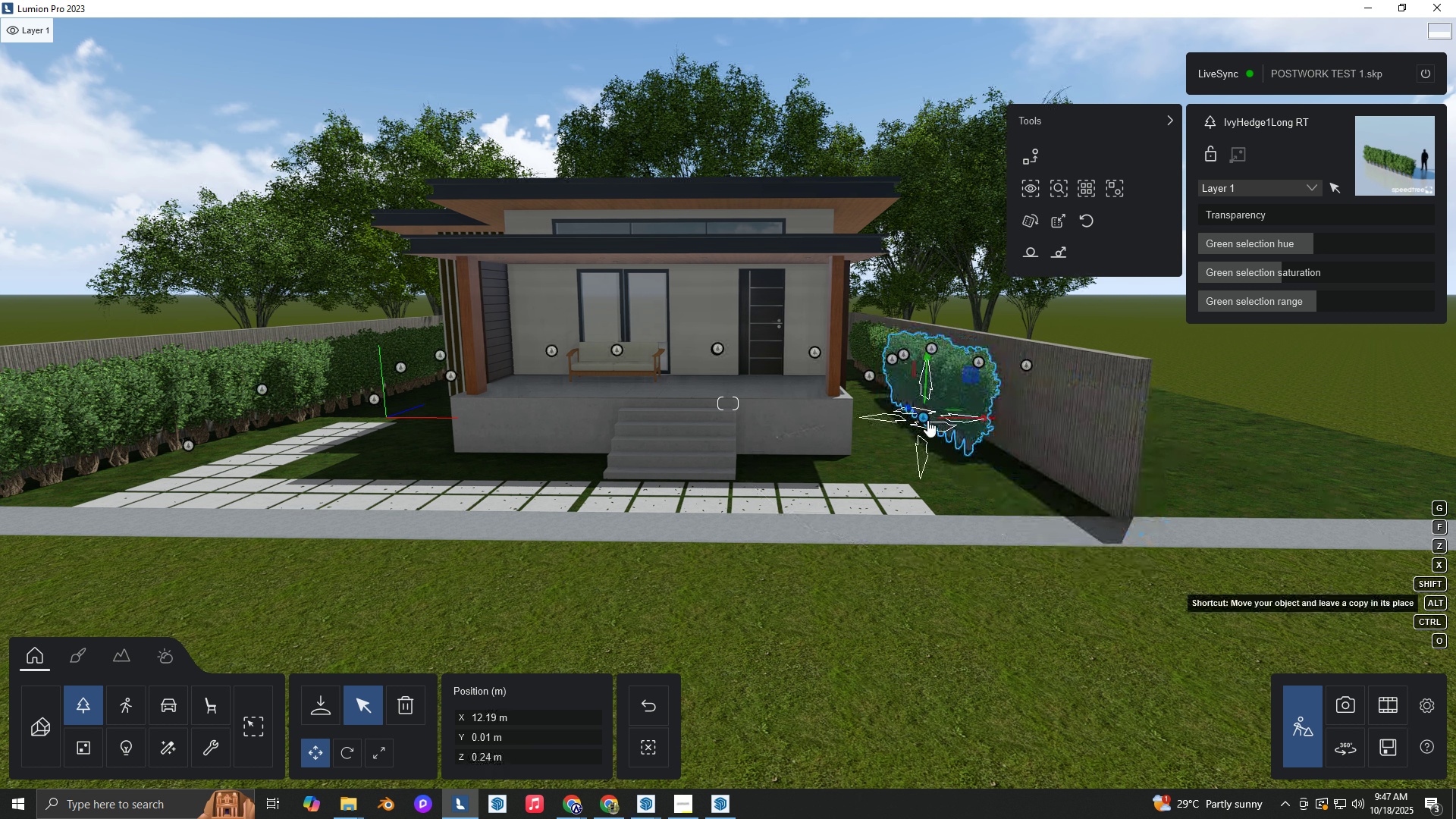 
hold_key(key=AltLeft, duration=1.43)
left_click_drag(start_coordinate=[924, 419], to_coordinate=[986, 465])
 